 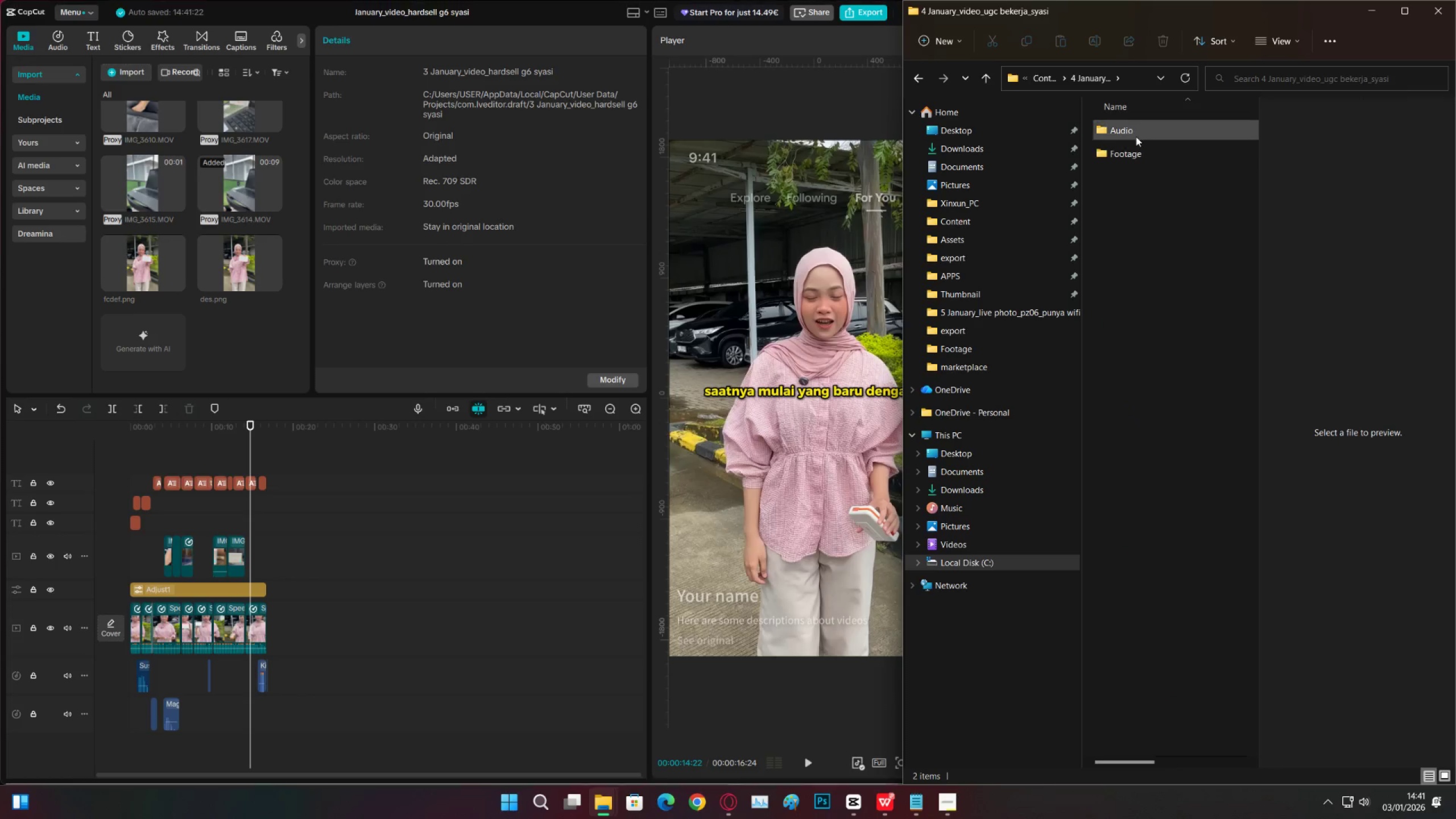 
double_click([1135, 147])
 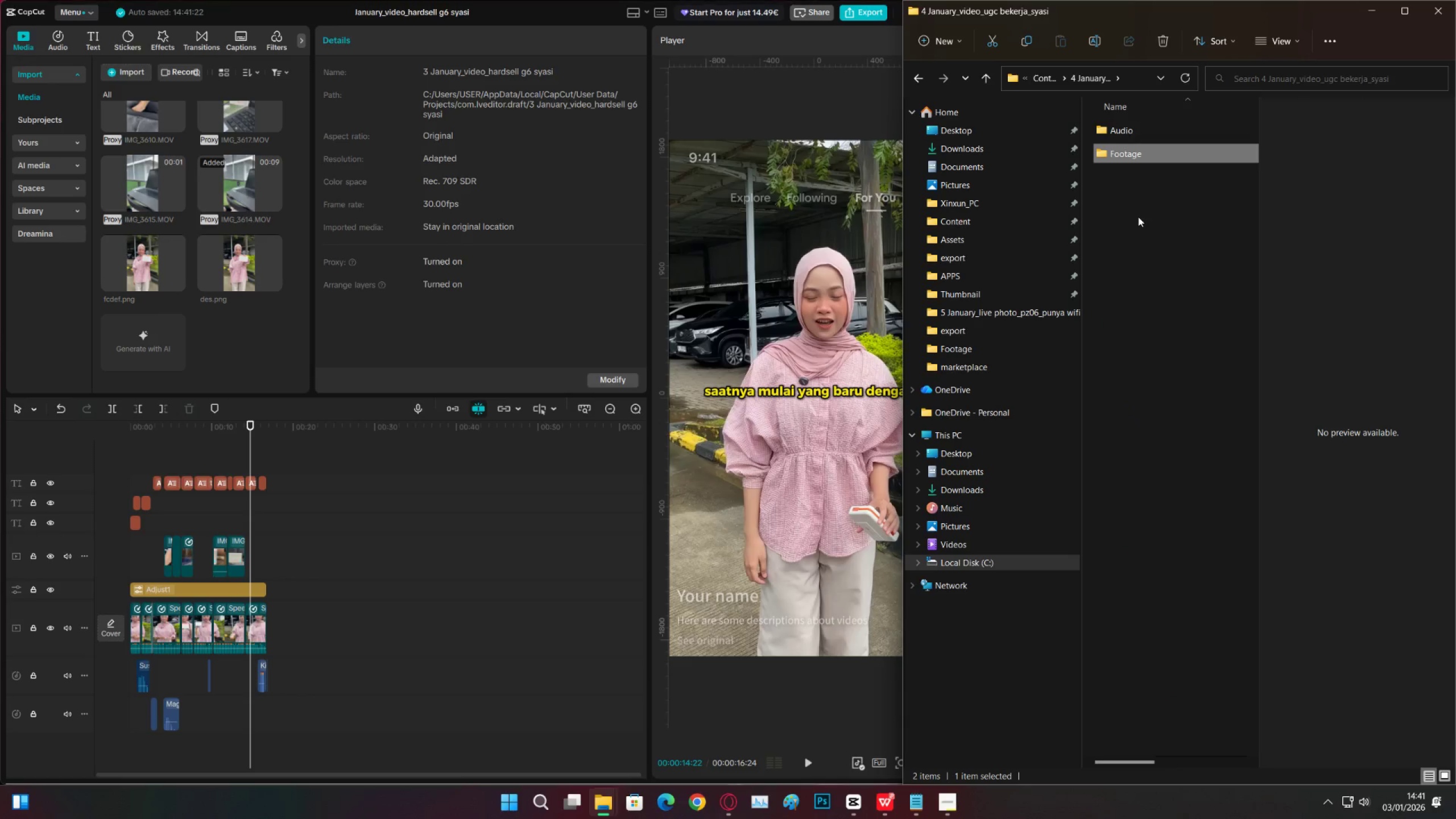 
left_click([1138, 217])
 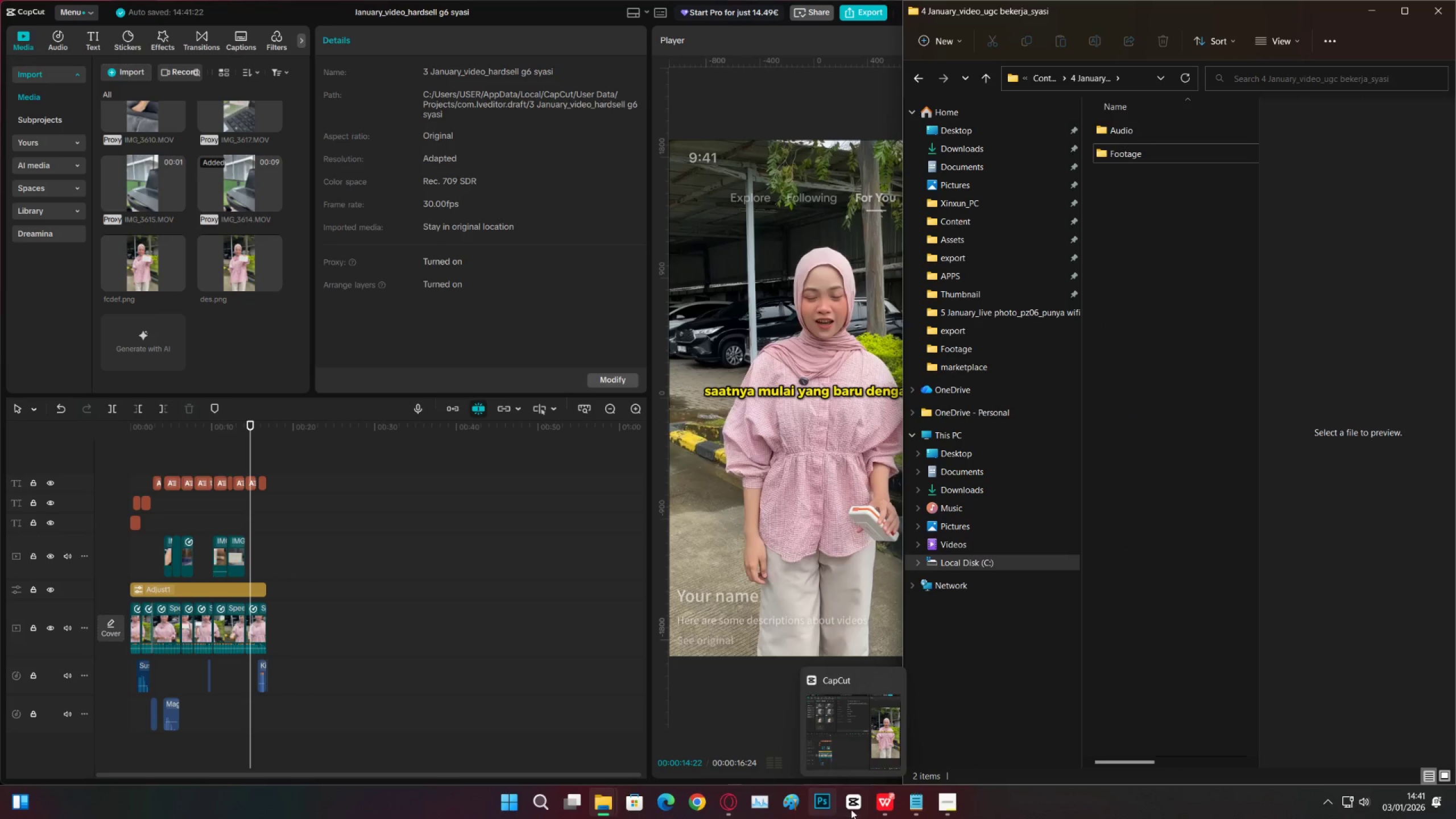 
left_click([882, 803])
 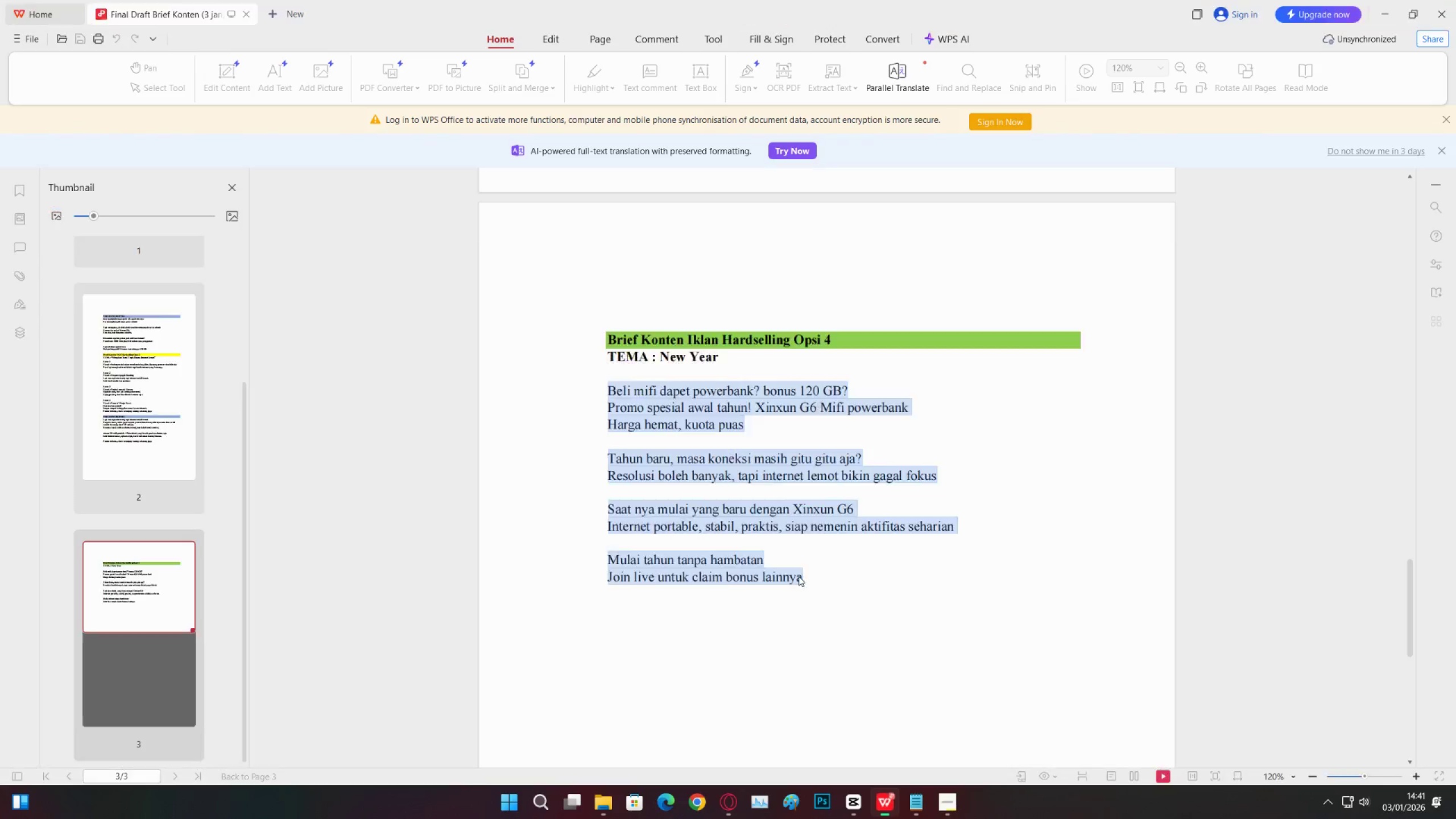 
scroll: coordinate [1288, 585], scroll_direction: up, amount: 14.0
 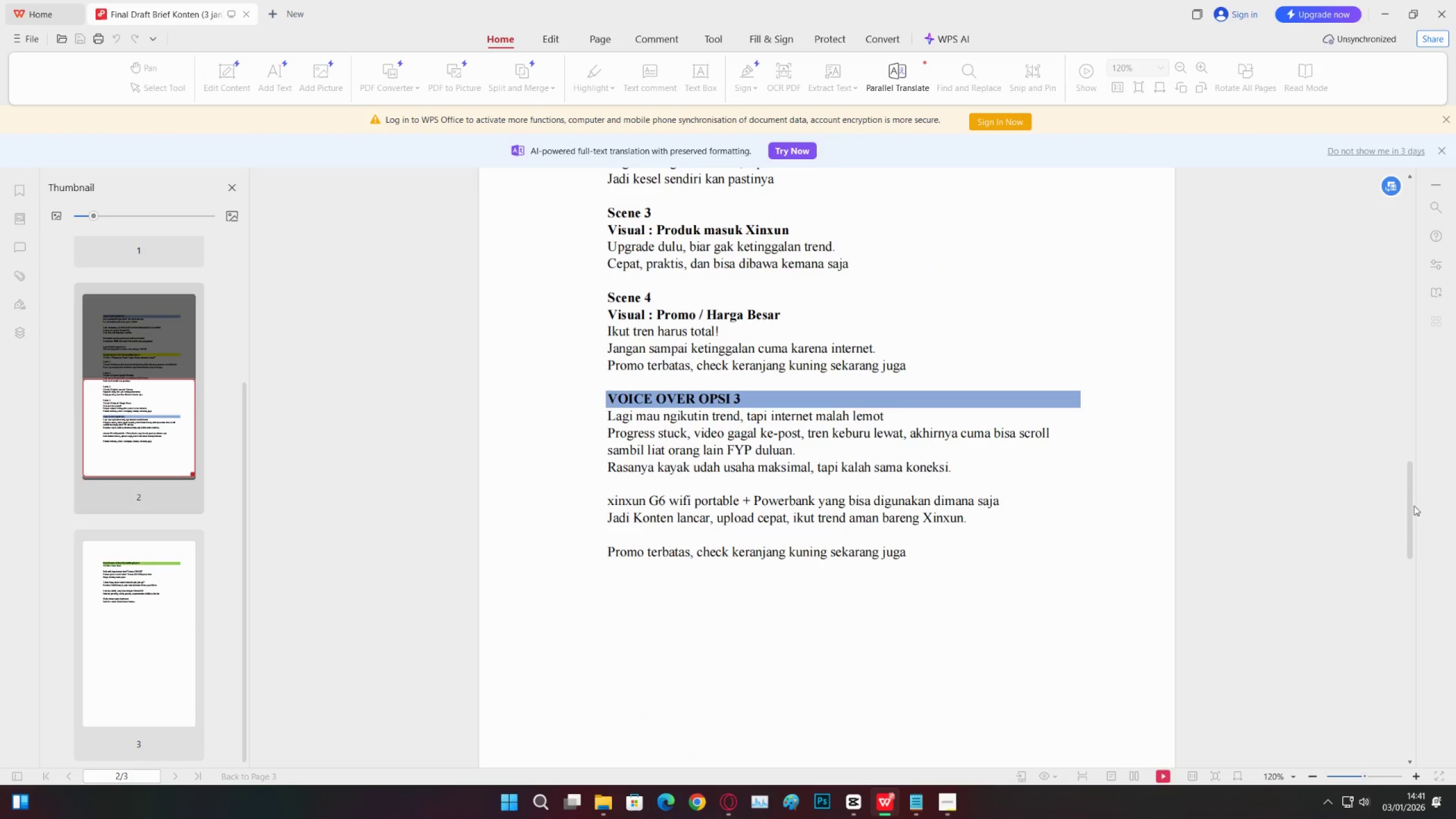 
left_click_drag(start_coordinate=[1410, 503], to_coordinate=[1410, 210])
 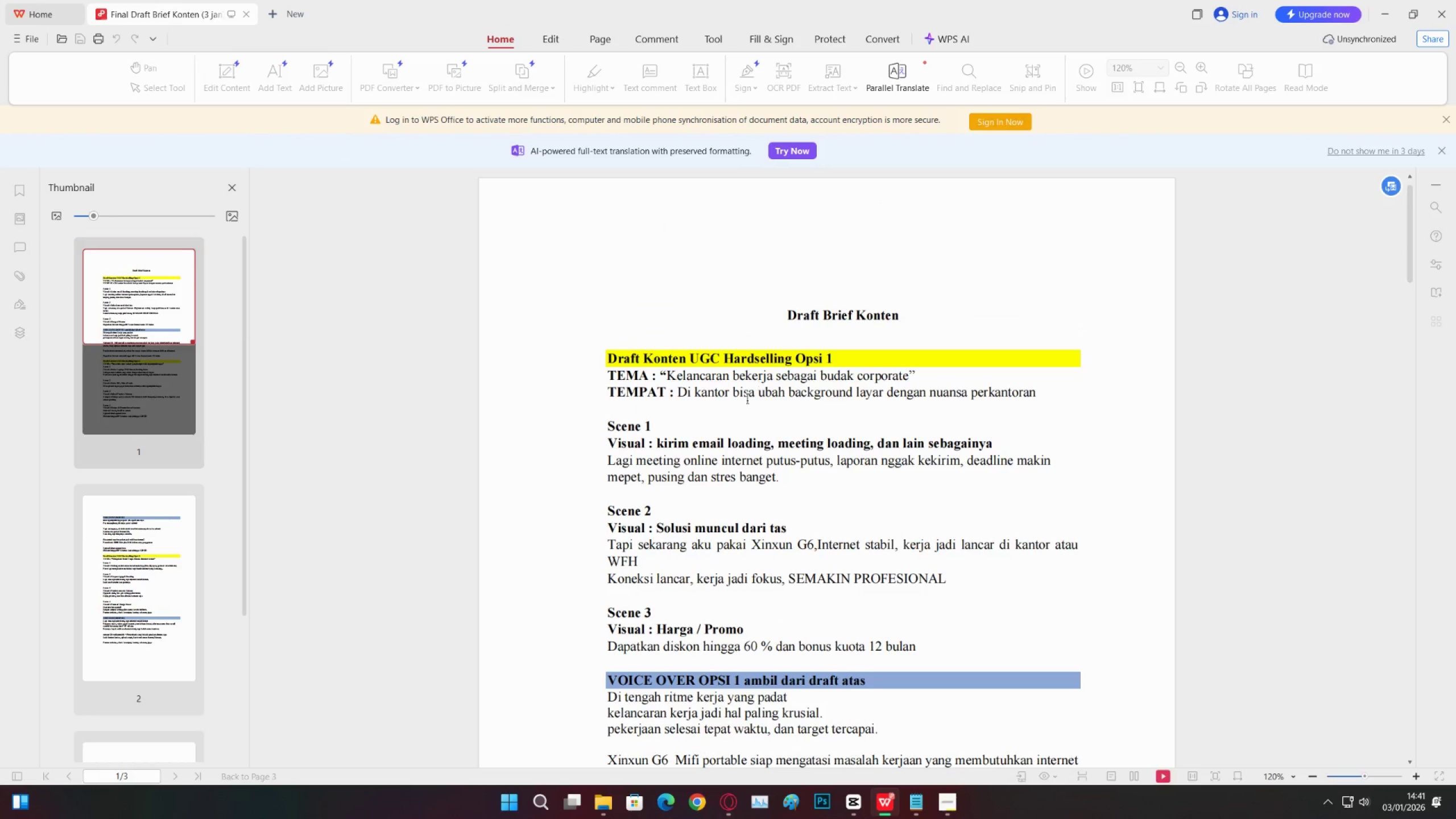 
scroll: coordinate [692, 452], scroll_direction: down, amount: 8.0
 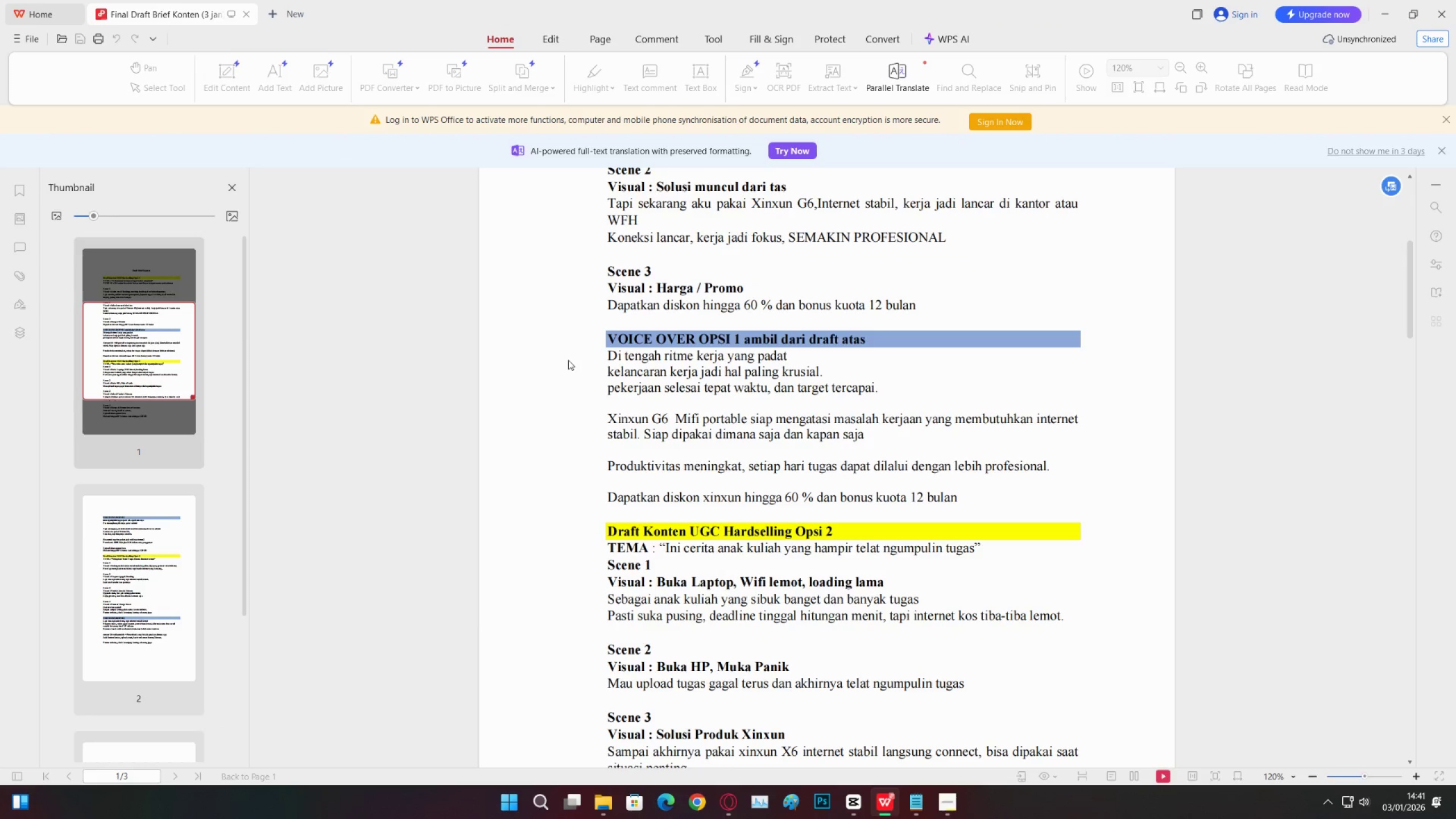 
left_click_drag(start_coordinate=[595, 360], to_coordinate=[668, 380])
 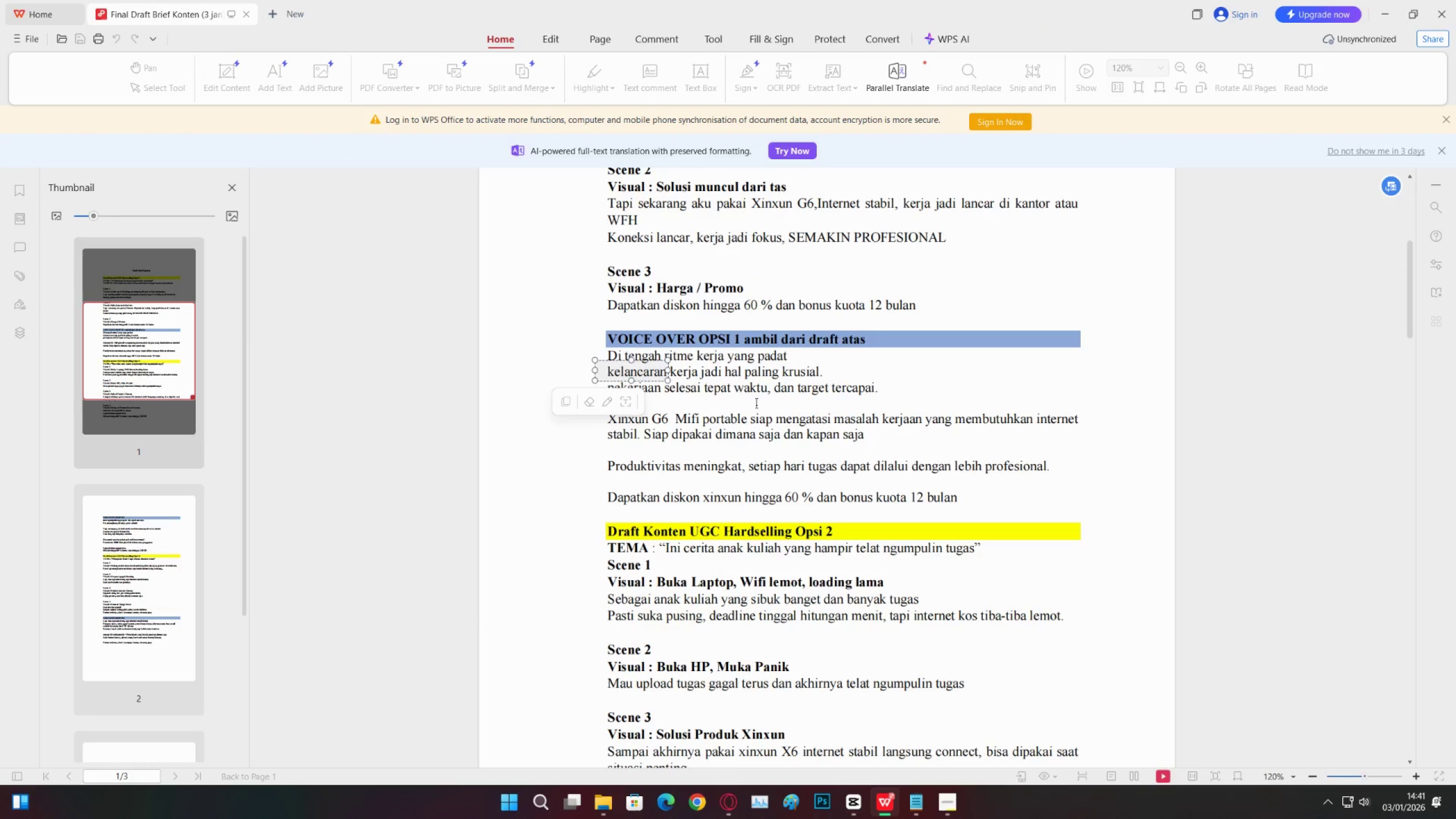 
left_click([762, 406])
 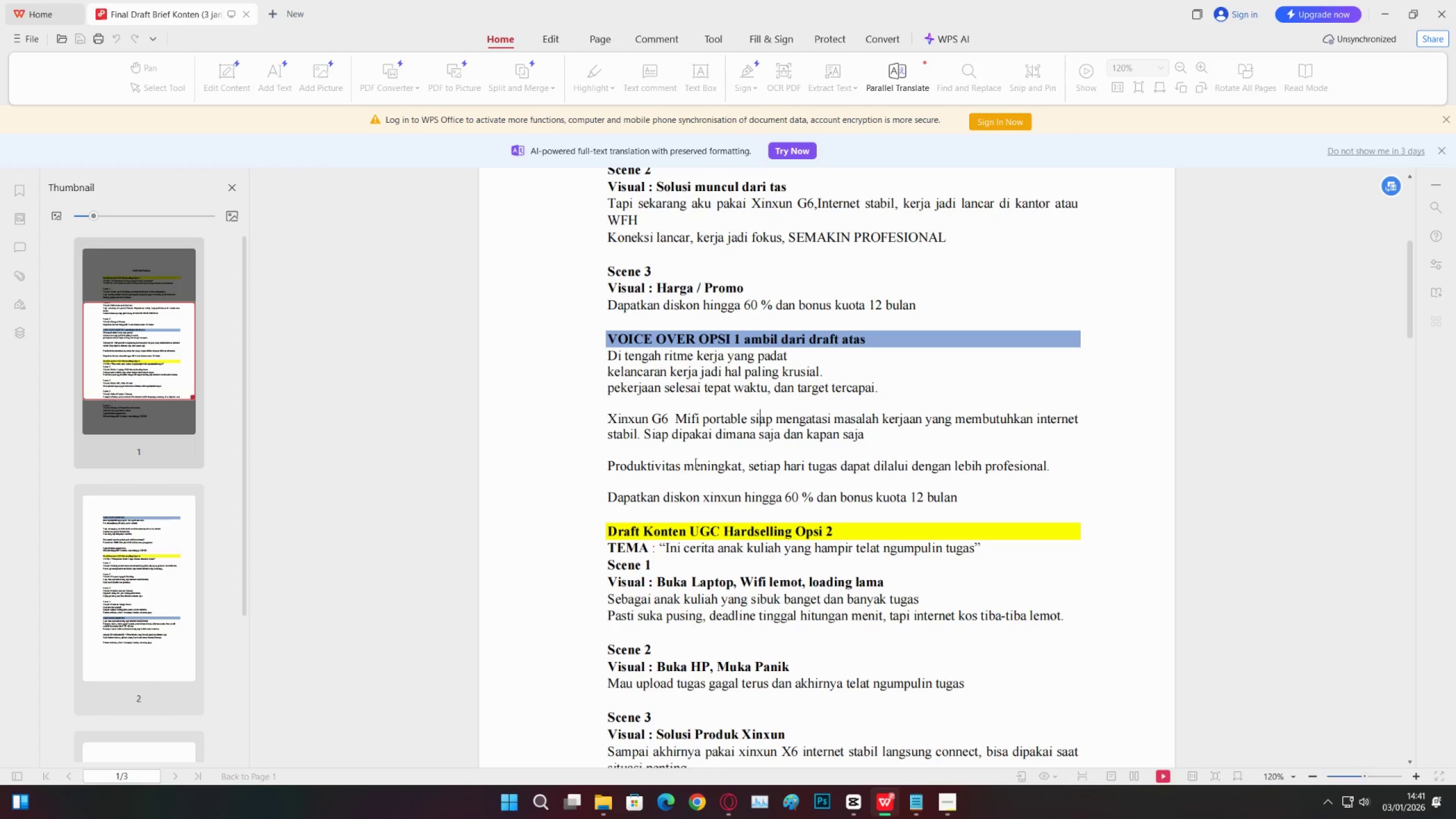 
scroll: coordinate [800, 481], scroll_direction: up, amount: 5.0
 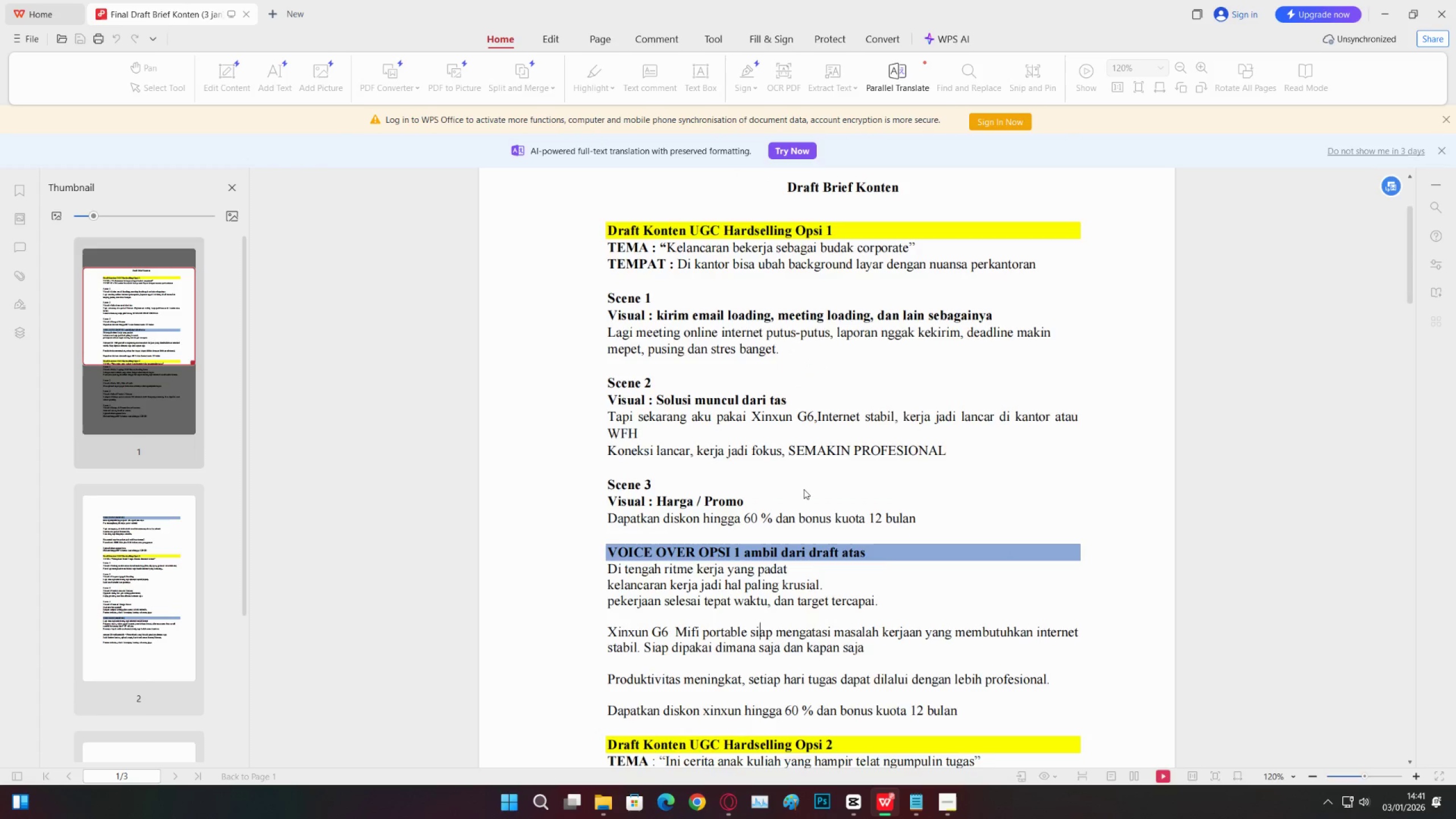 
scroll: coordinate [799, 493], scroll_direction: down, amount: 2.0
 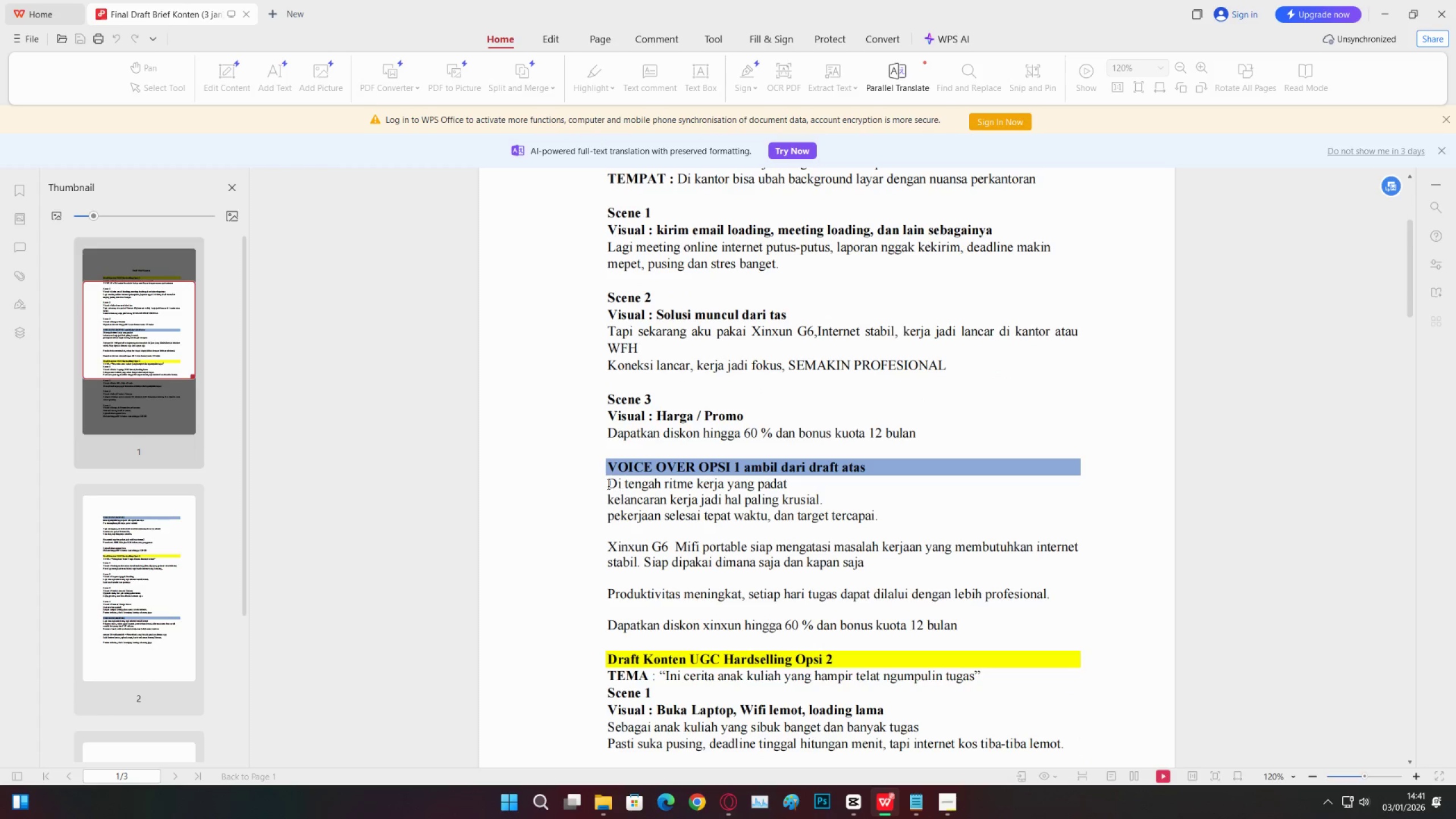 
left_click_drag(start_coordinate=[609, 486], to_coordinate=[979, 631])
 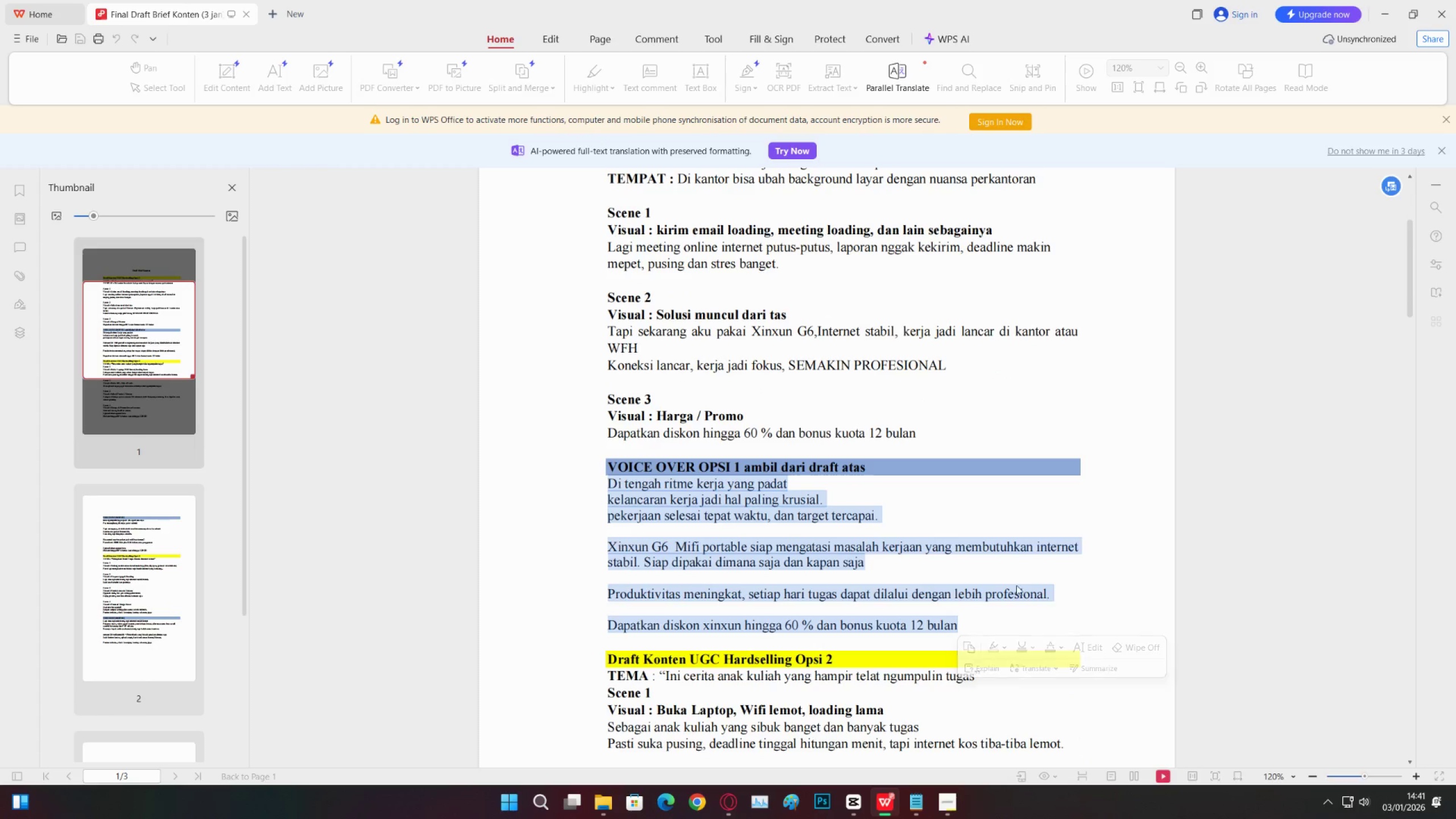 
key(Control+C)
 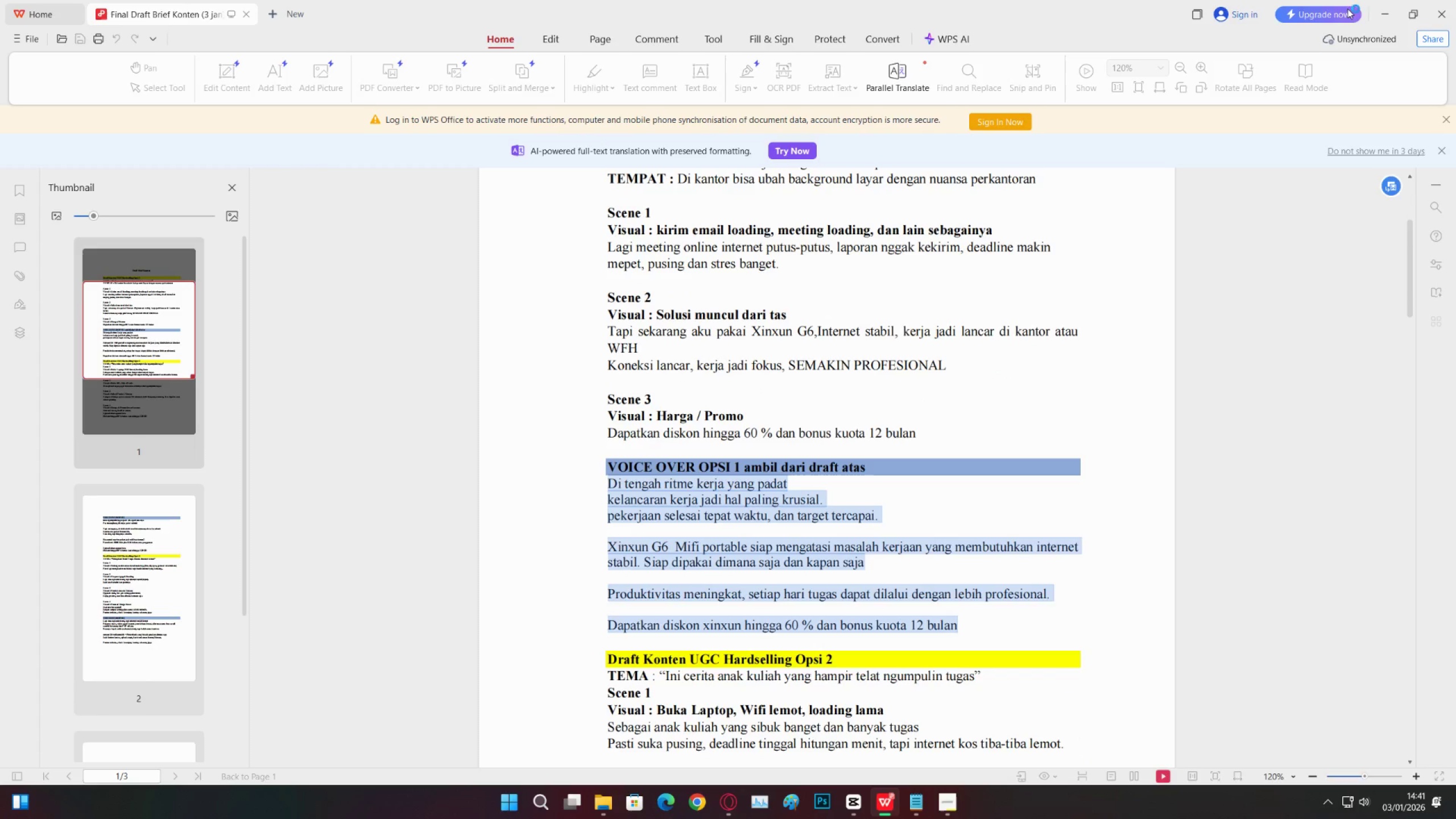 
key(Control+ControlLeft)
 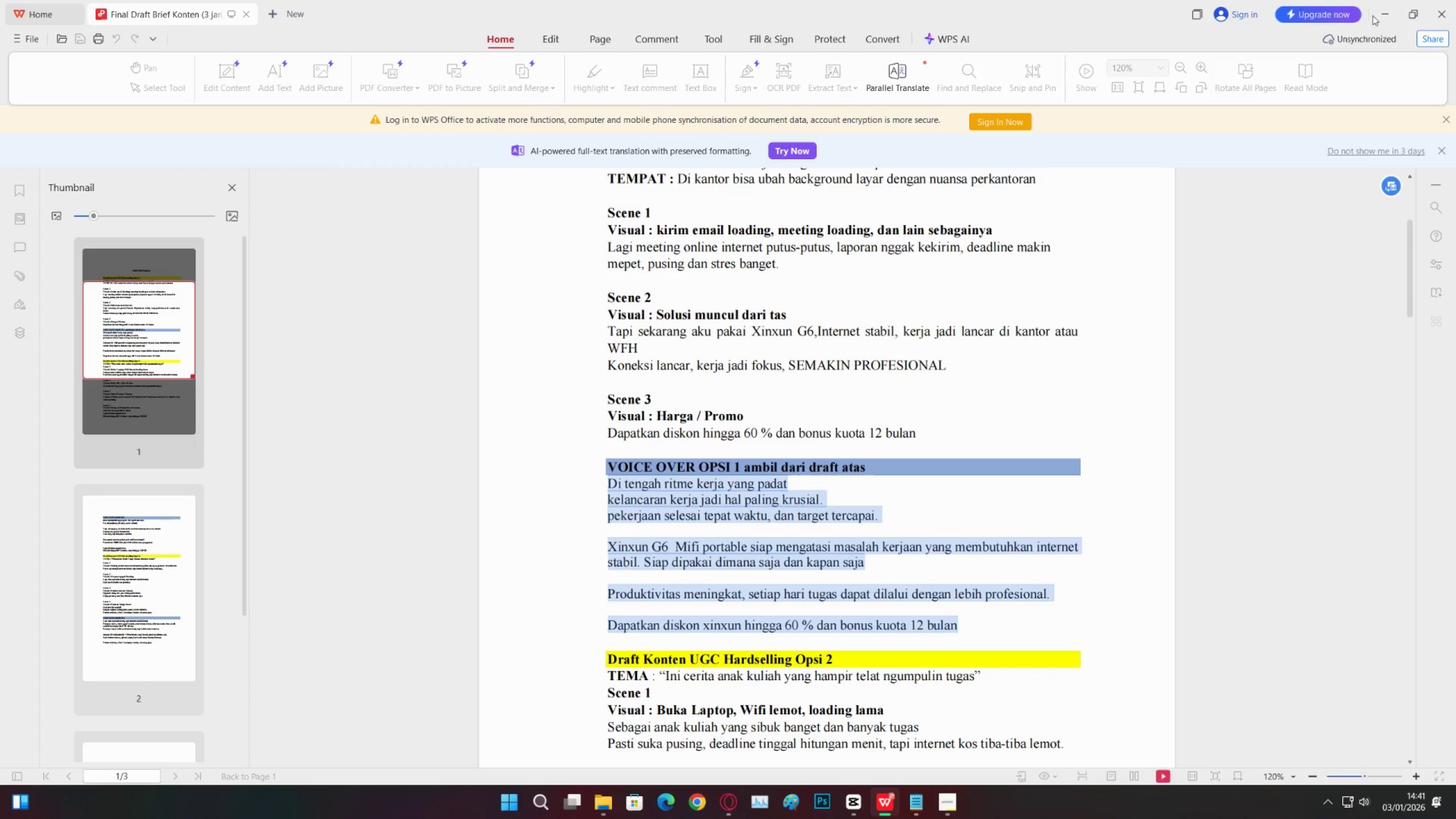 
key(Control+C)
 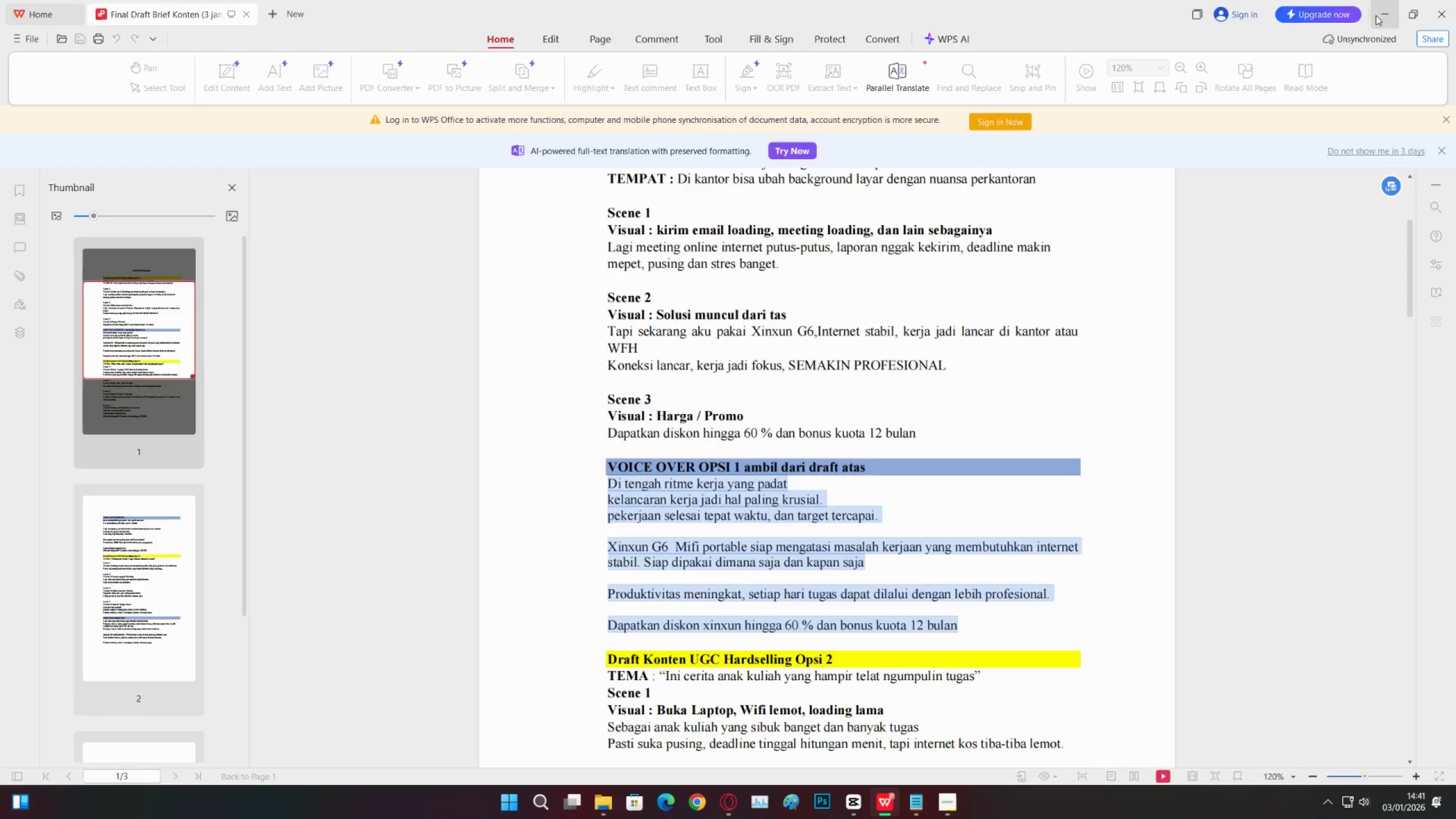 
left_click([1376, 15])
 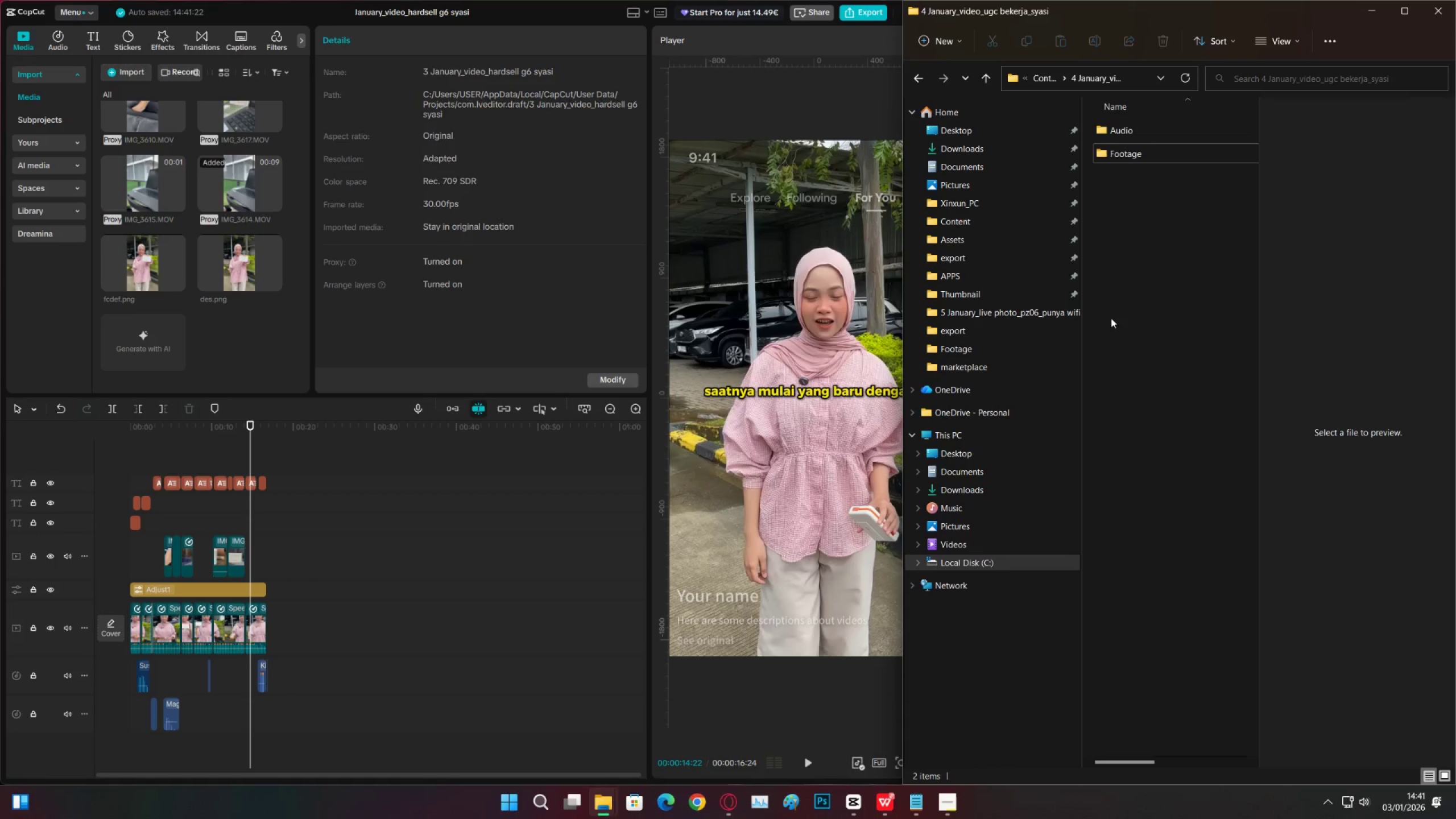 
left_click([1139, 274])
 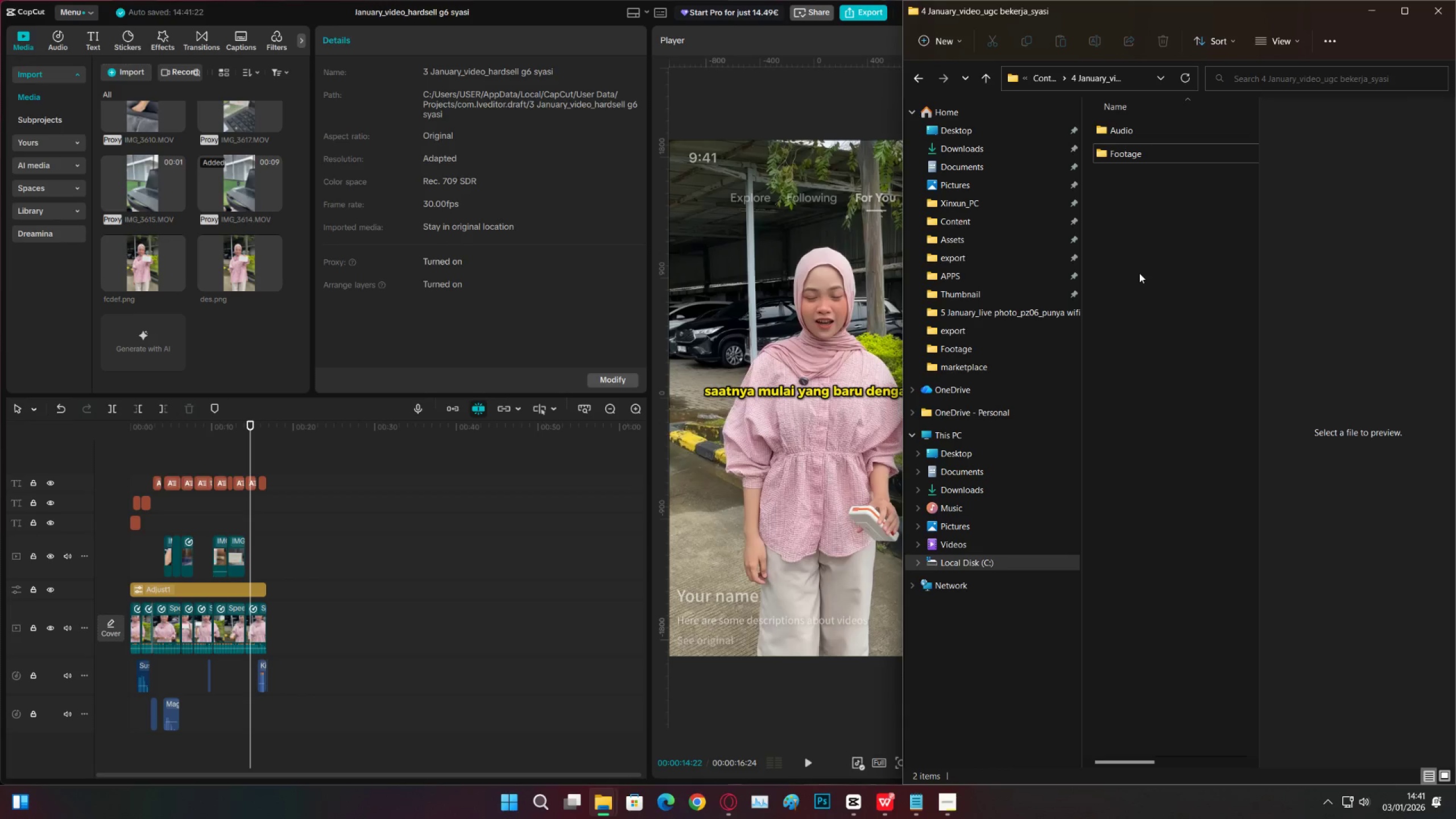 
key(Control+Shift+N)
 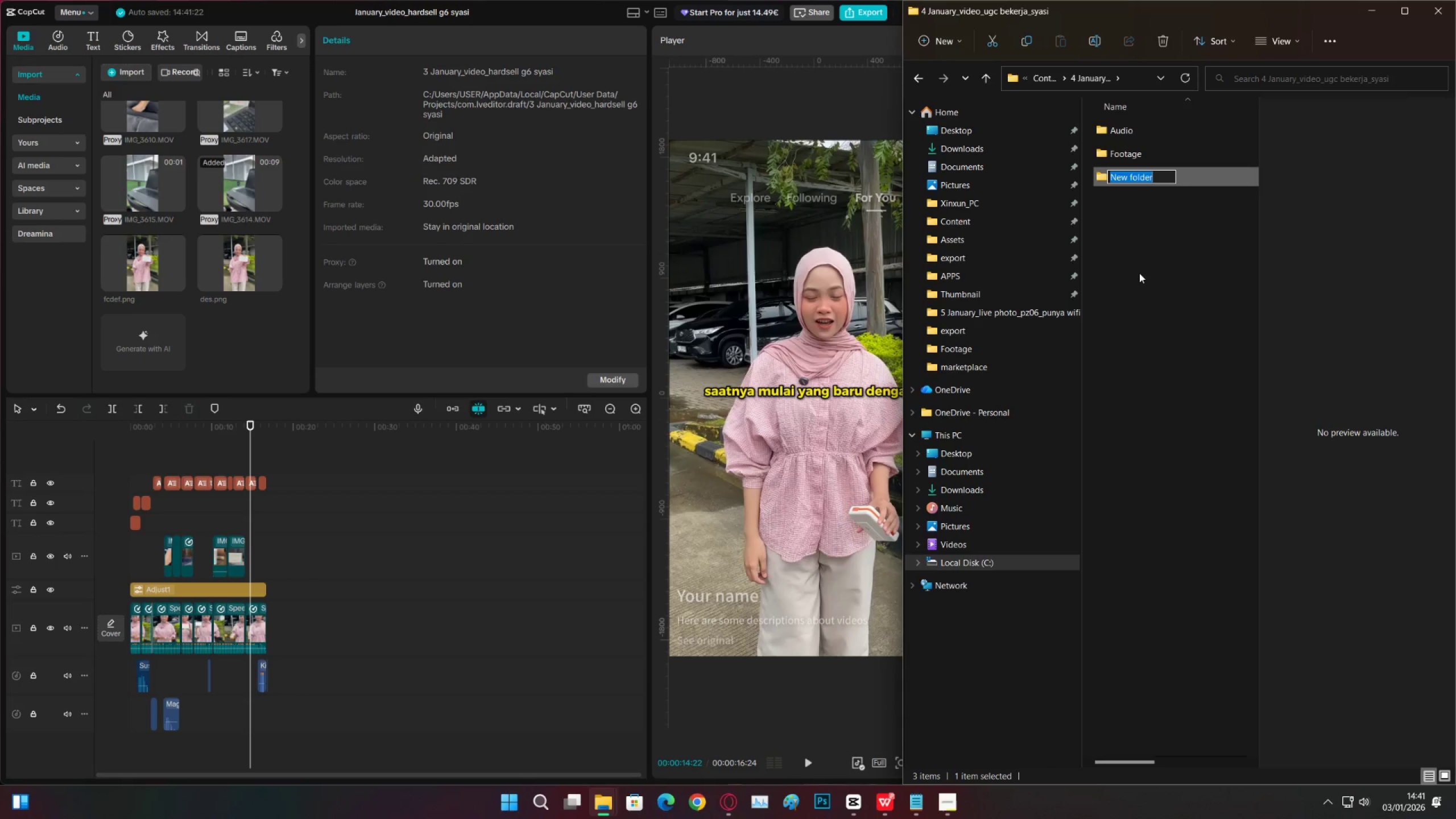 
type(poer)
key(Backspace)
key(Backspace)
key(Backspace)
key(Backspace)
type(Per)
key(Backspace)
key(Backspace)
key(Backspace)
type(Naskah)
 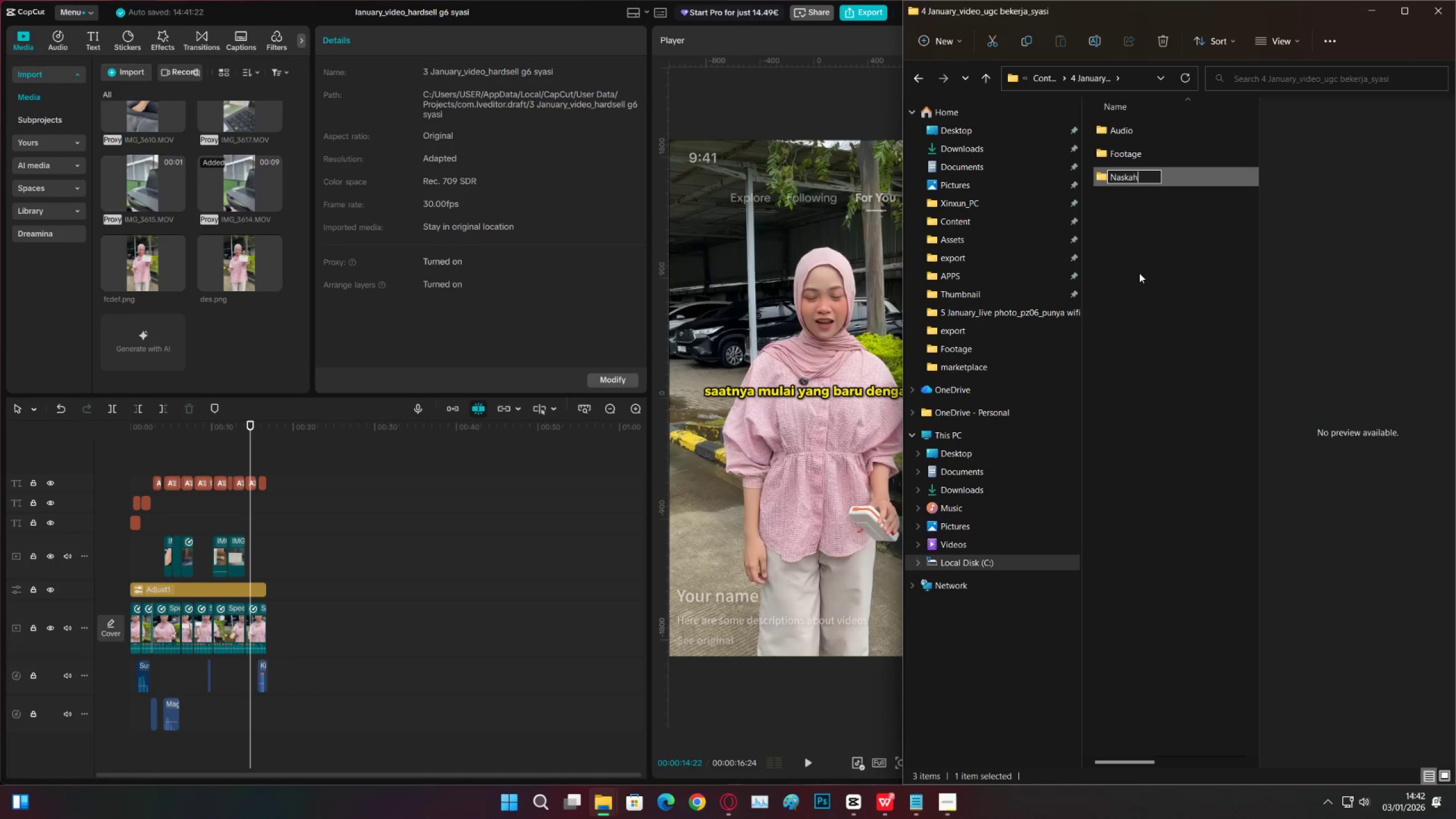 
key(Enter)
 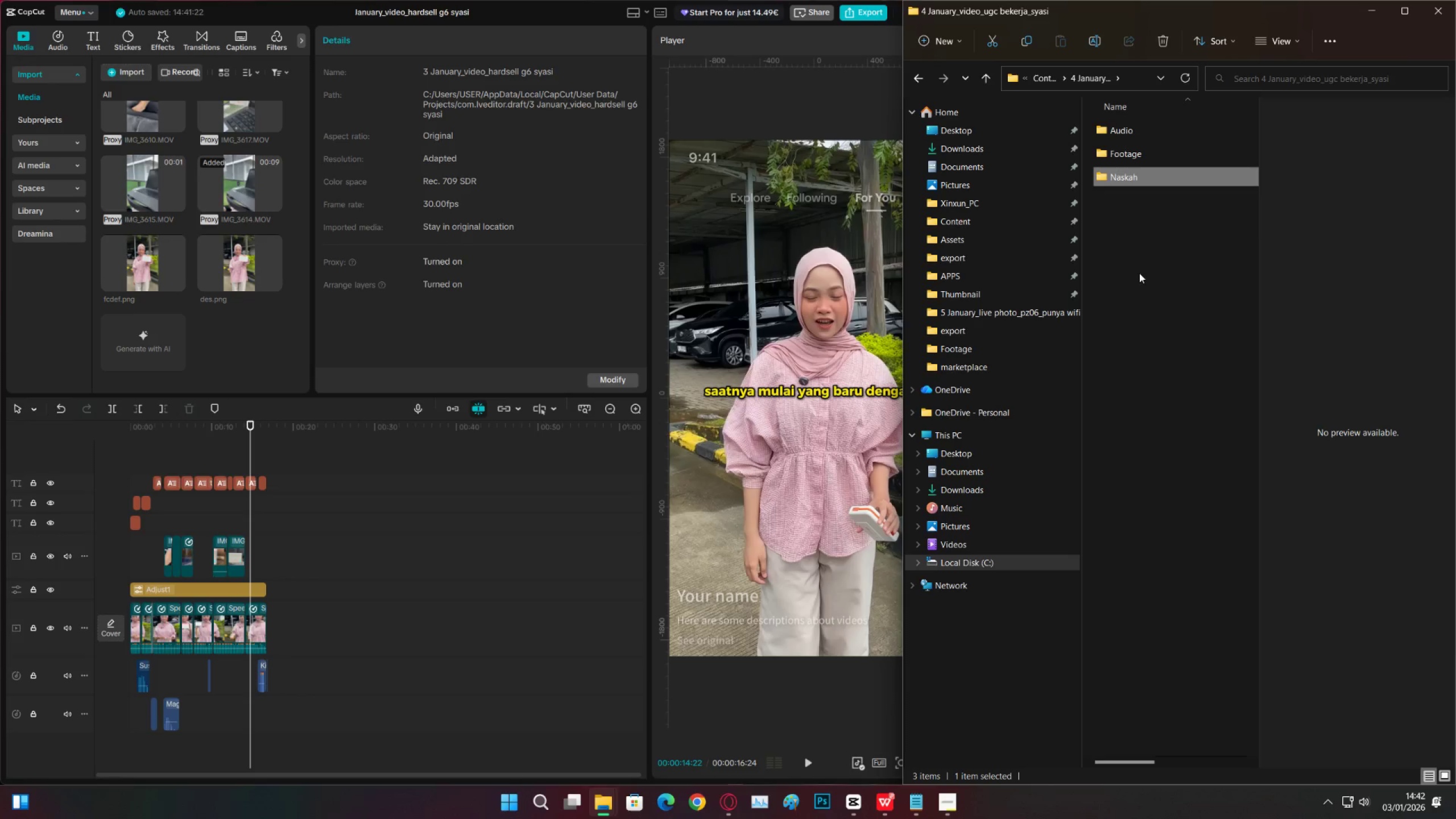 
key(Enter)
 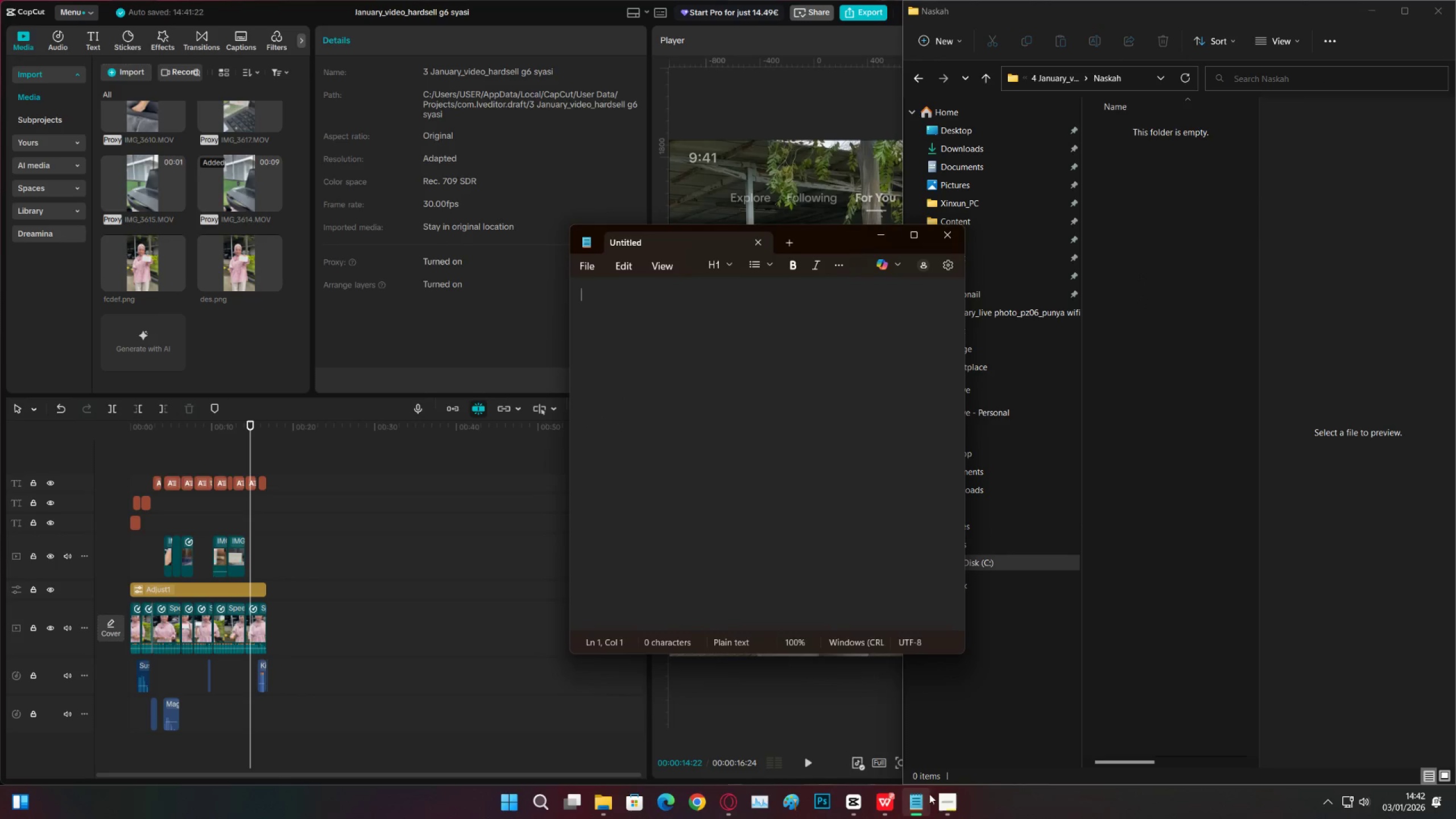 
left_click([661, 305])
 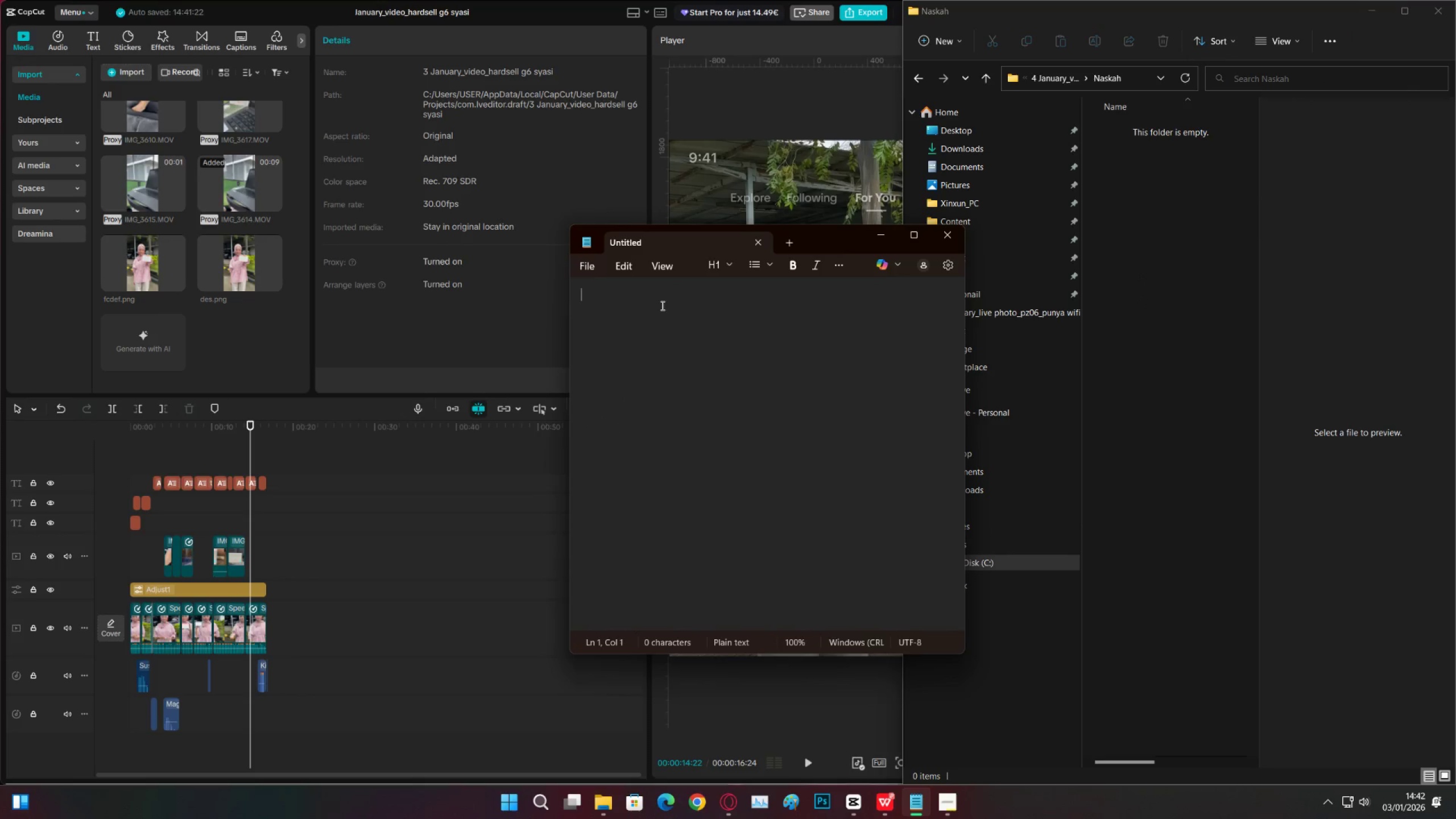 
key(Control+ControlLeft)
 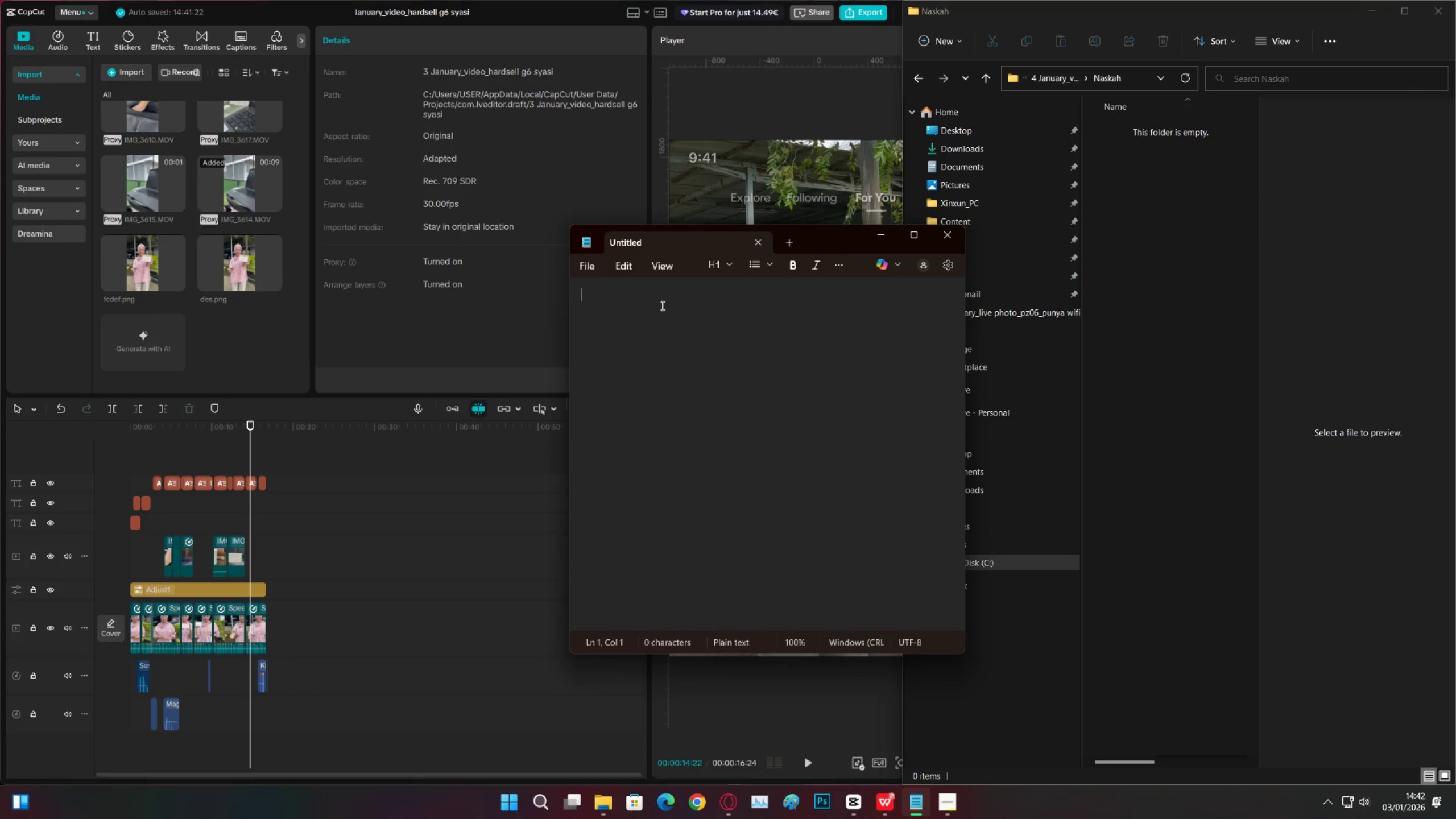 
key(Control+V)
 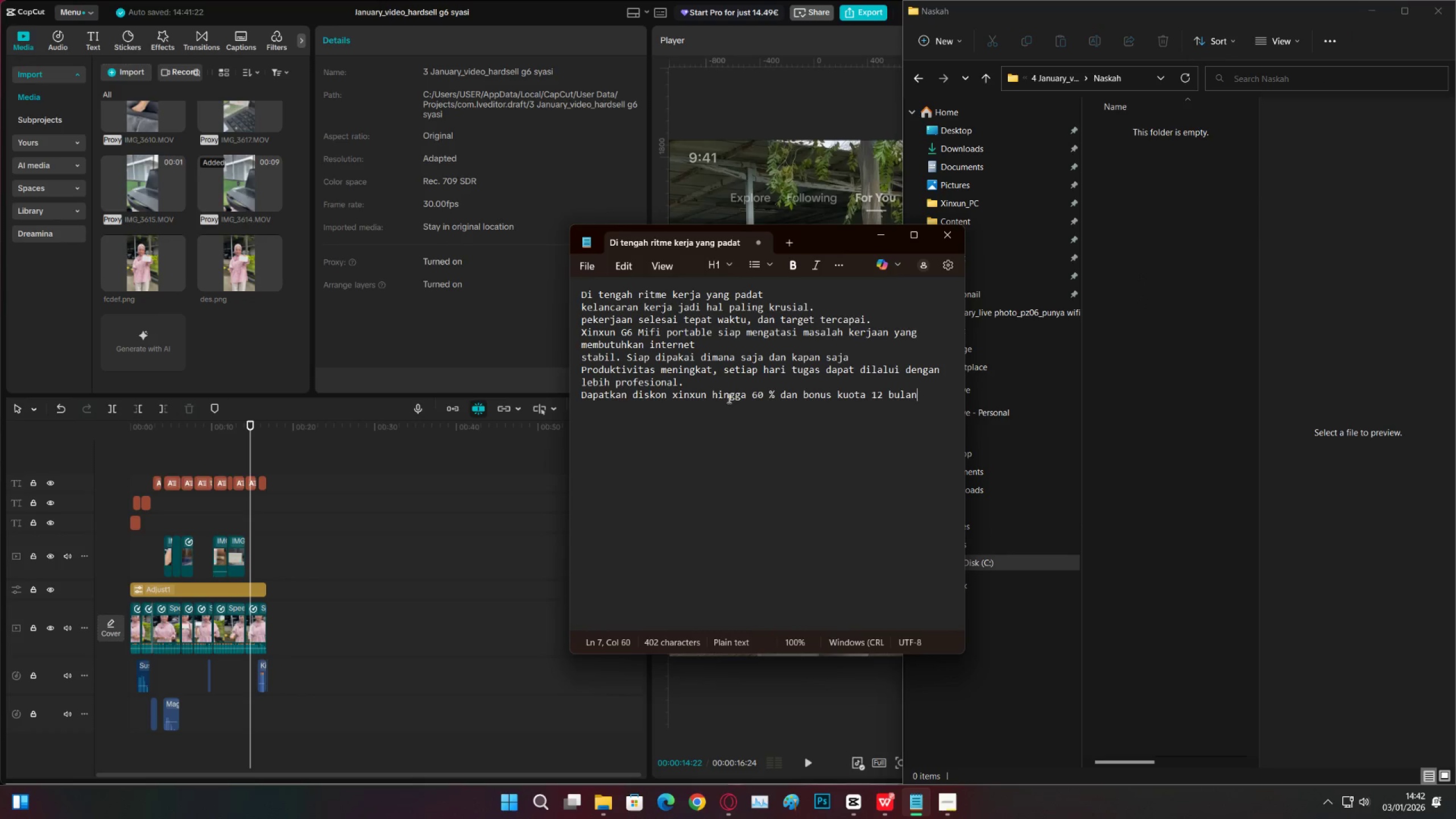 
key(Control+ControlLeft)
 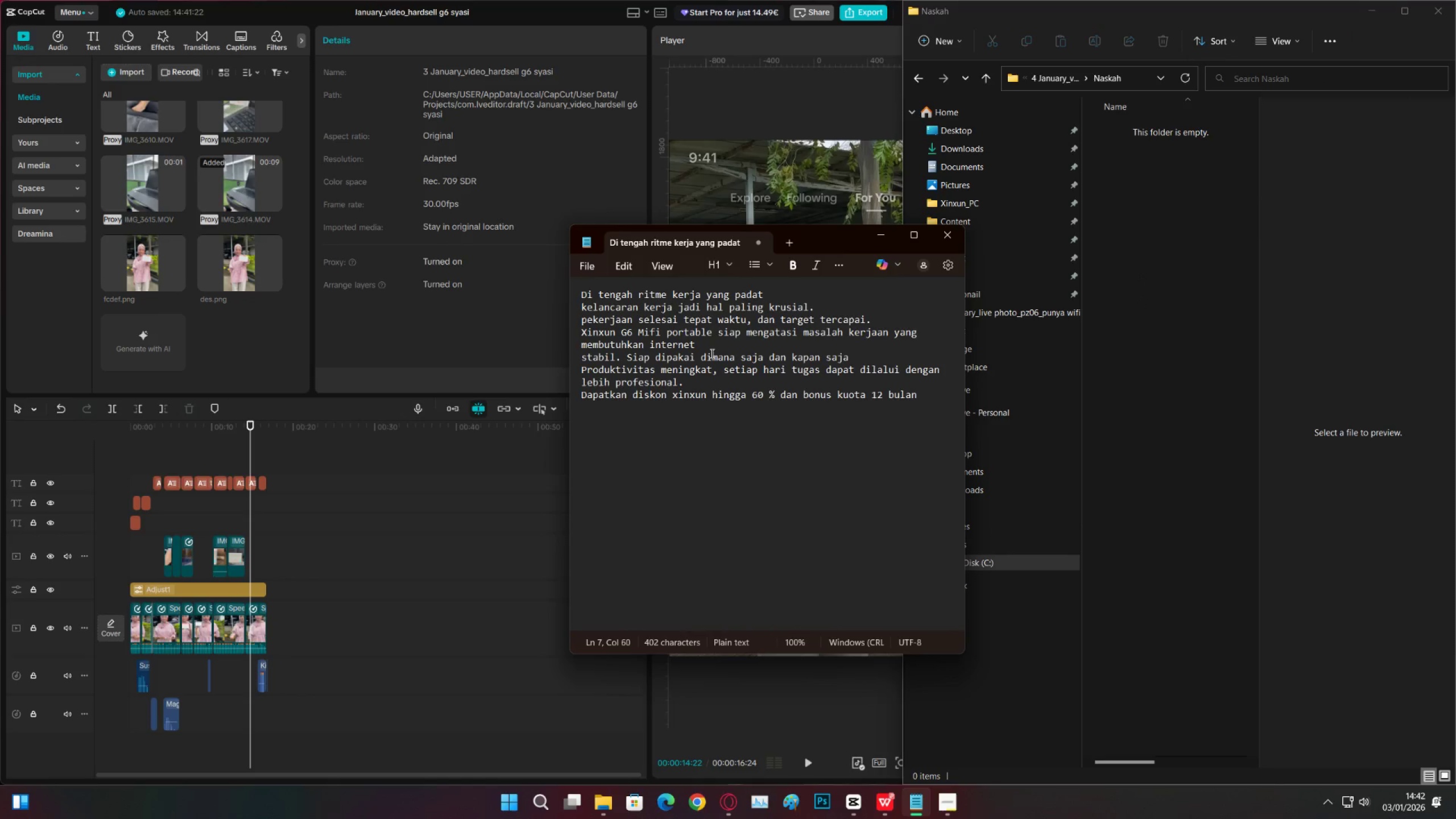 
key(Control+S)
 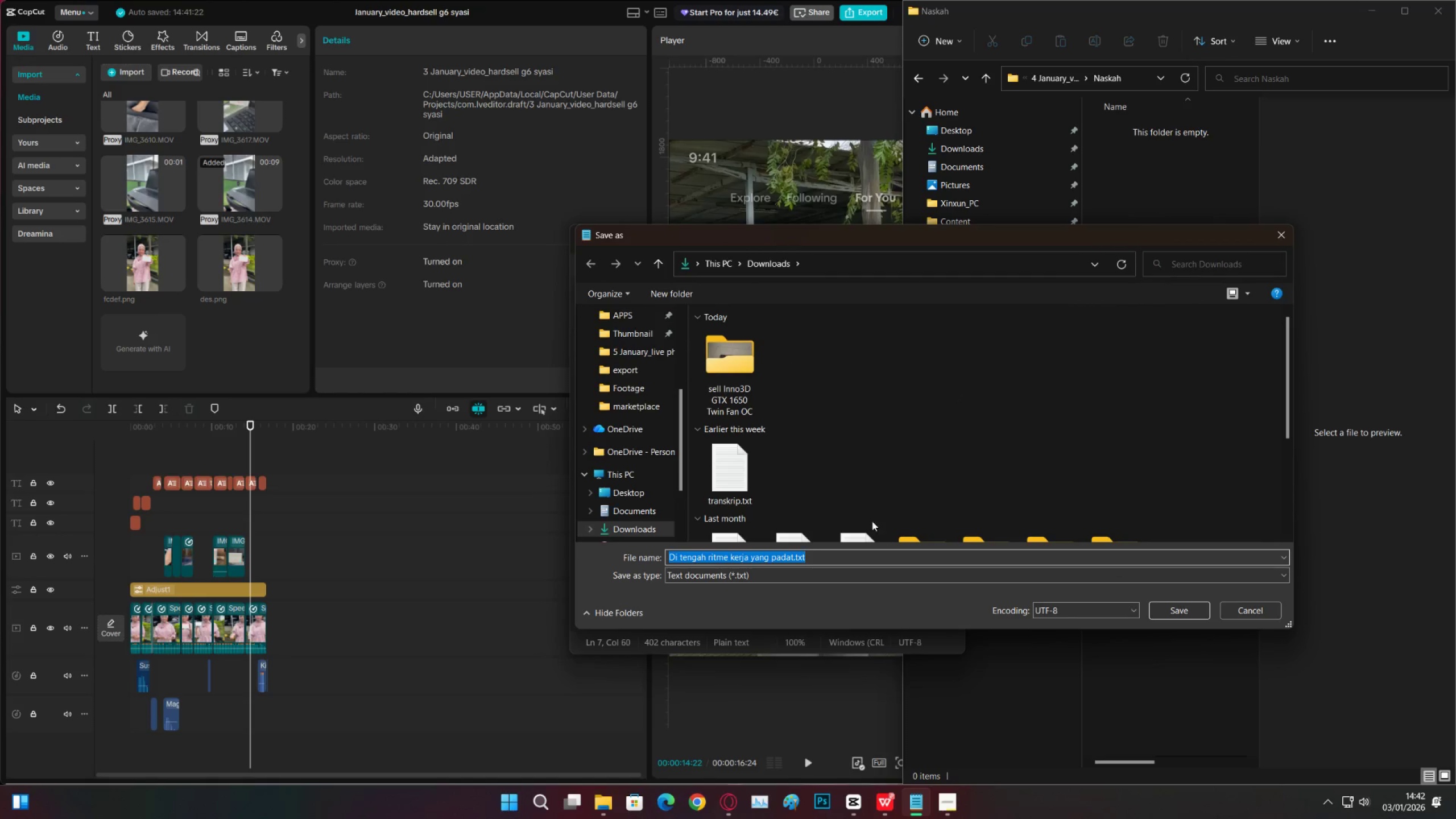 
left_click([1190, 615])
 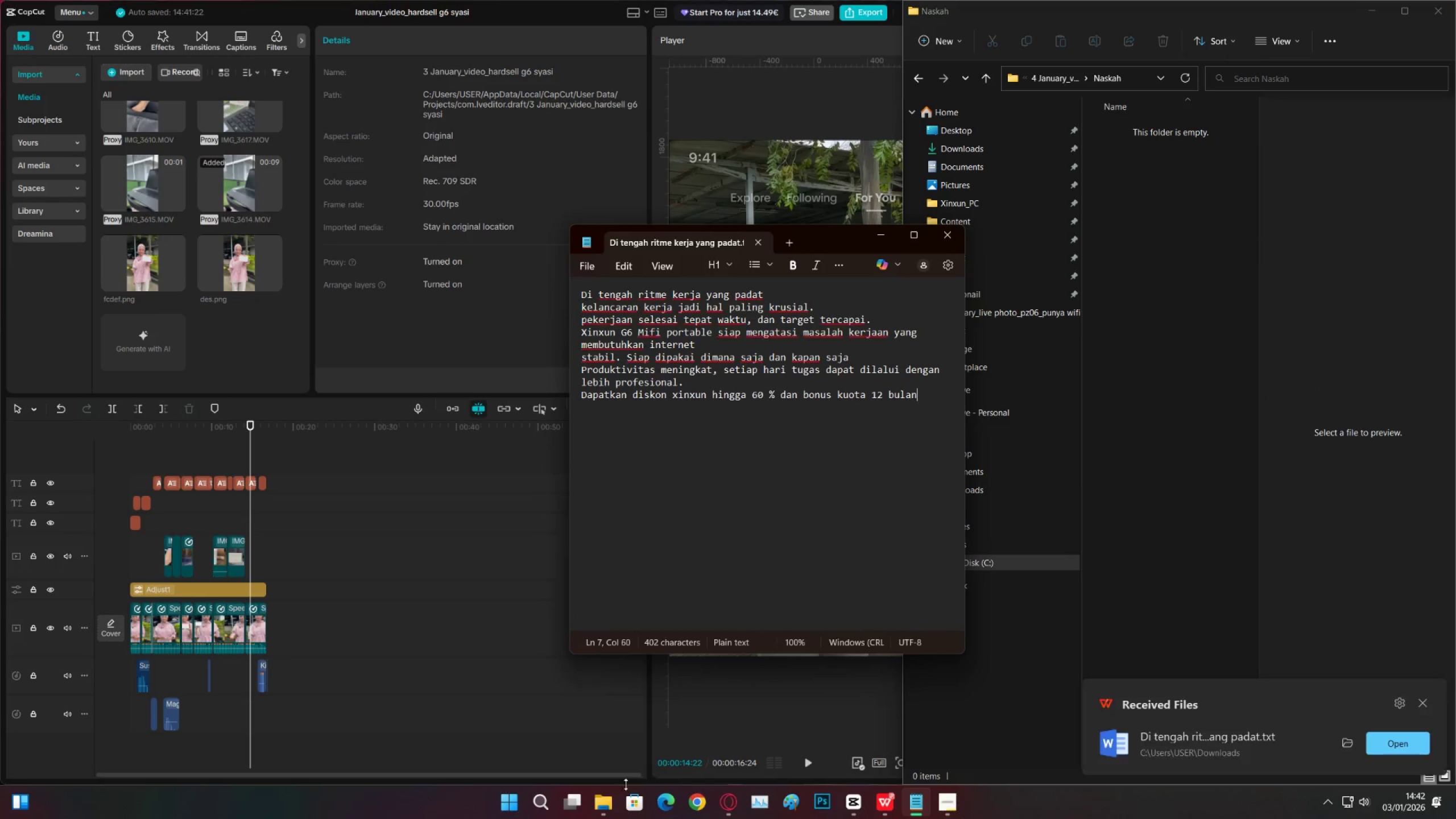 
left_click([609, 801])
 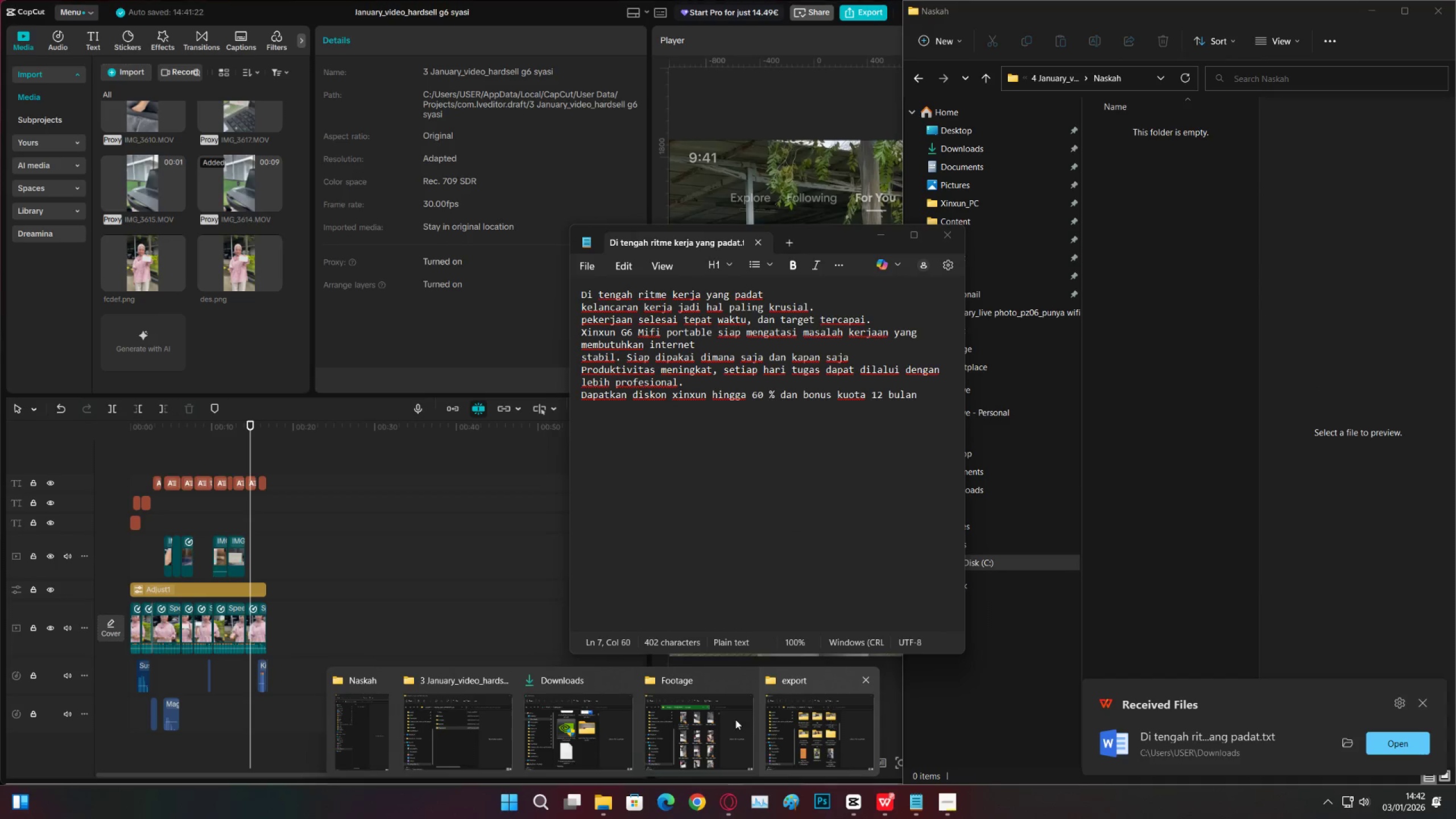 
left_click([536, 727])
 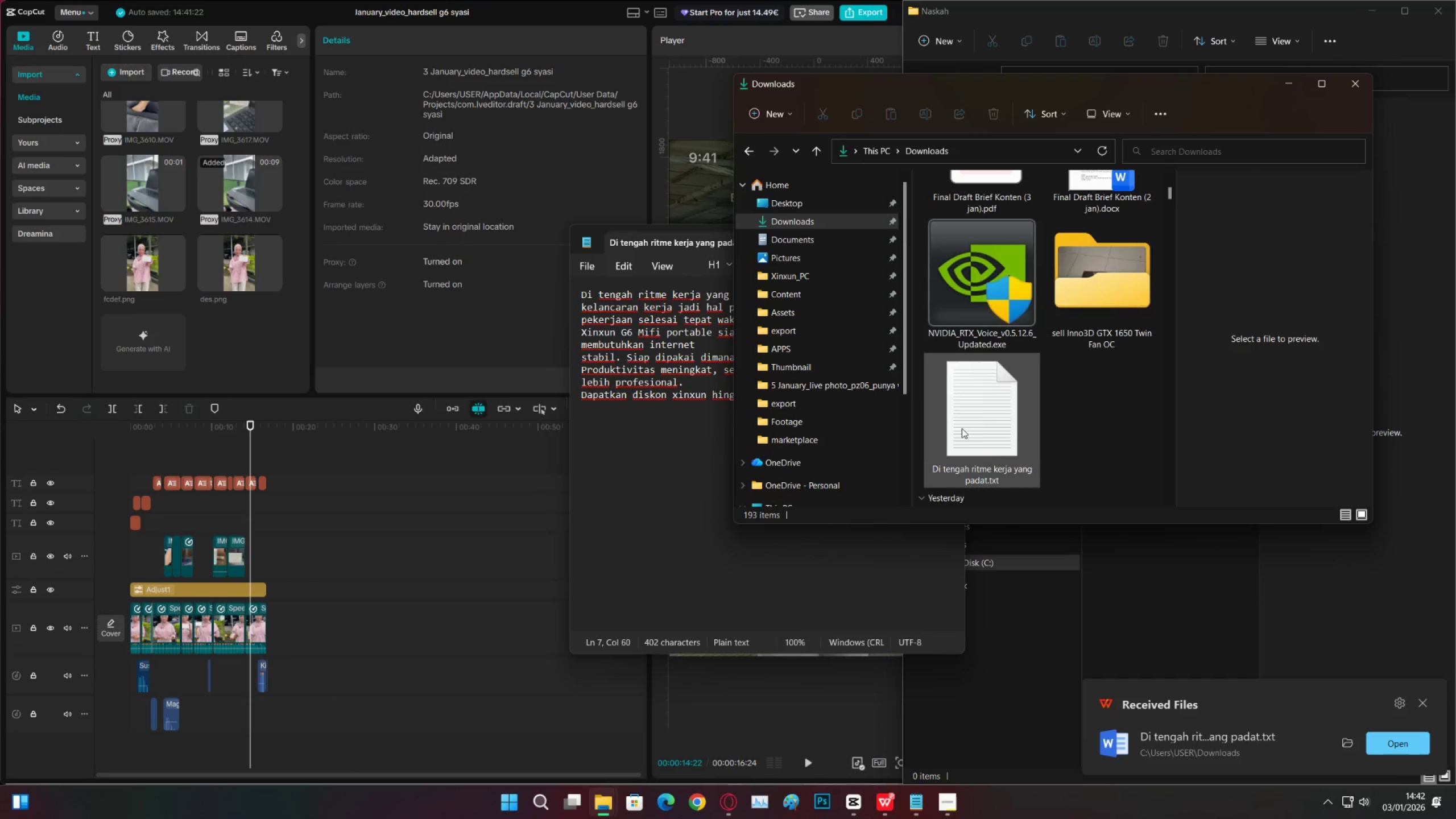 
left_click([971, 426])
 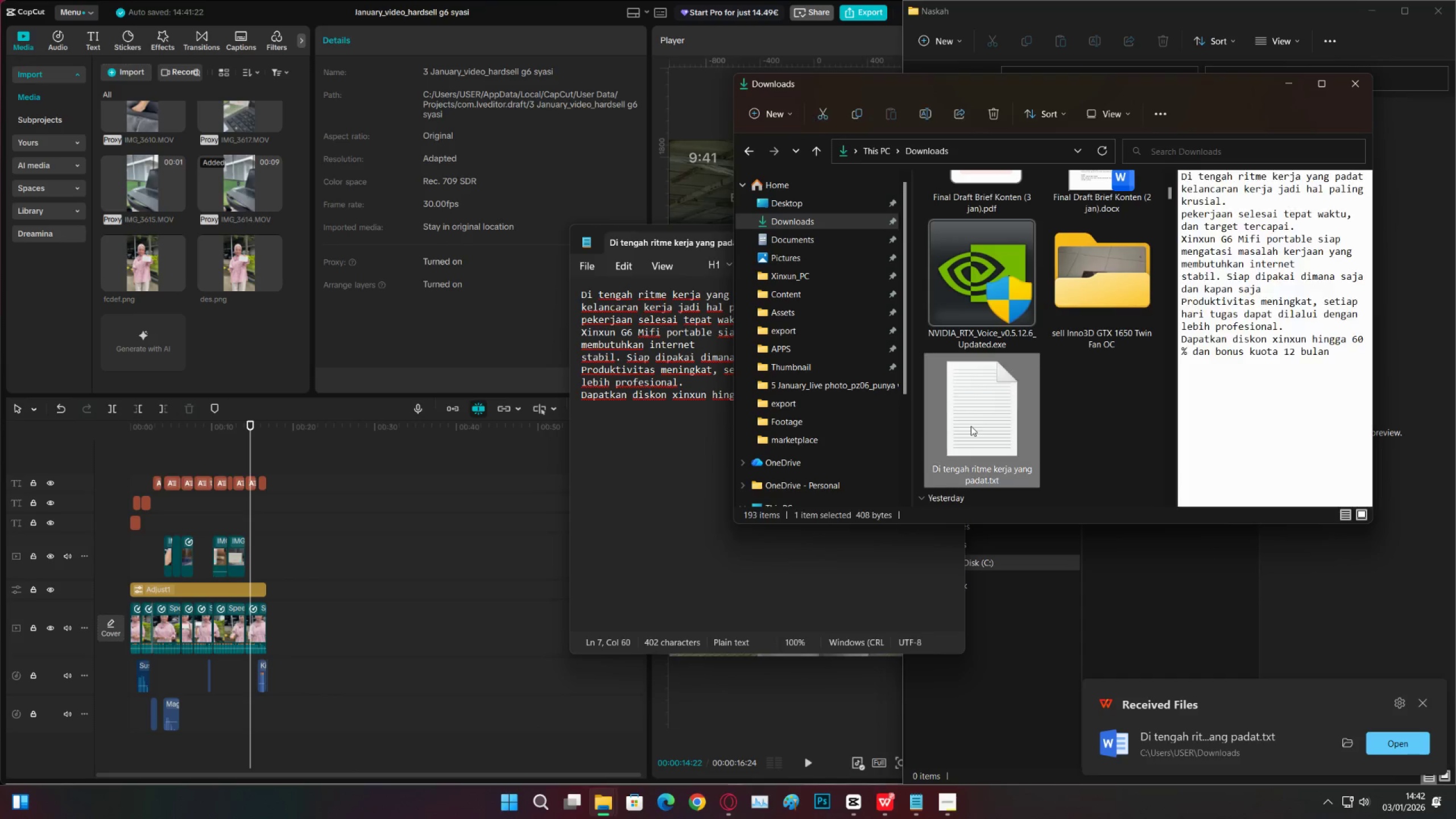 
key(Control+X)
 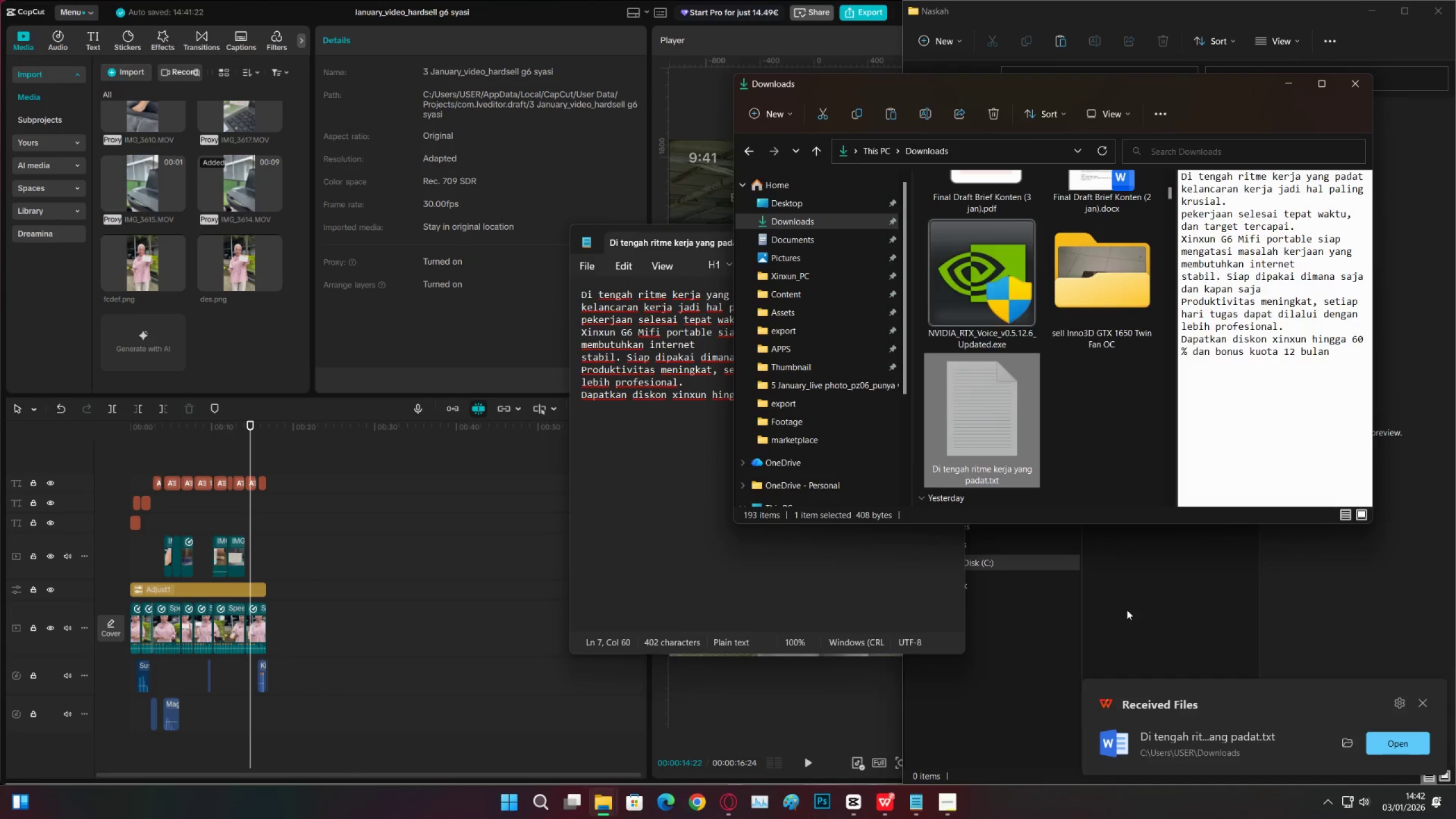 
left_click([1154, 607])
 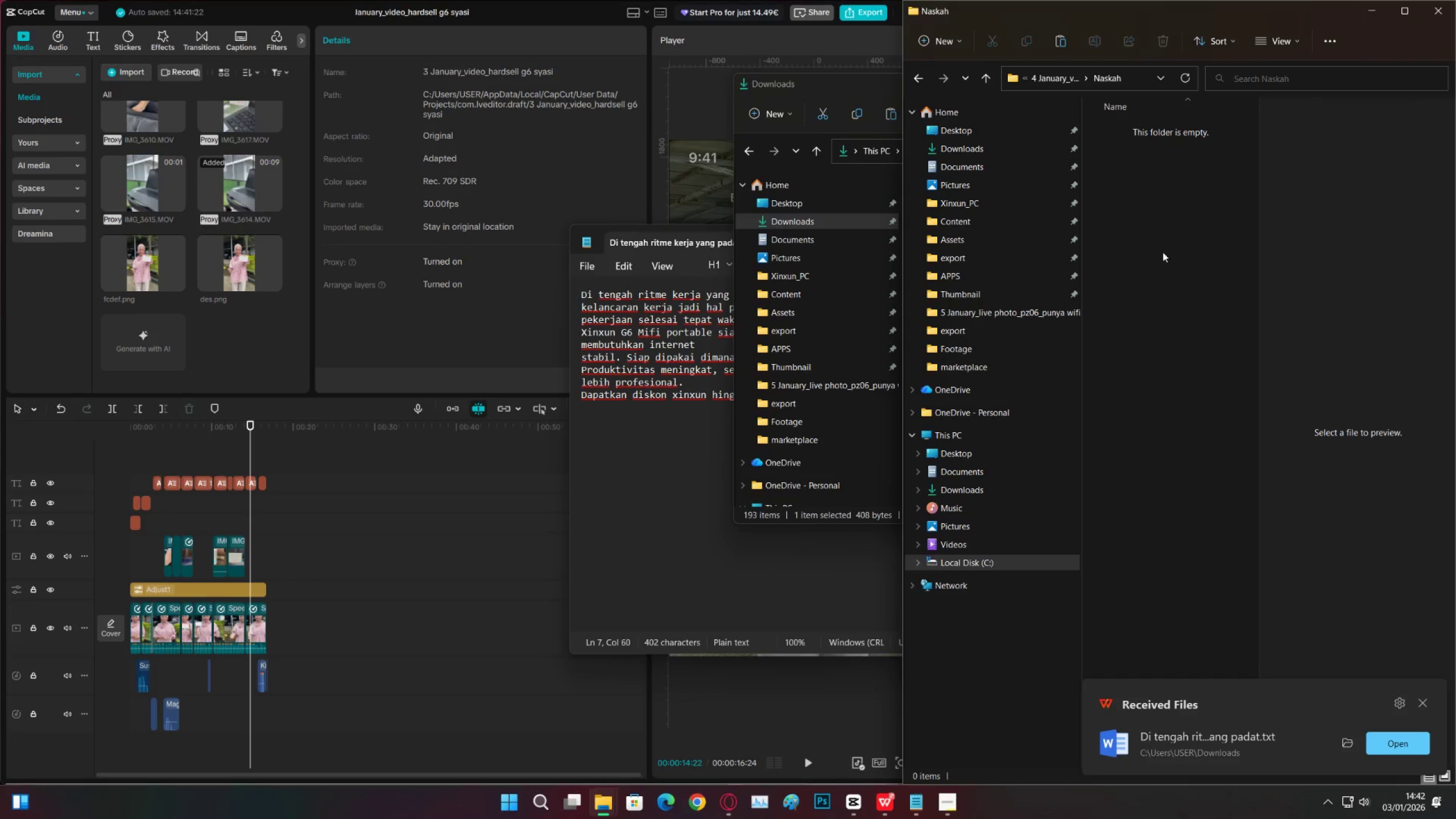 
left_click([1163, 206])
 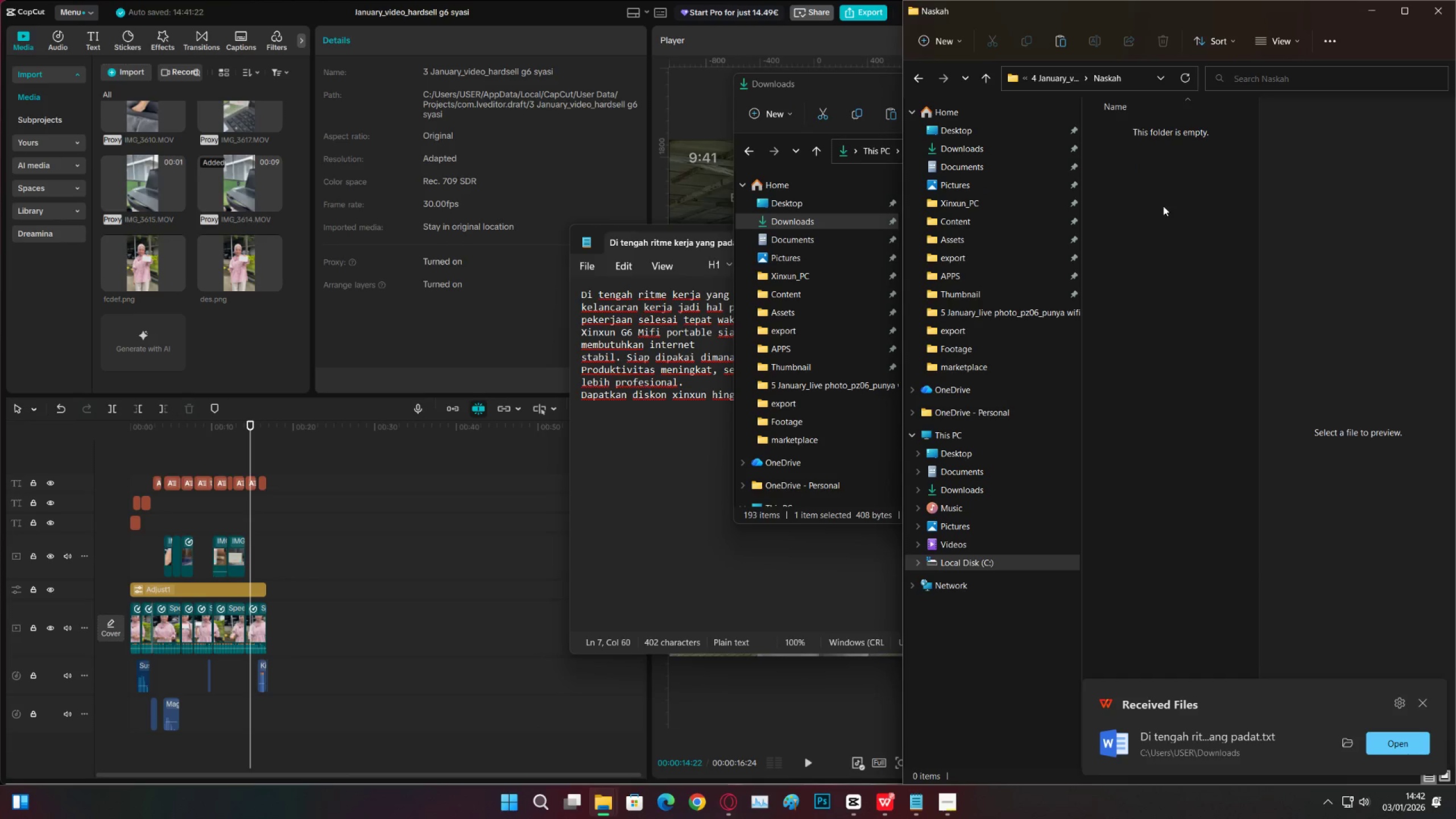 
key(Control+ControlLeft)
 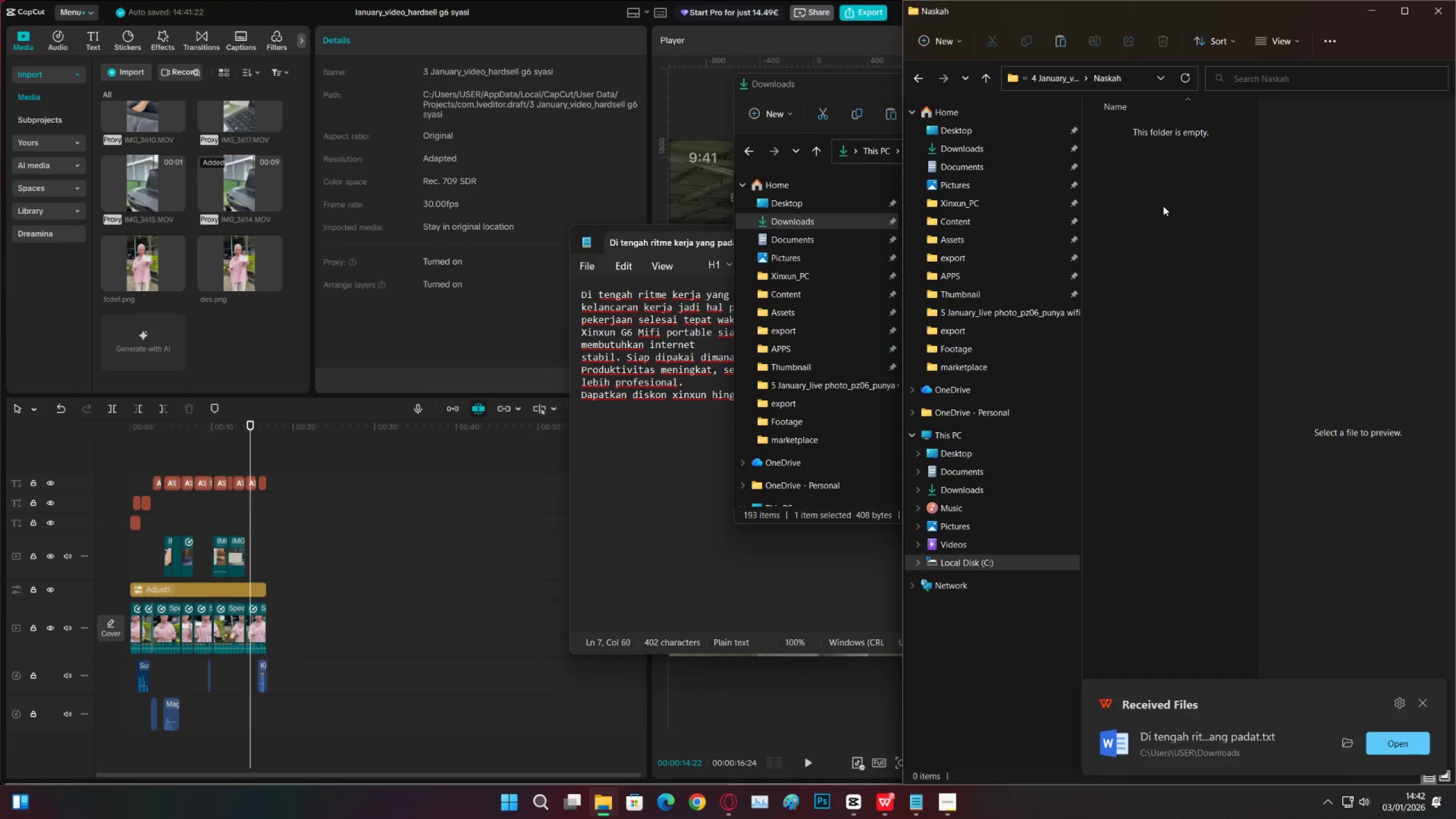 
left_click([705, 415])
 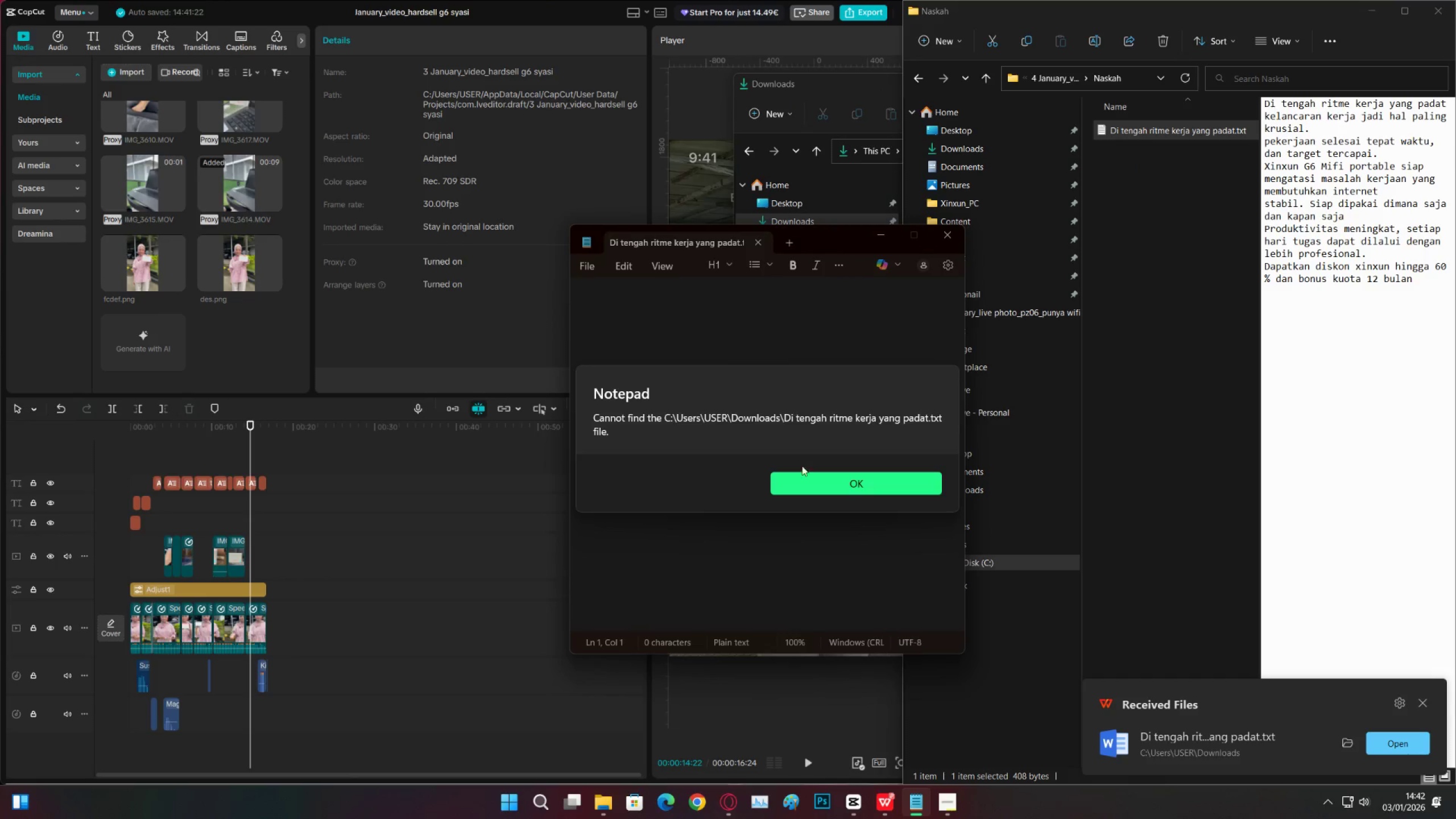 
left_click([813, 482])
 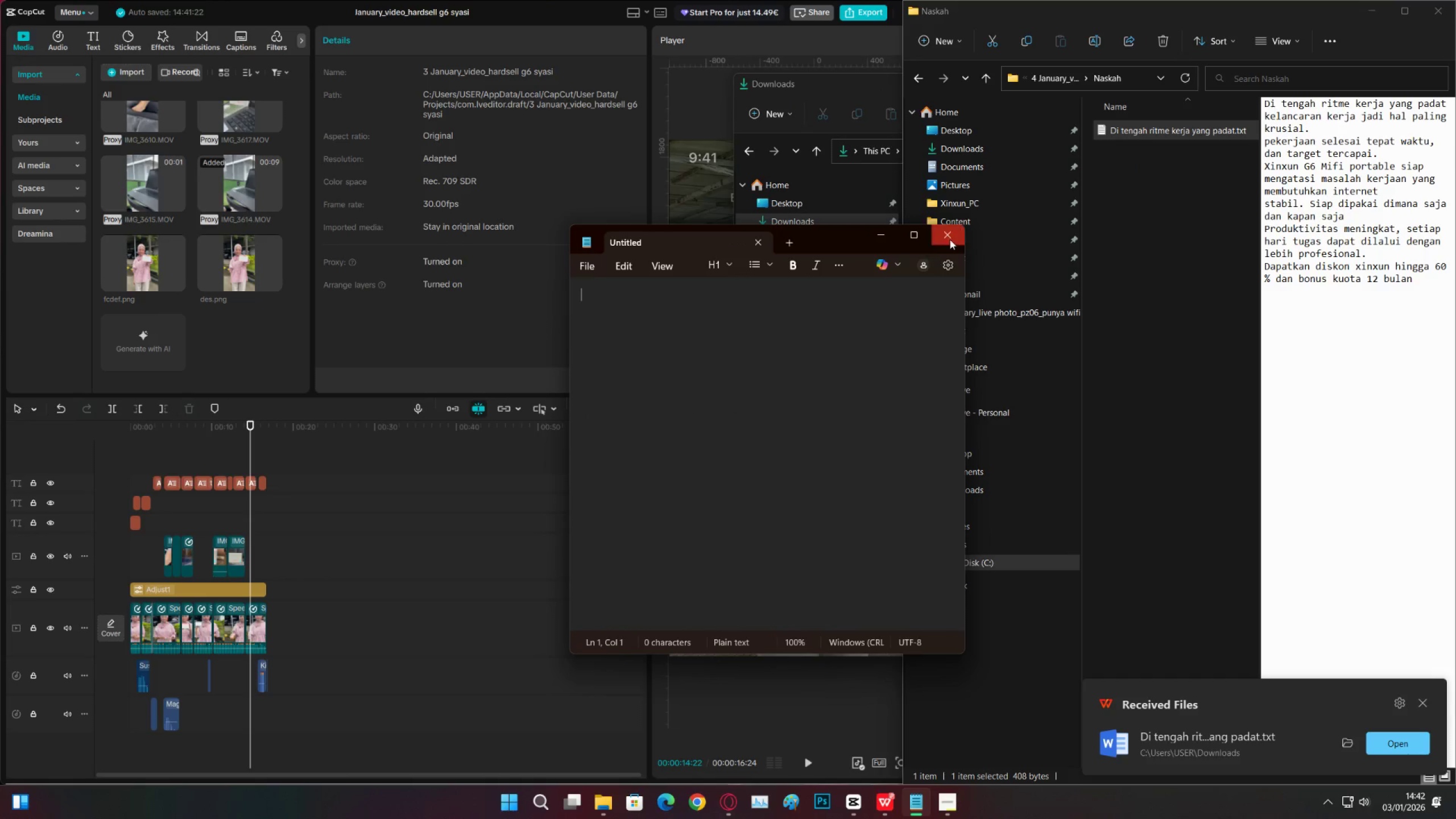 
double_click([1372, 247])
 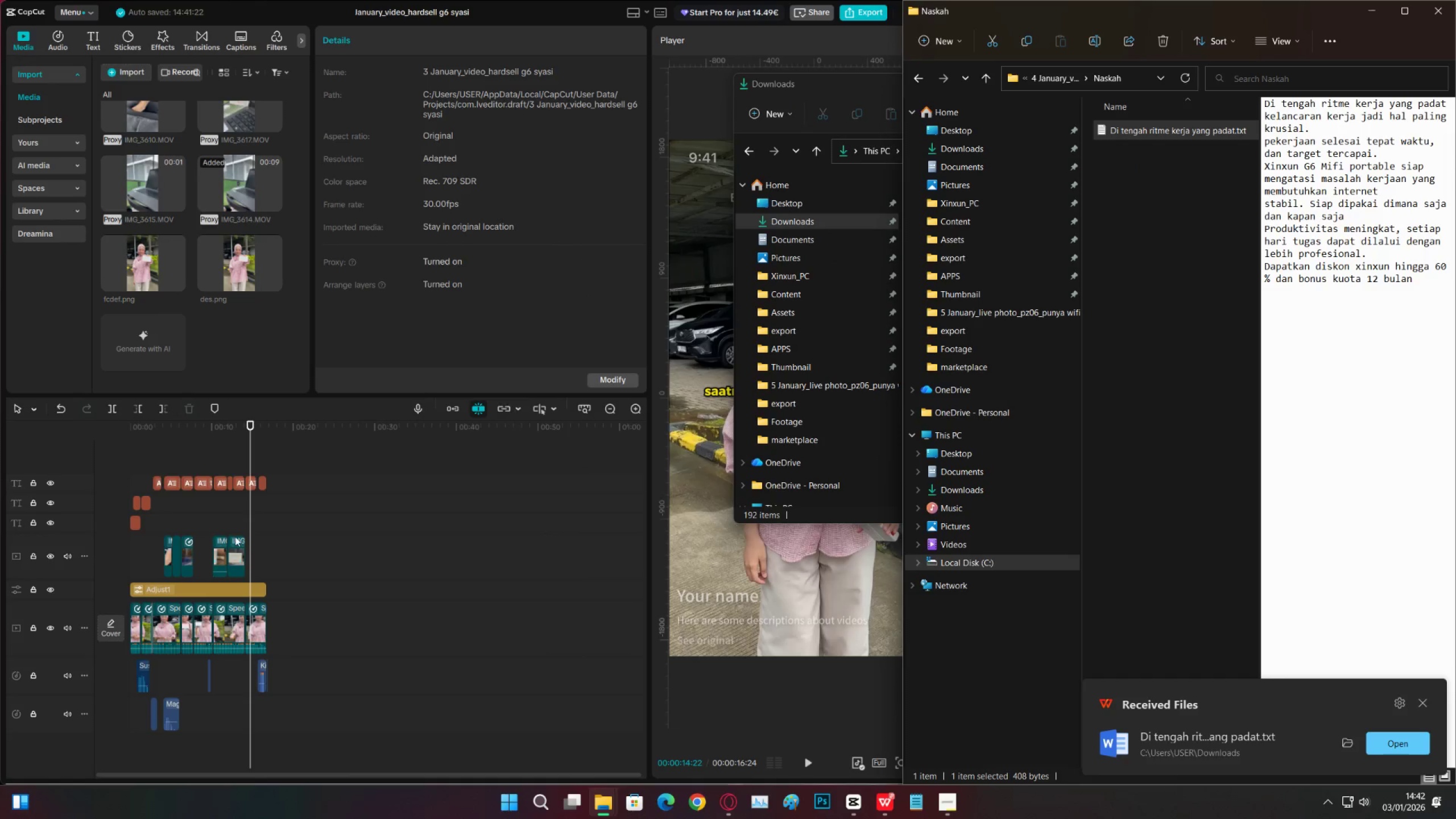 
left_click([201, 450])
 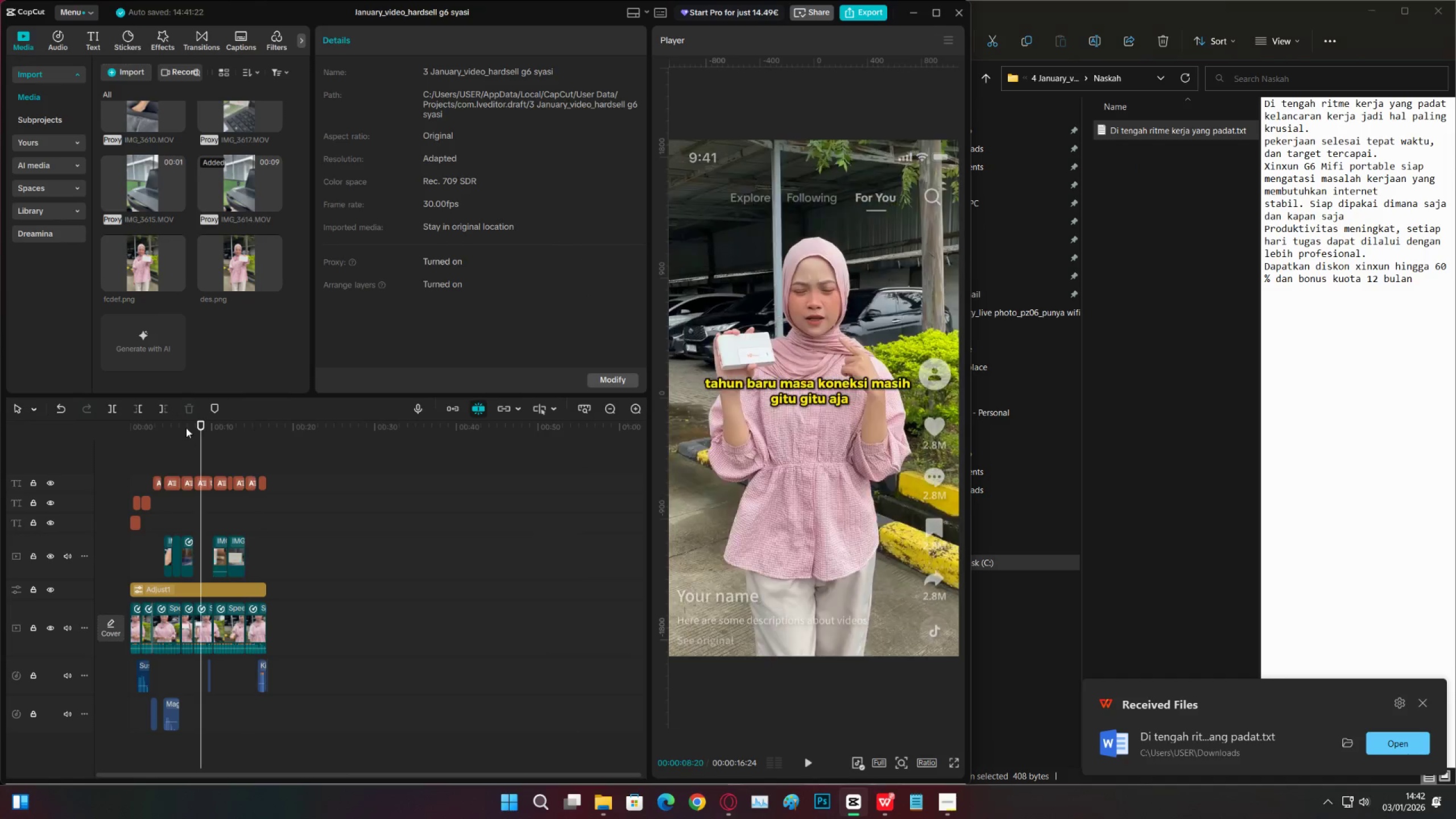 
left_click_drag(start_coordinate=[186, 428], to_coordinate=[55, 443])
 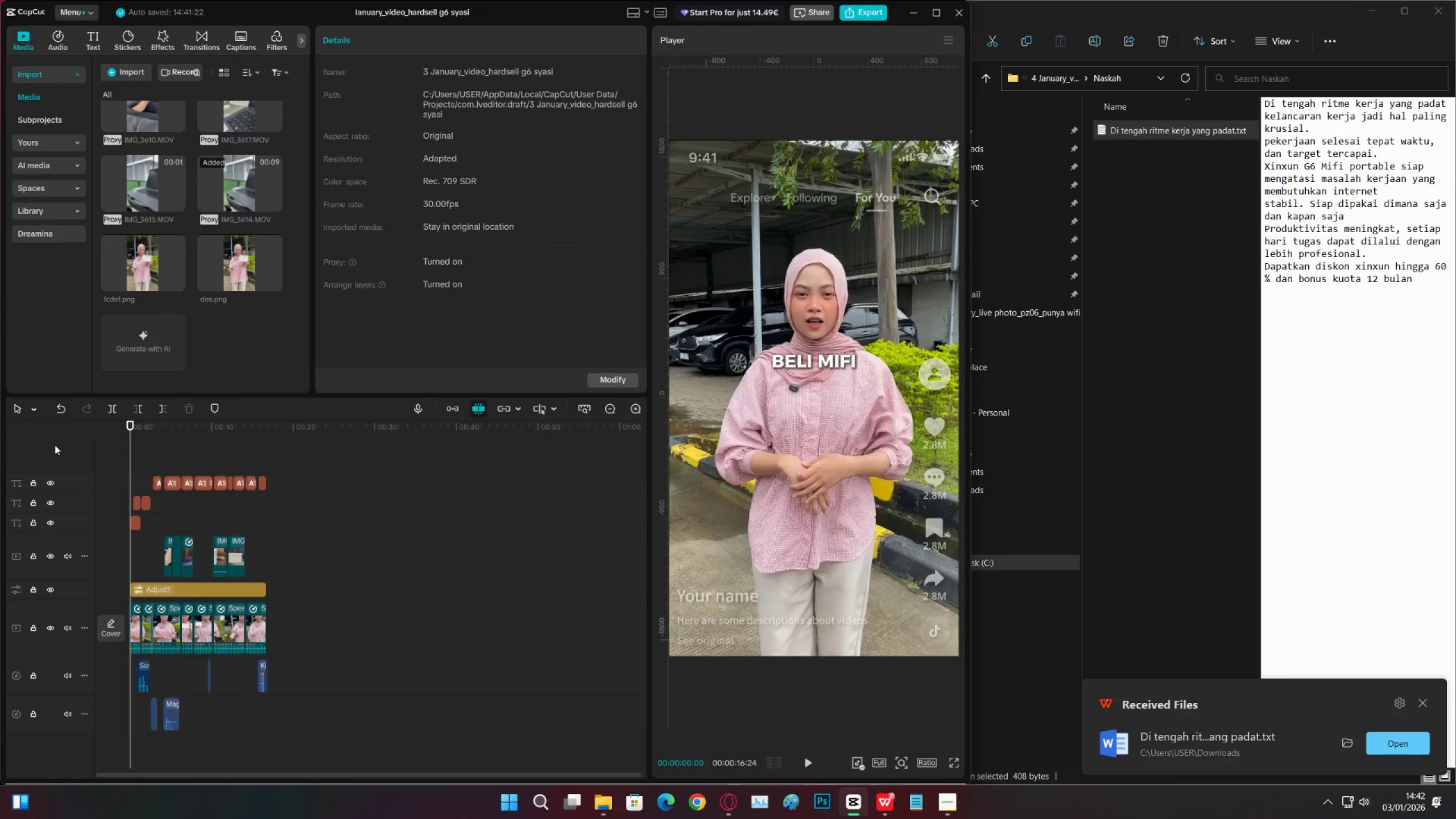 
key(Space)
 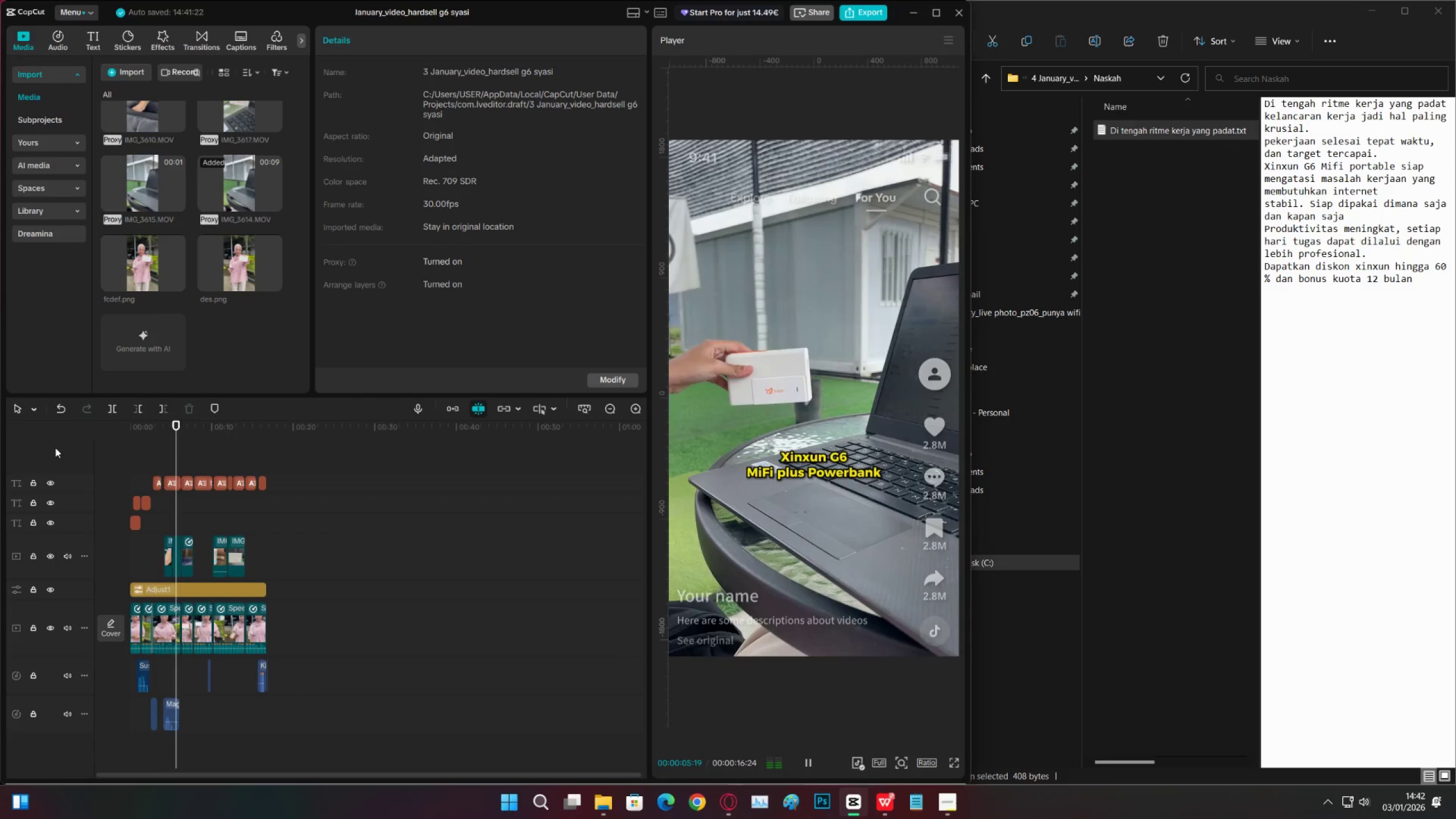 
wait(7.77)
 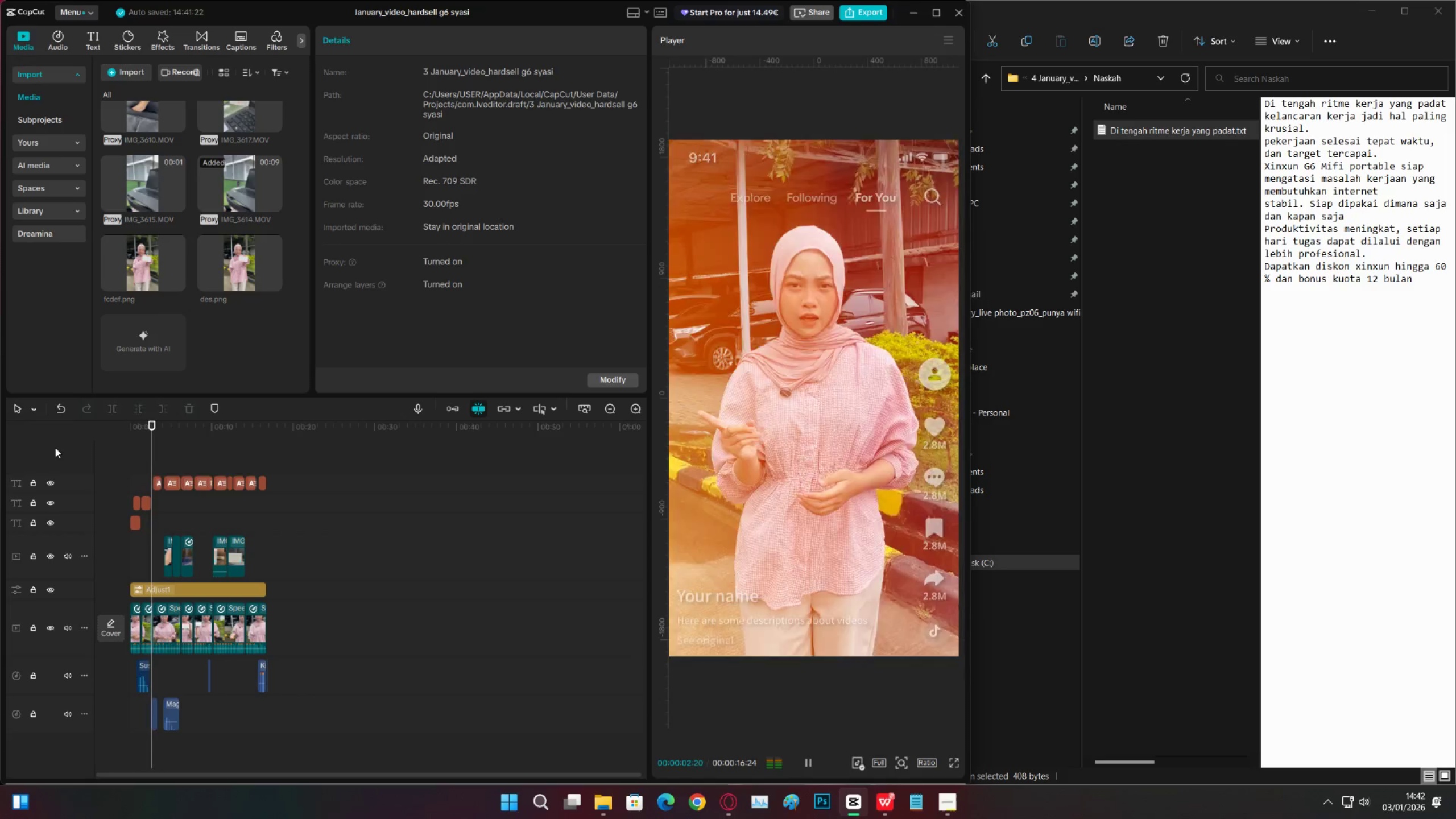 
key(Space)
 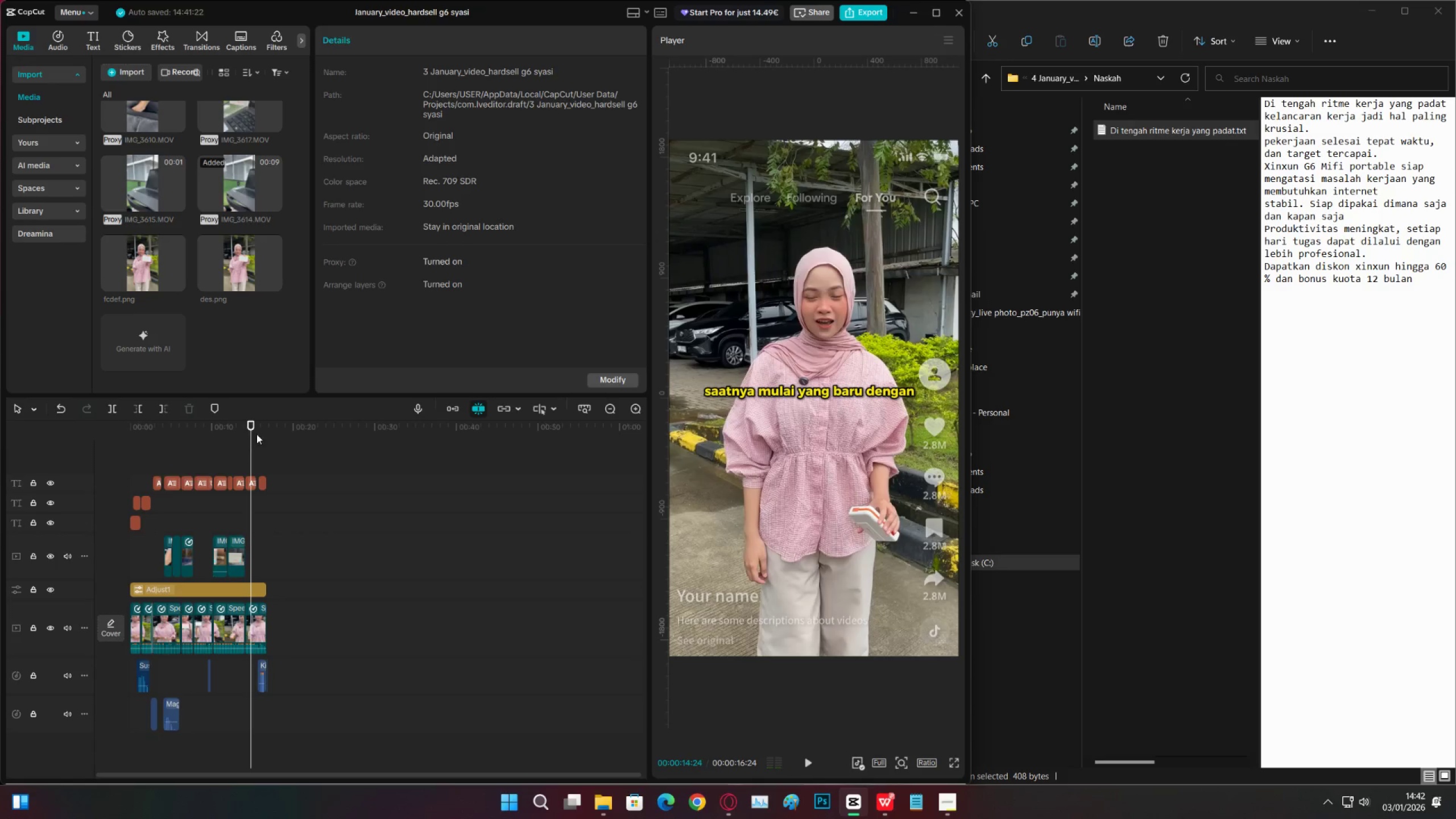 
double_click([261, 433])
 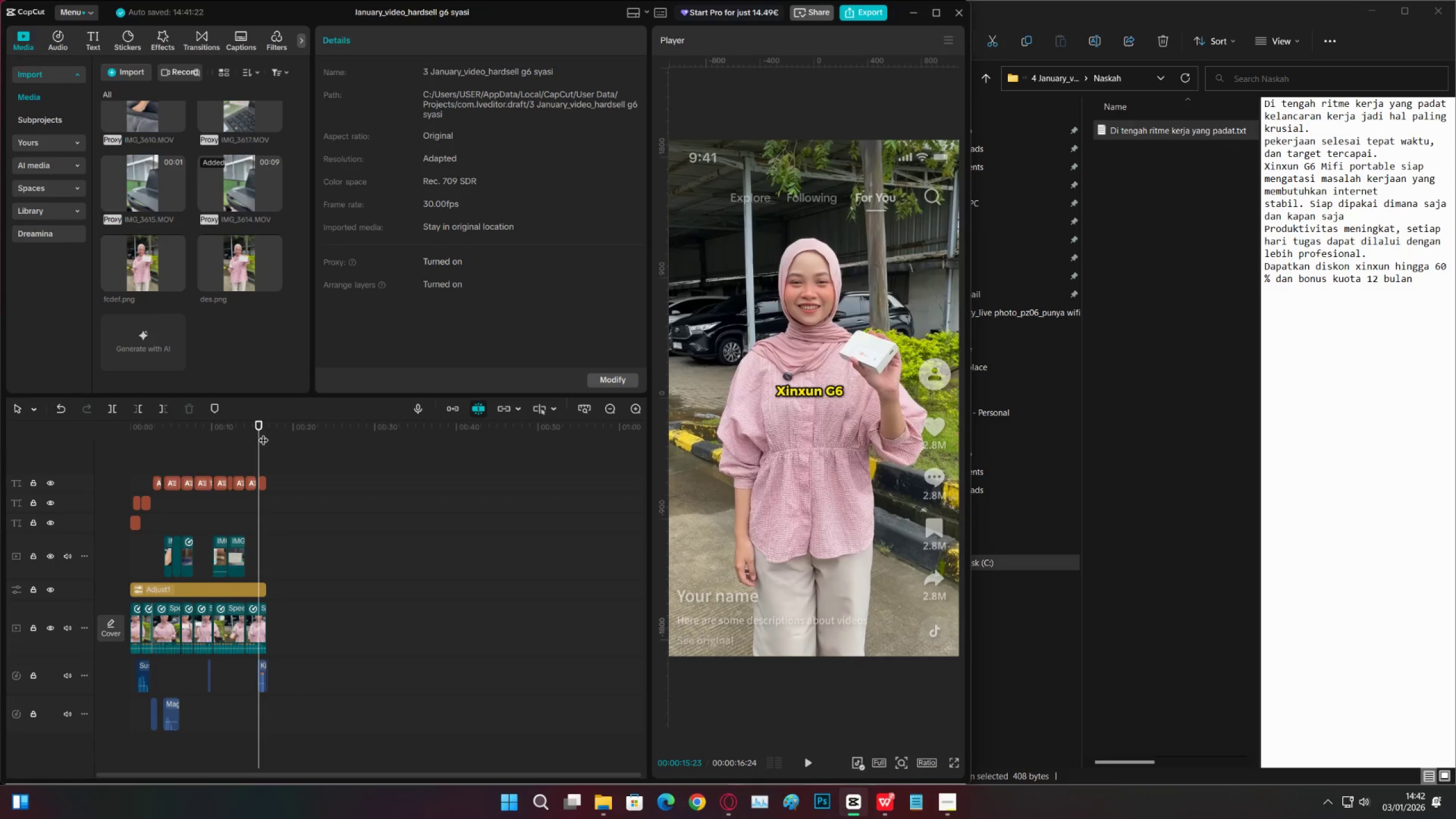 
left_click([265, 433])
 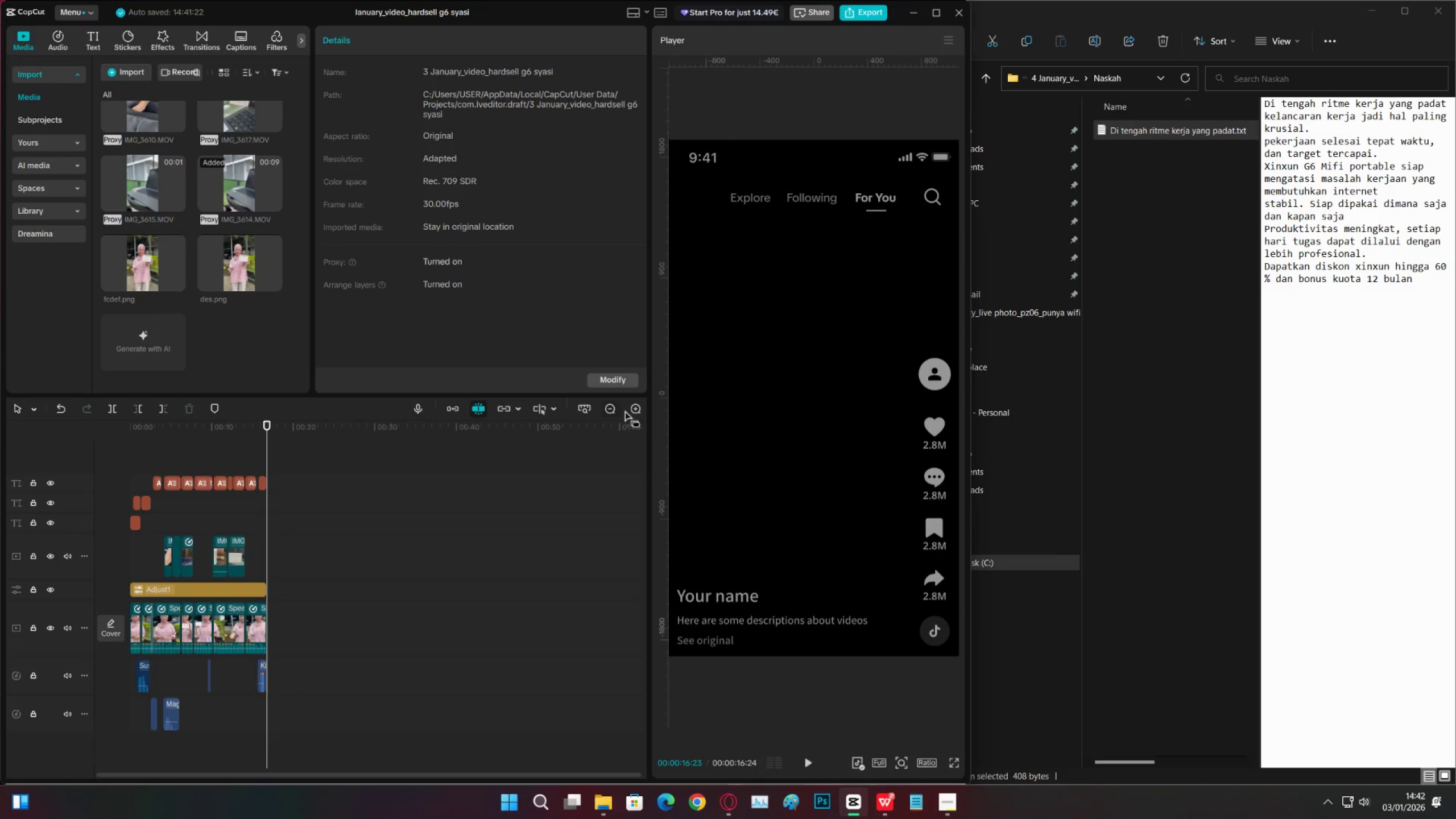 
double_click([631, 410])
 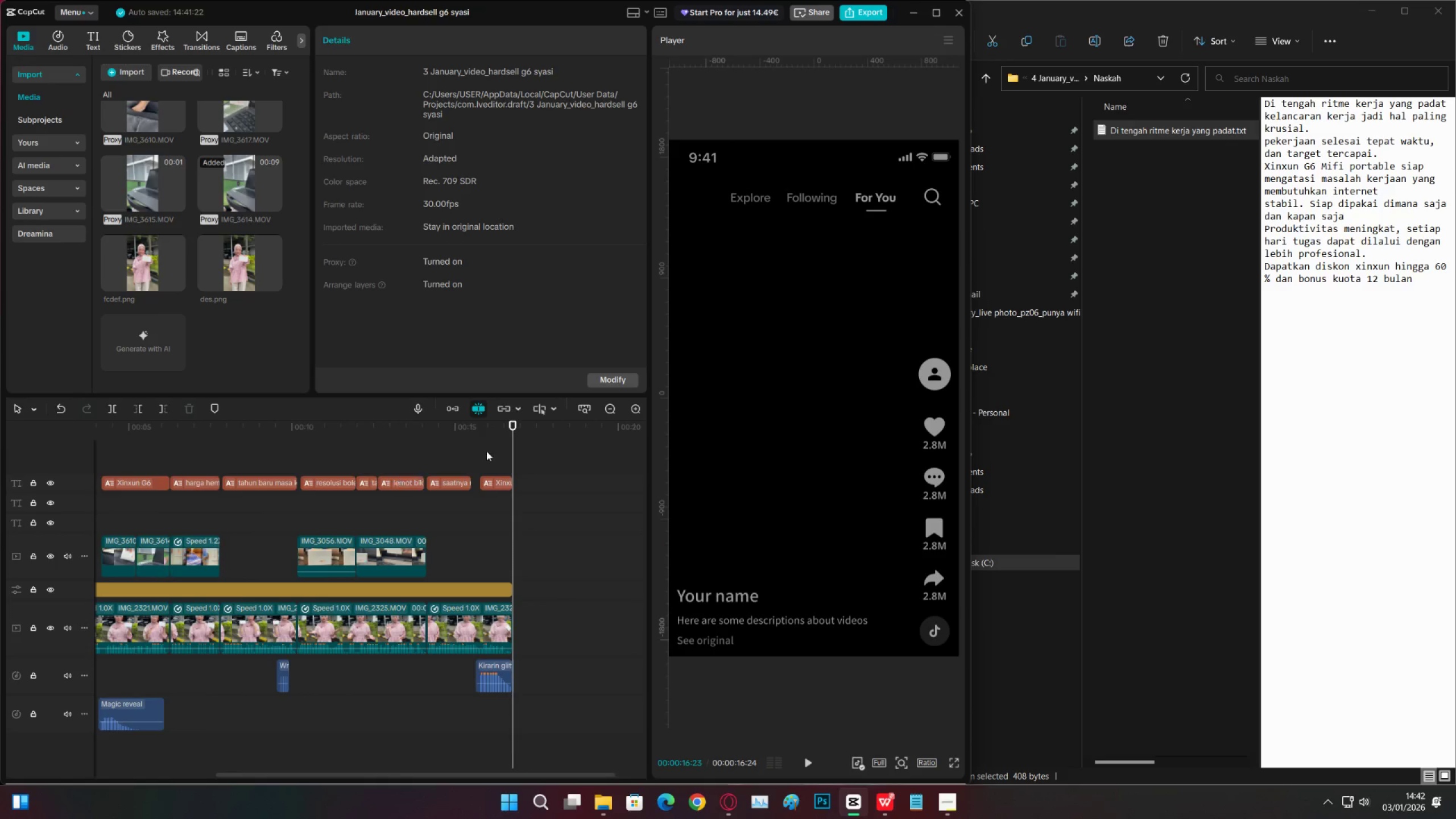 
left_click([492, 449])
 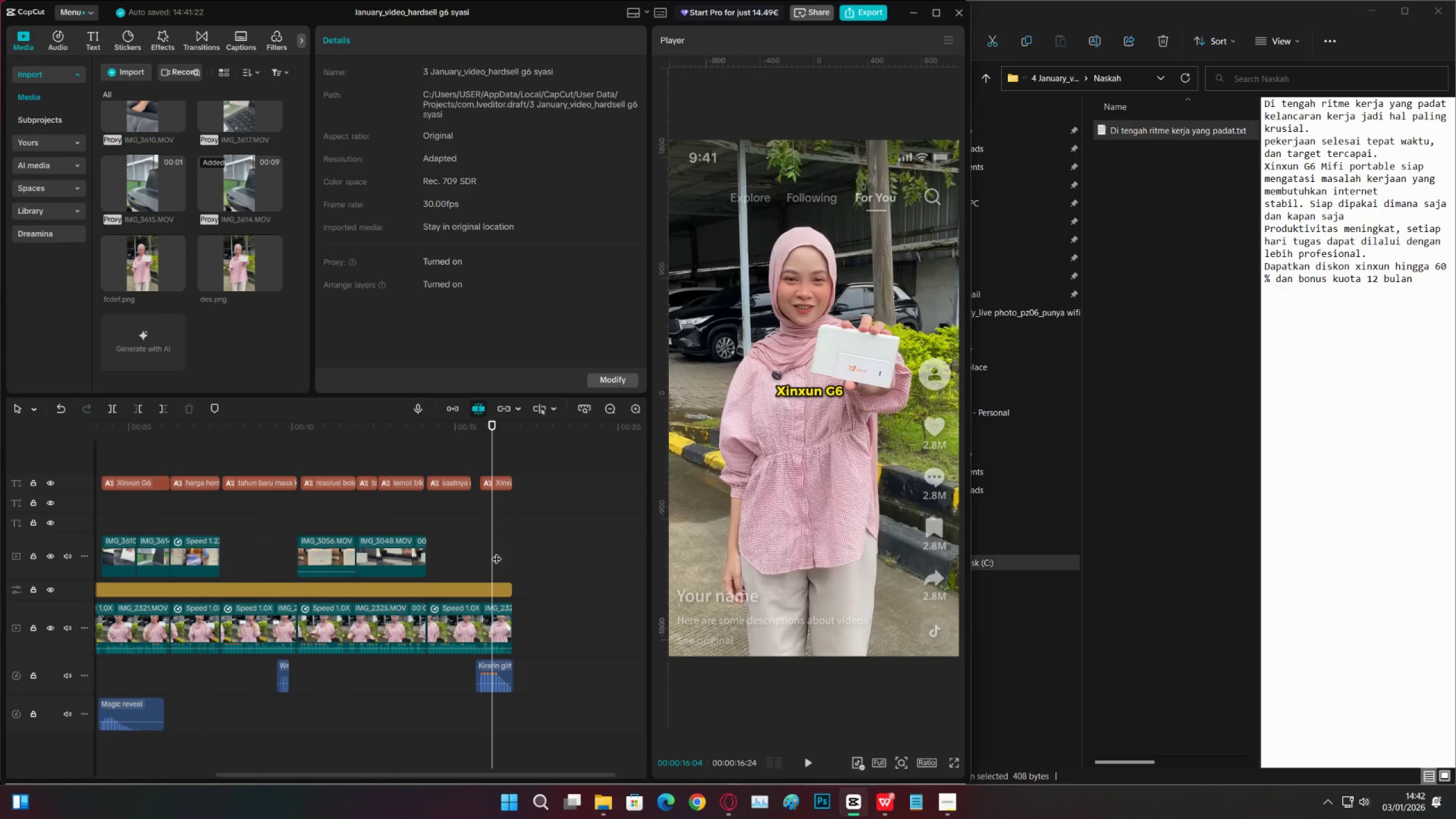 
key(Control+S)
 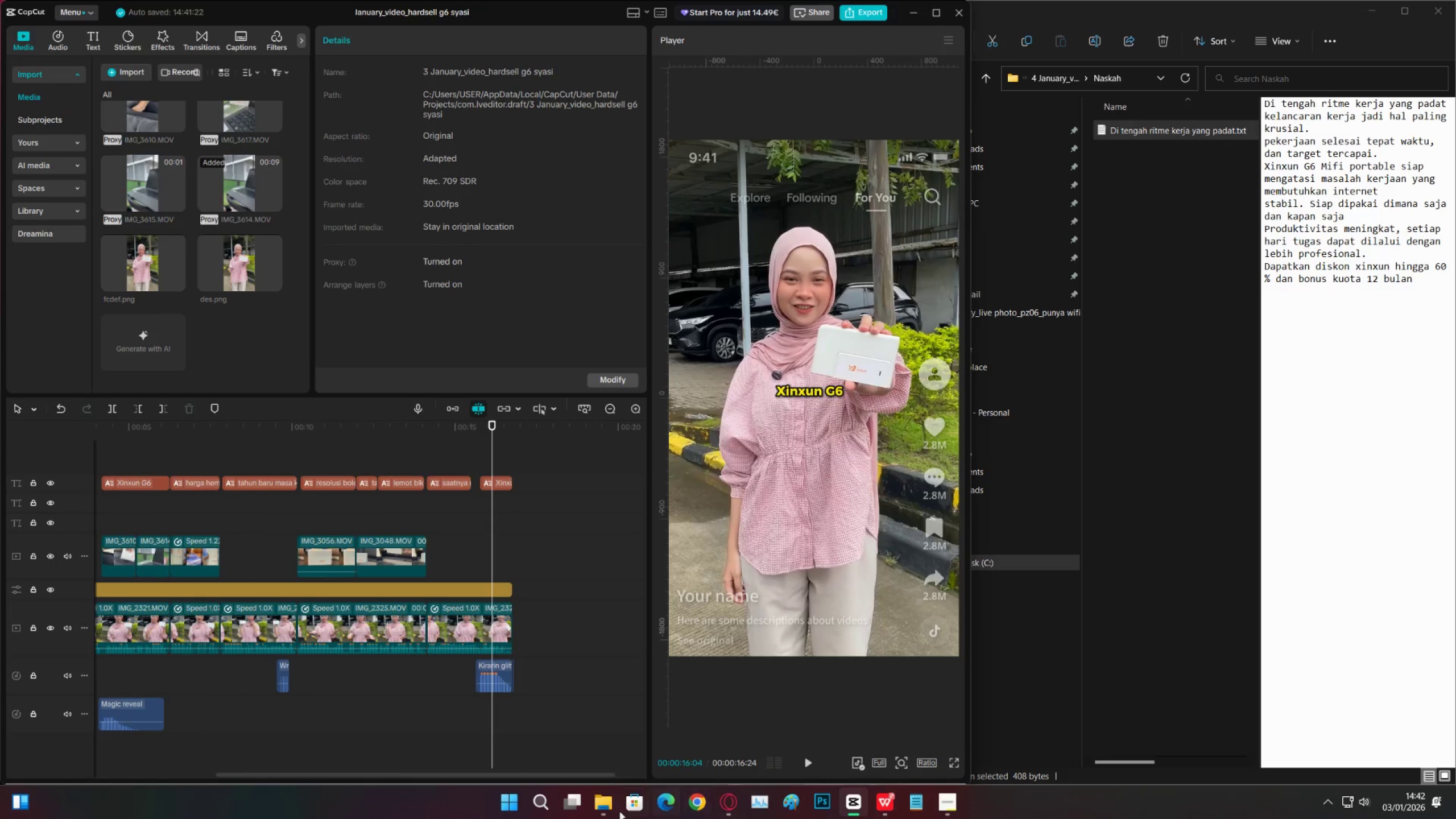 
left_click([609, 808])
 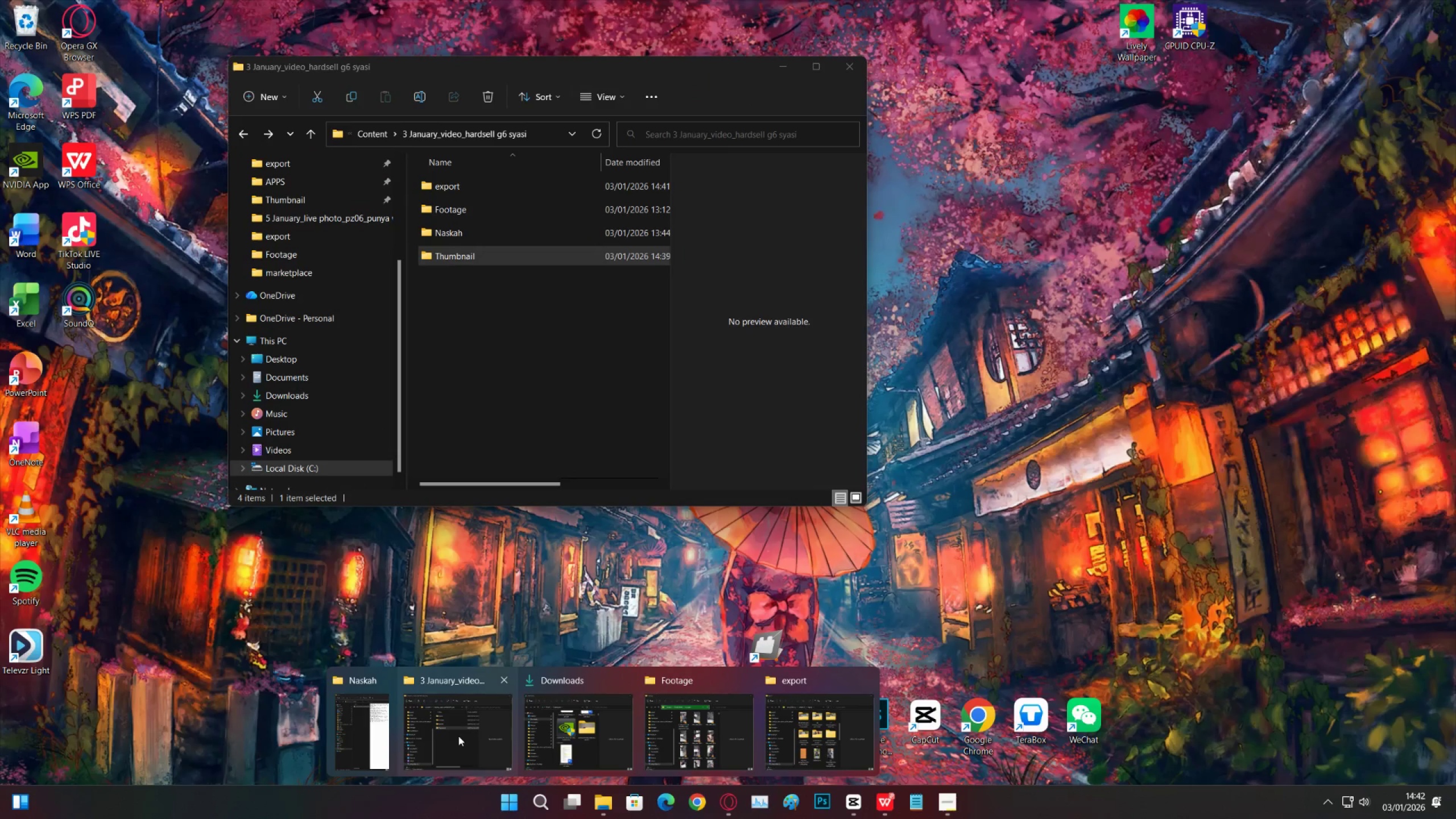 
wait(5.86)
 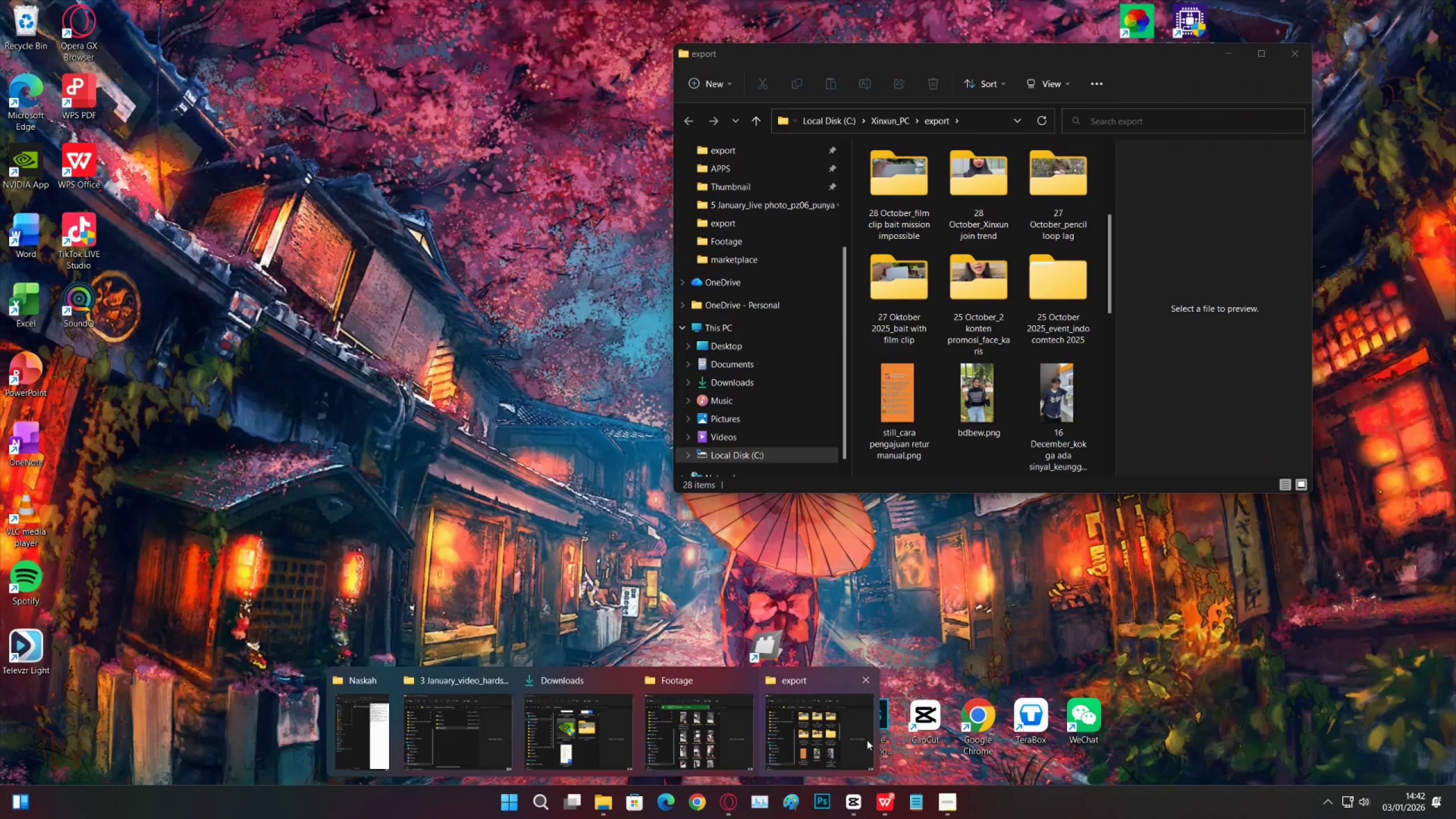 
left_click([357, 738])
 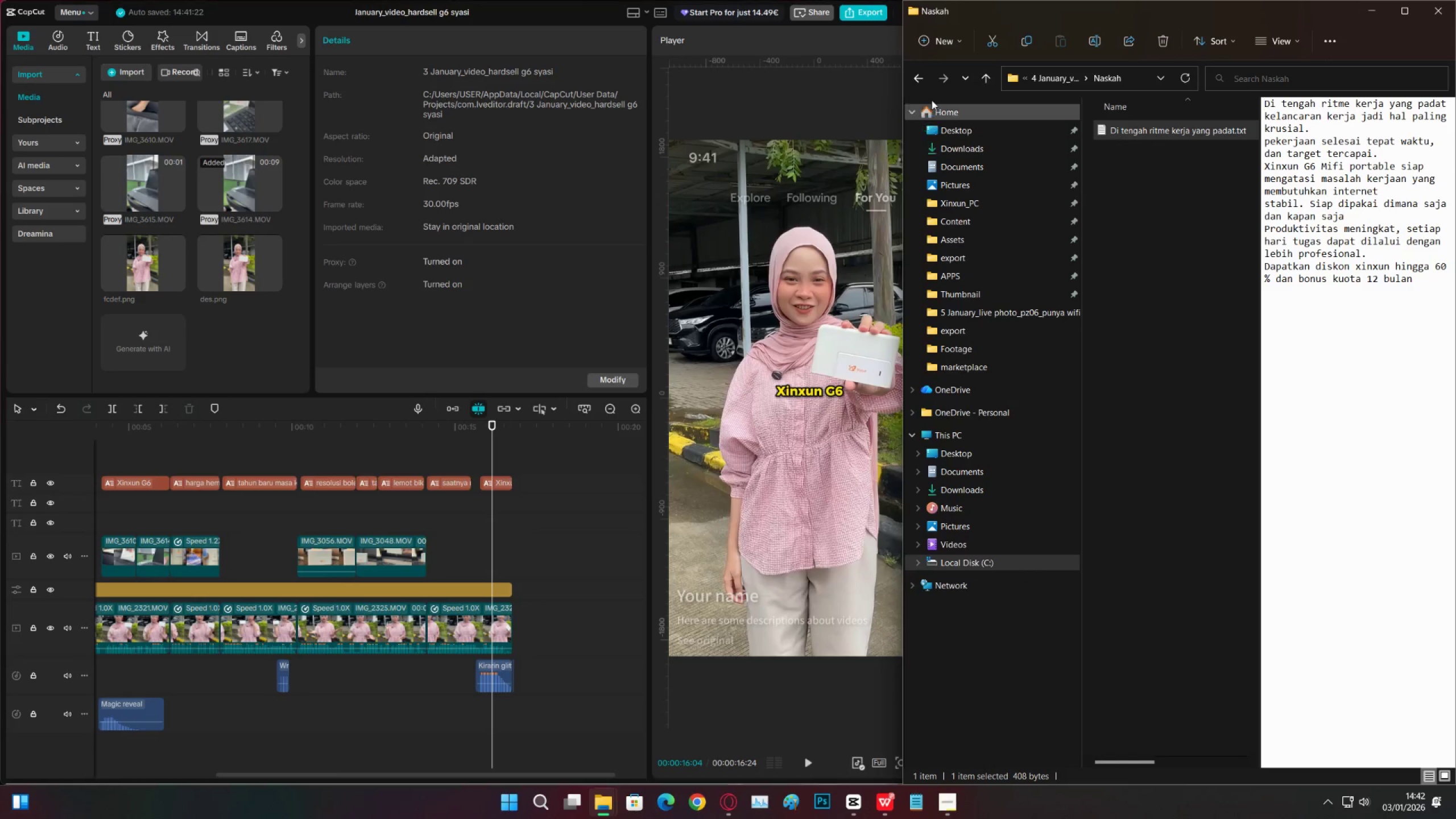 
left_click([923, 82])
 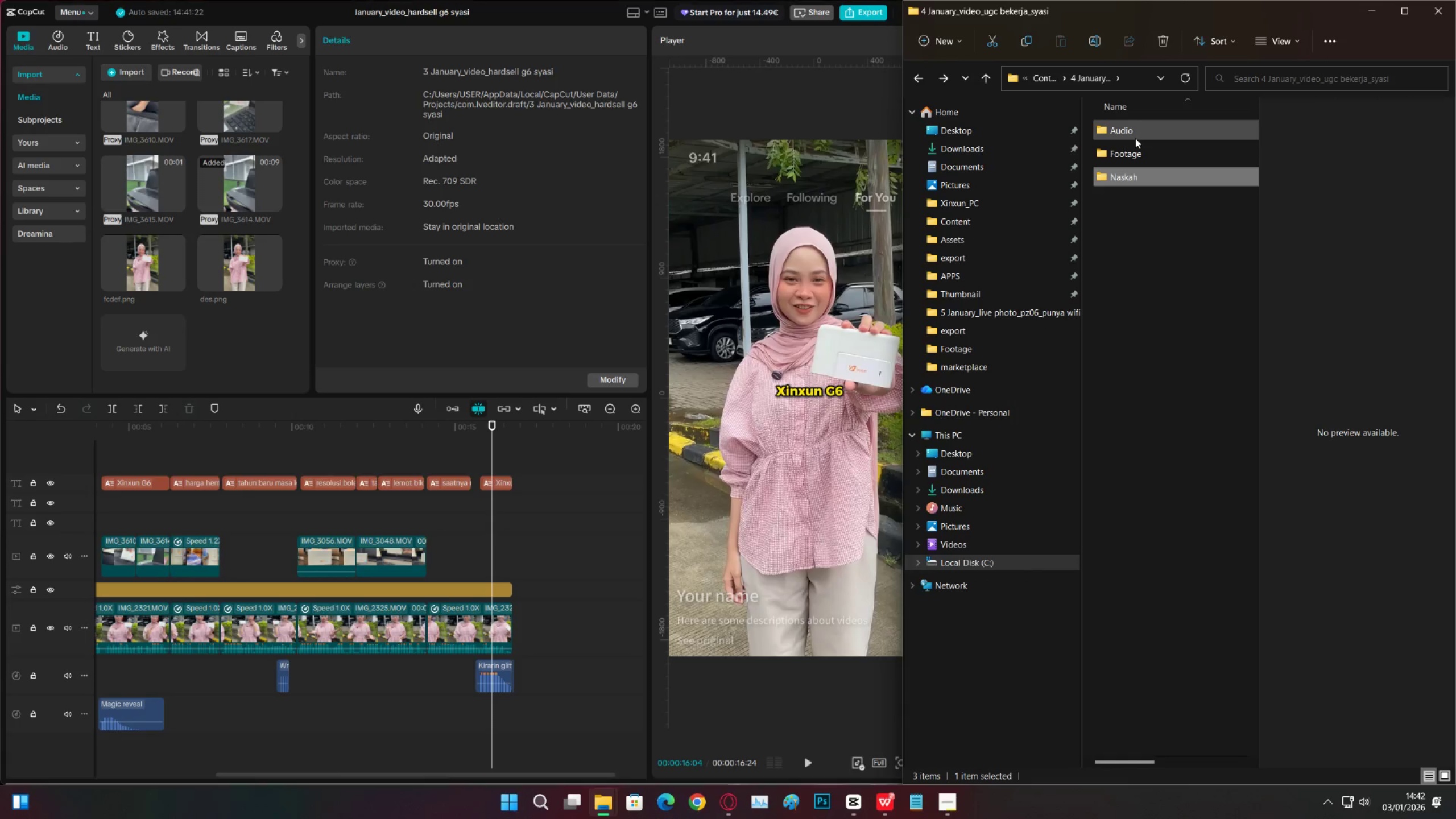 
double_click([1136, 154])
 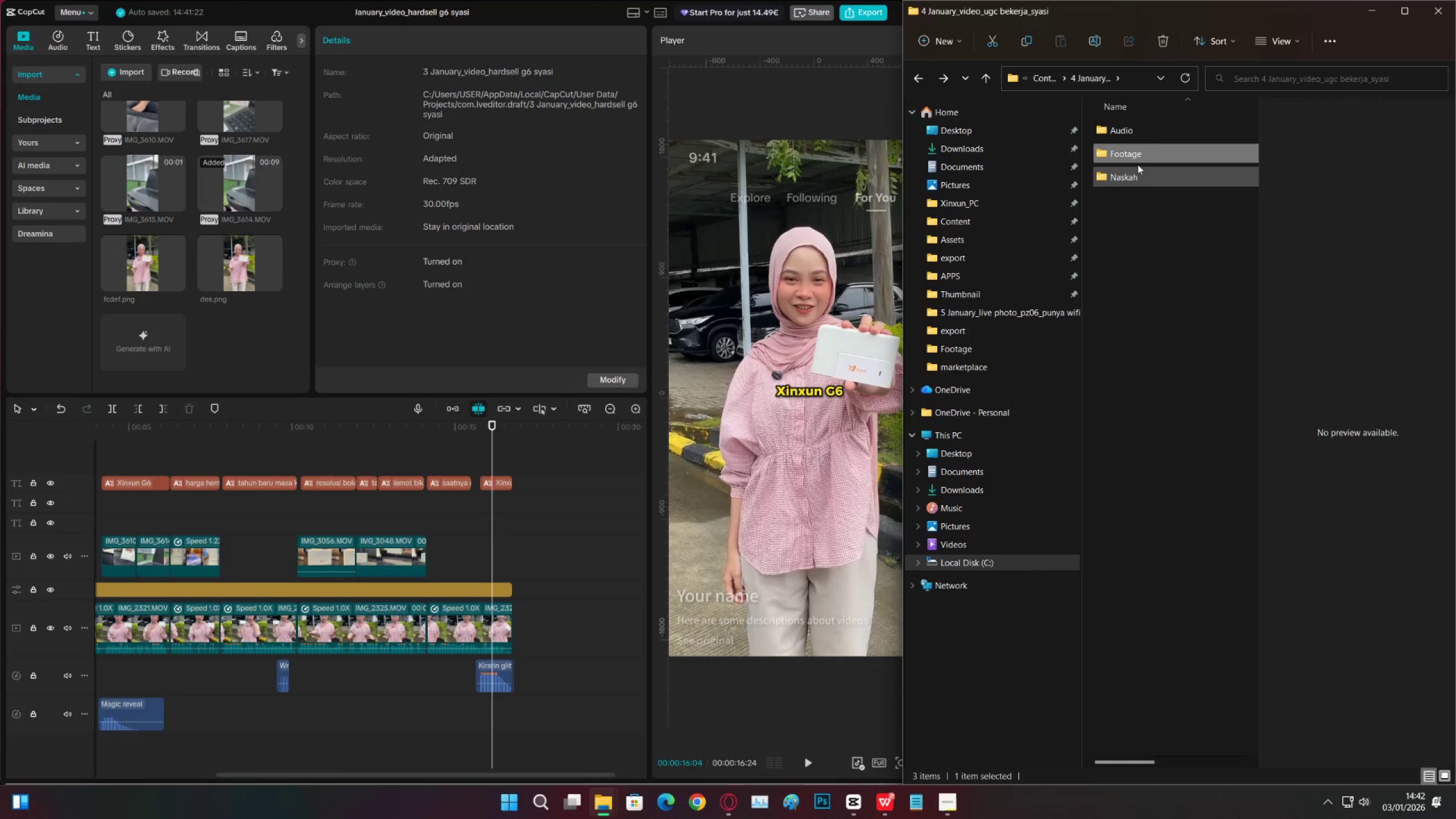 
double_click([1138, 156])
 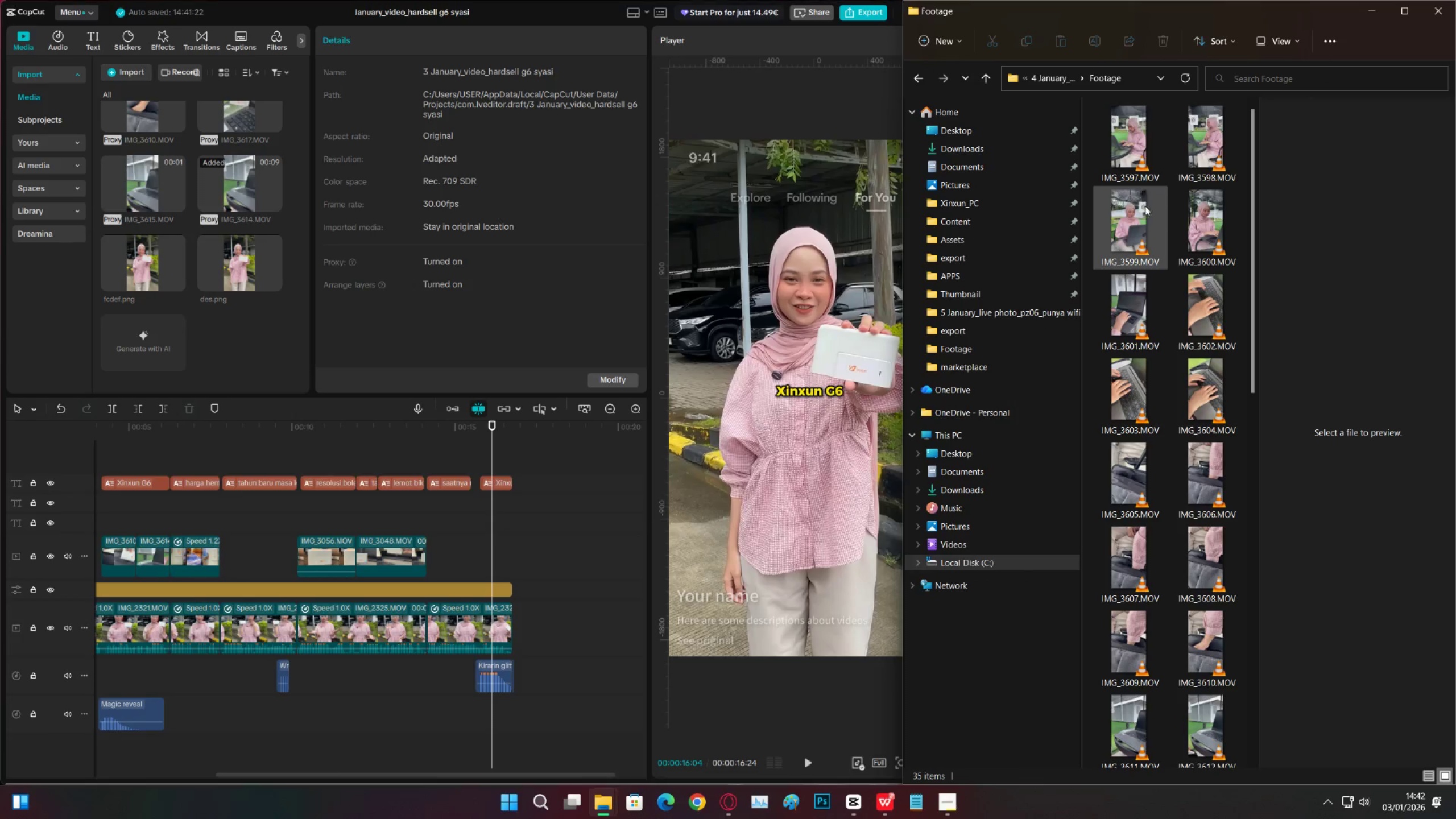 
left_click([1146, 154])
 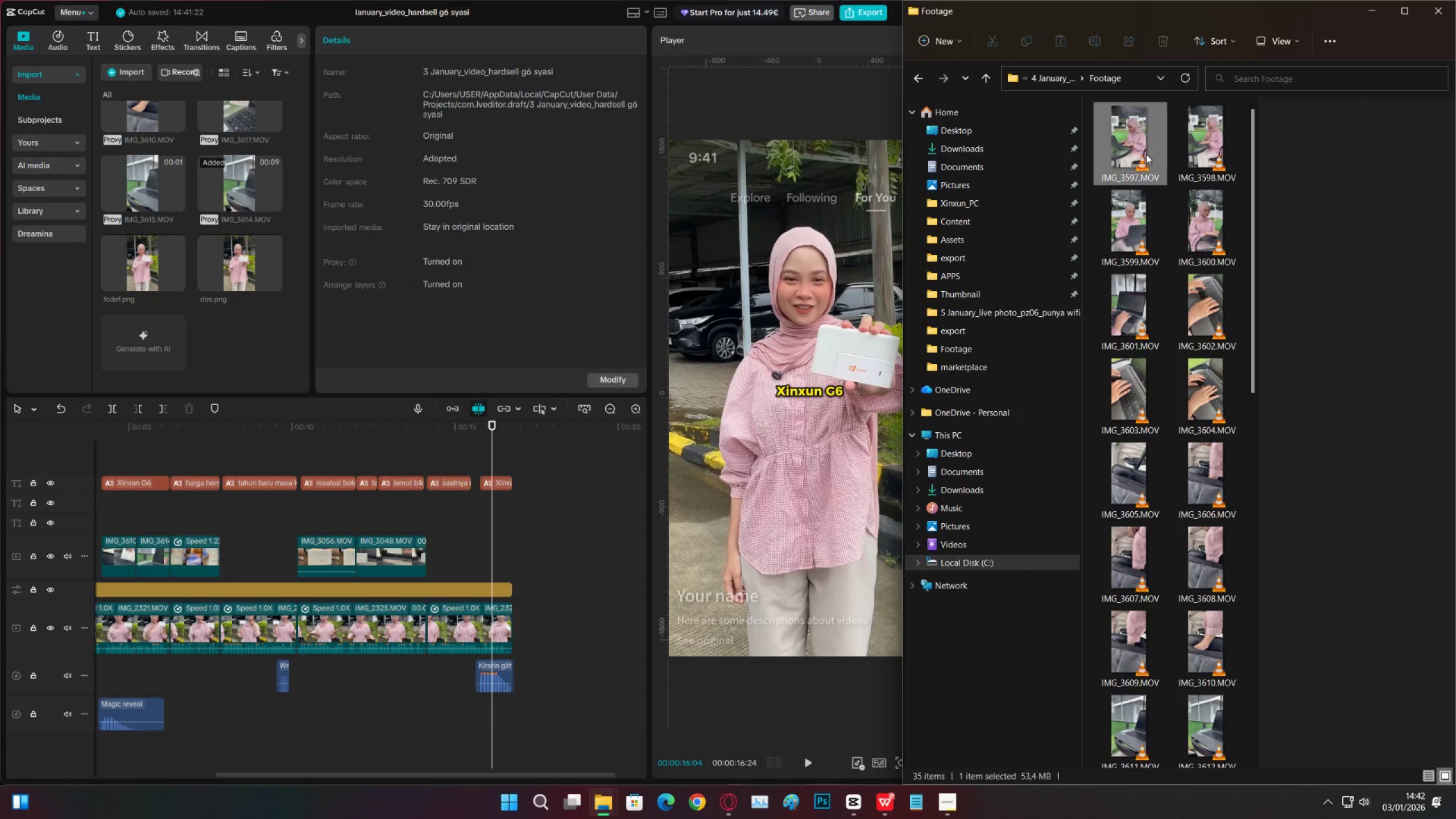 
key(Control+A)
 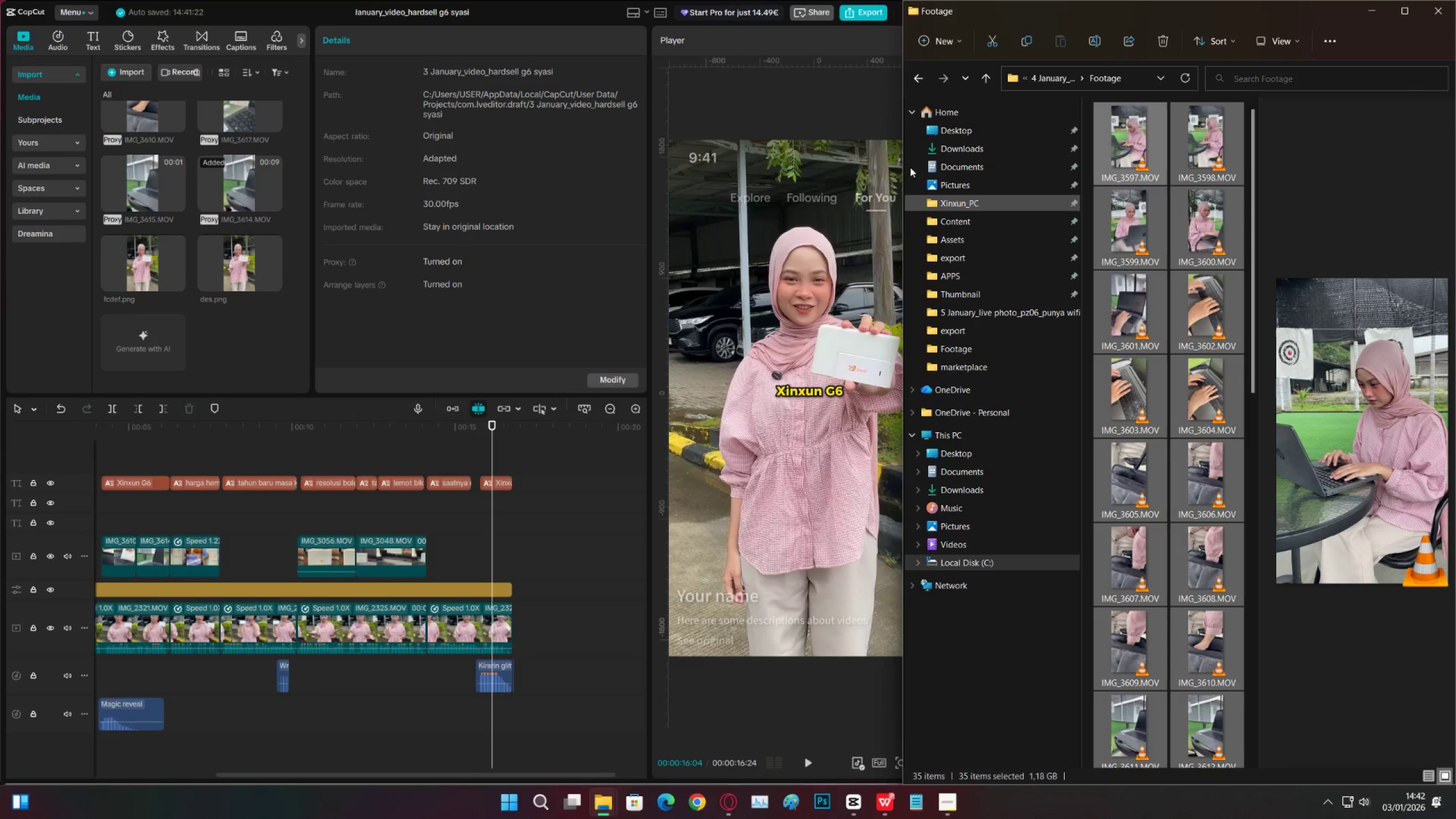 
left_click([925, 84])
 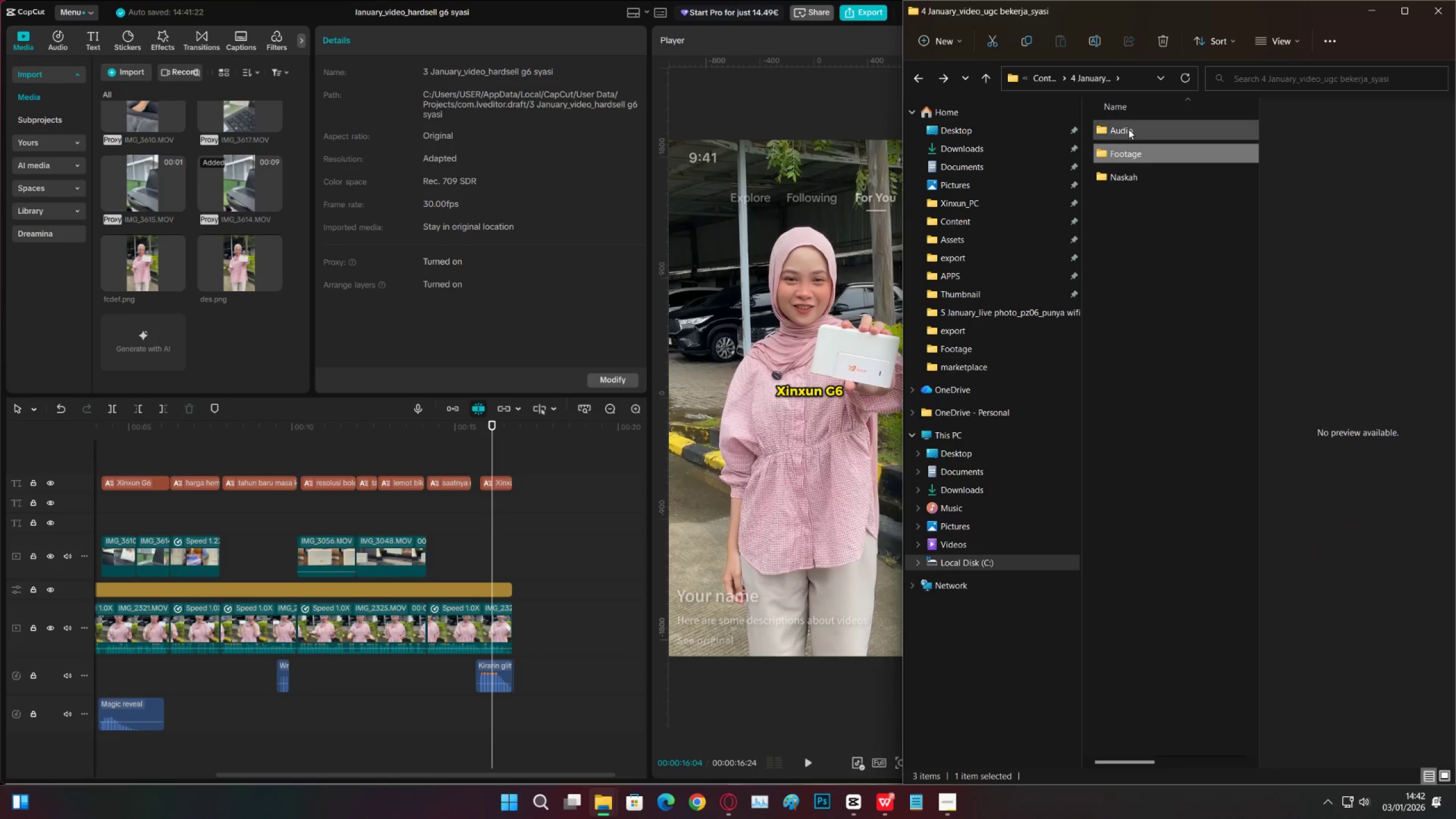 
double_click([1127, 128])
 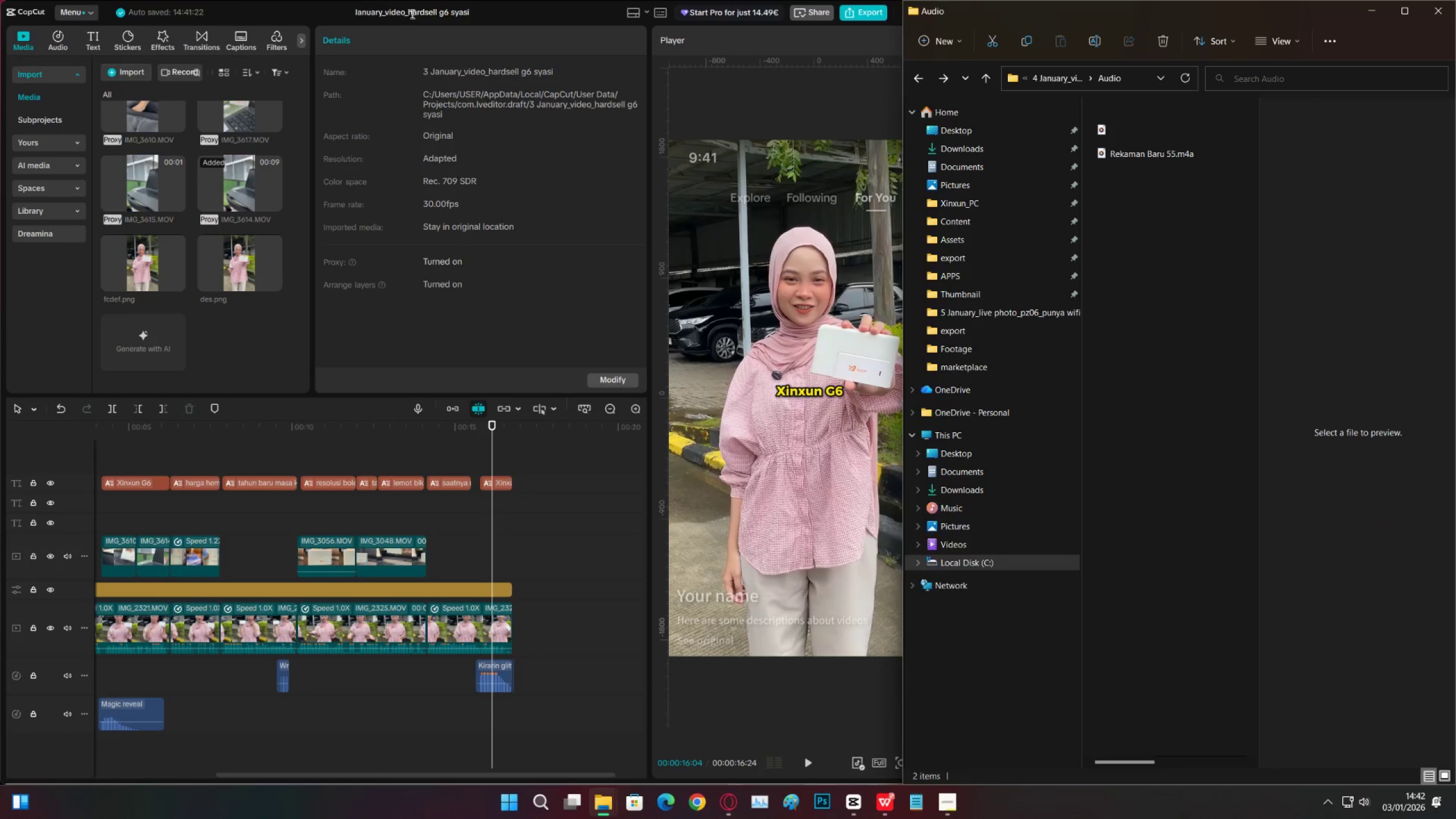 
double_click([392, 15])
 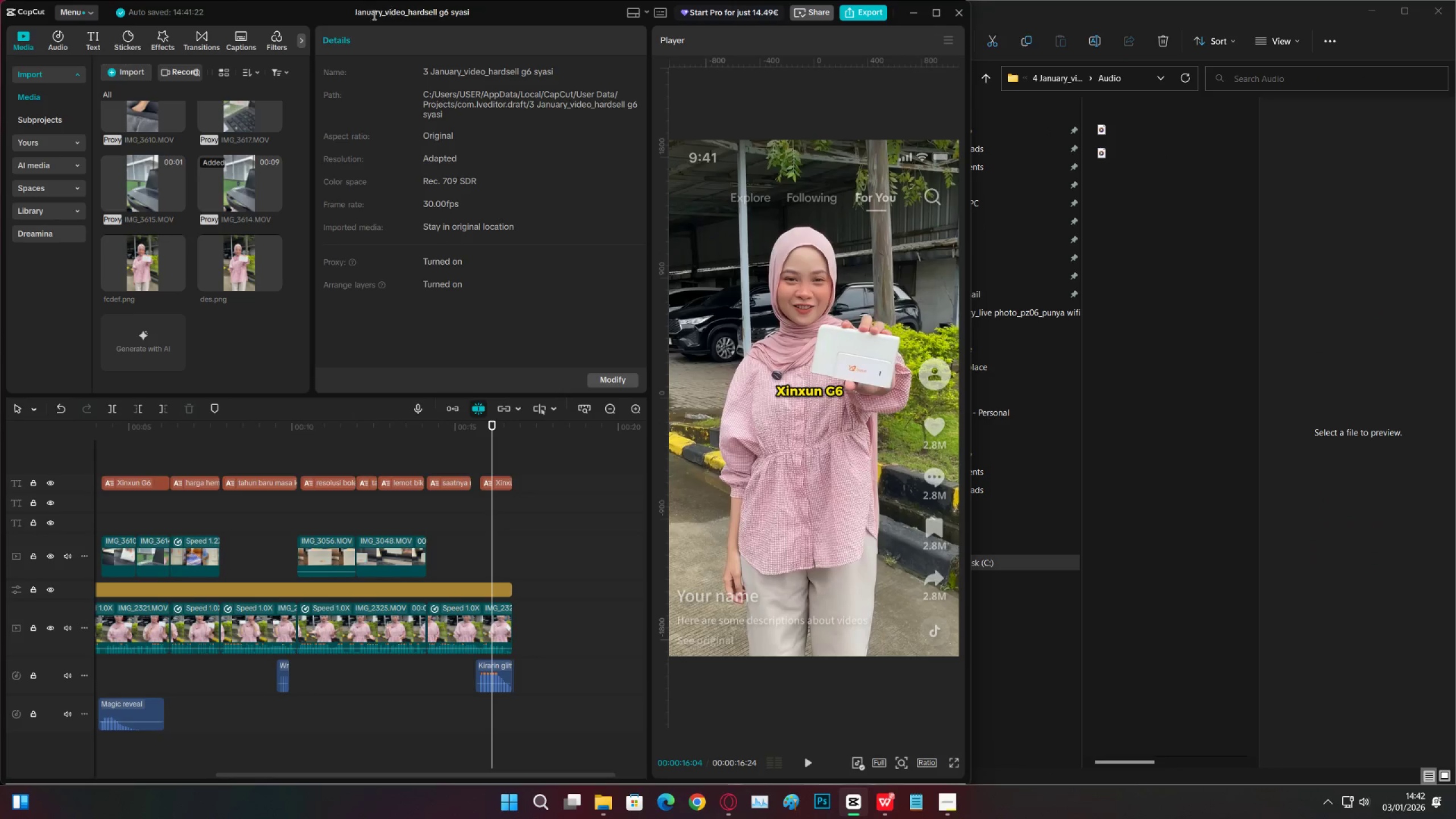 
left_click_drag(start_coordinate=[367, 14], to_coordinate=[340, 14])
 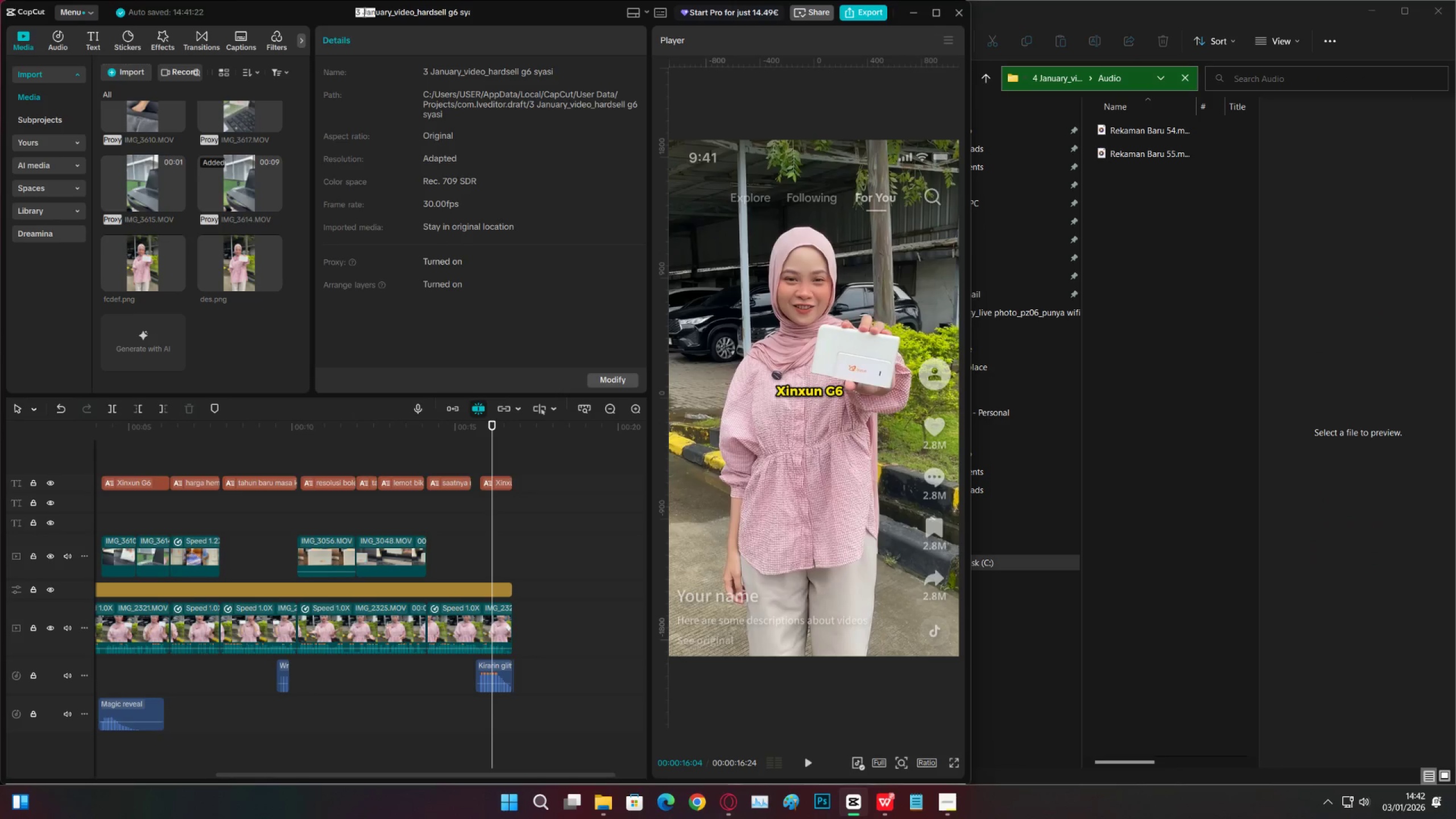 
left_click([358, 11])
 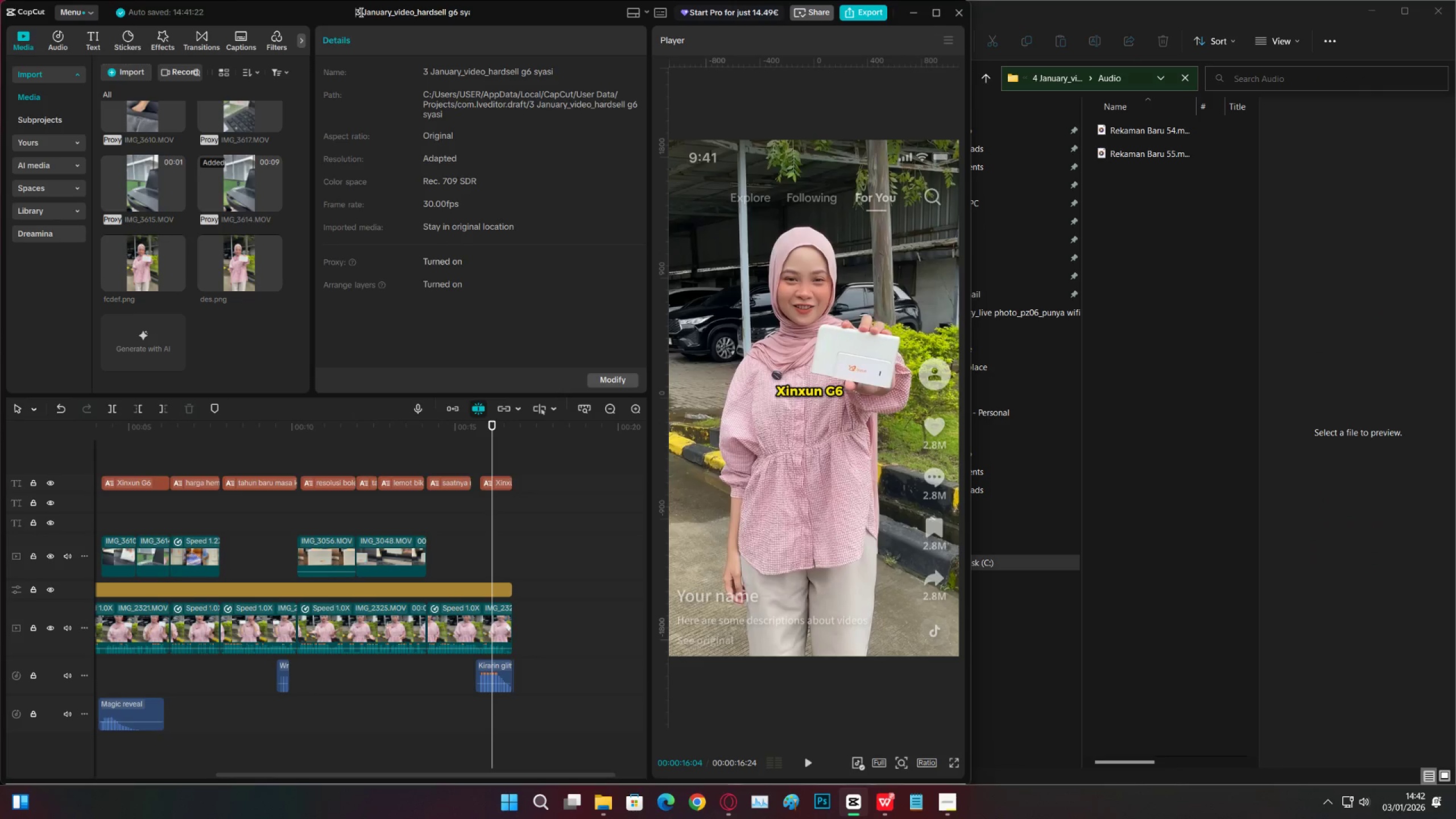 
left_click([360, 12])
 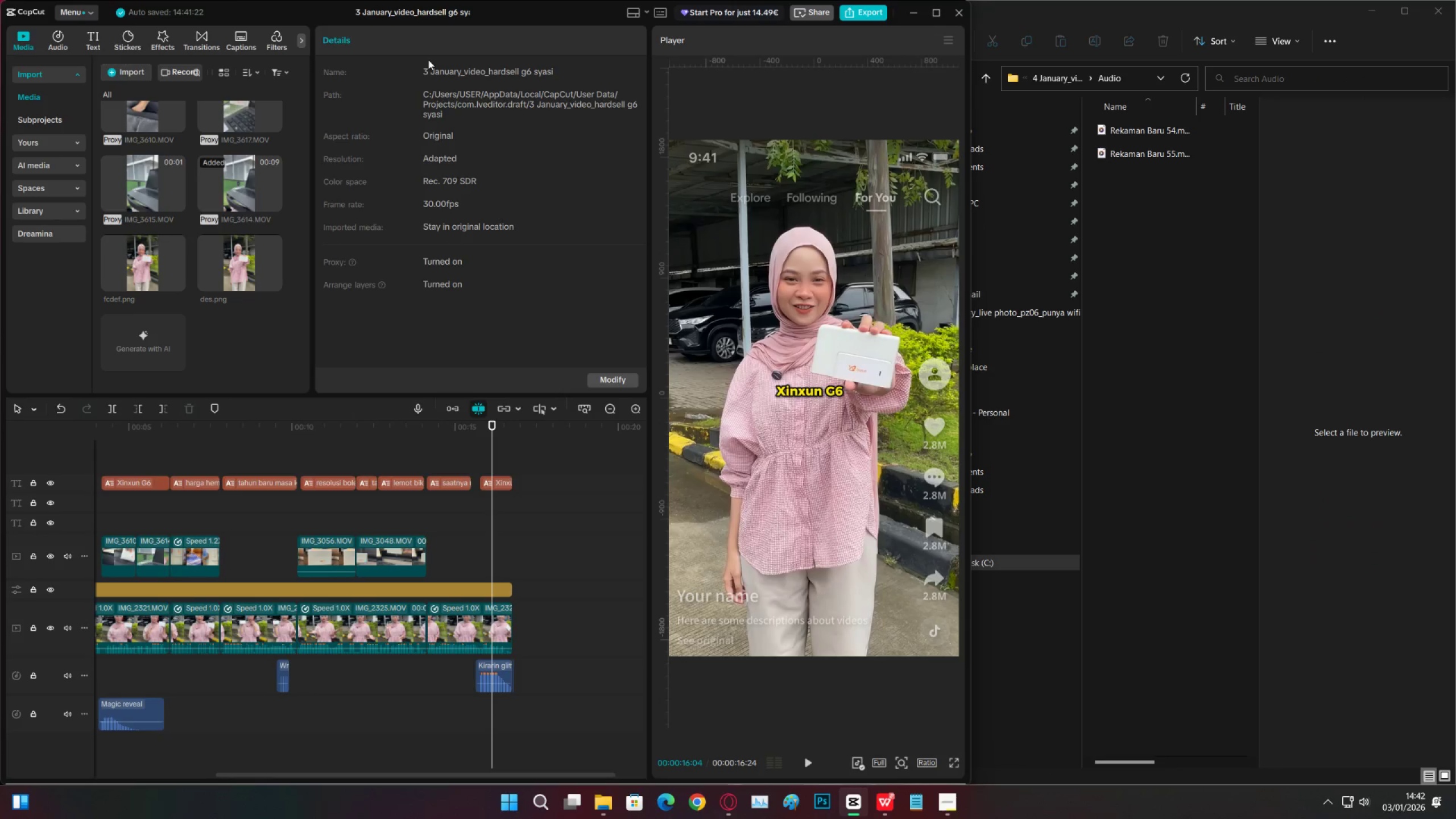 
key(Shift+Equal)
 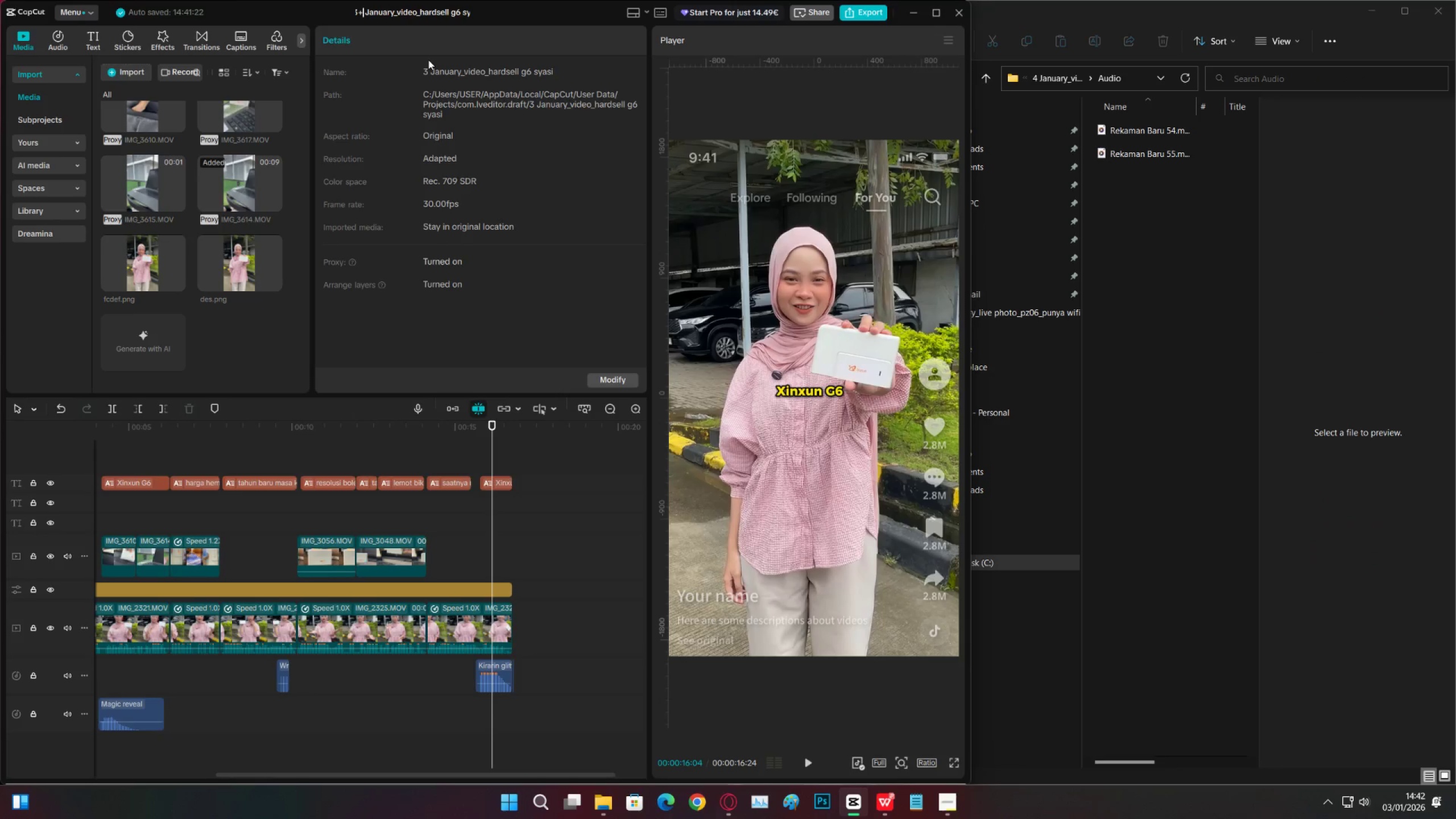 
key(4)
 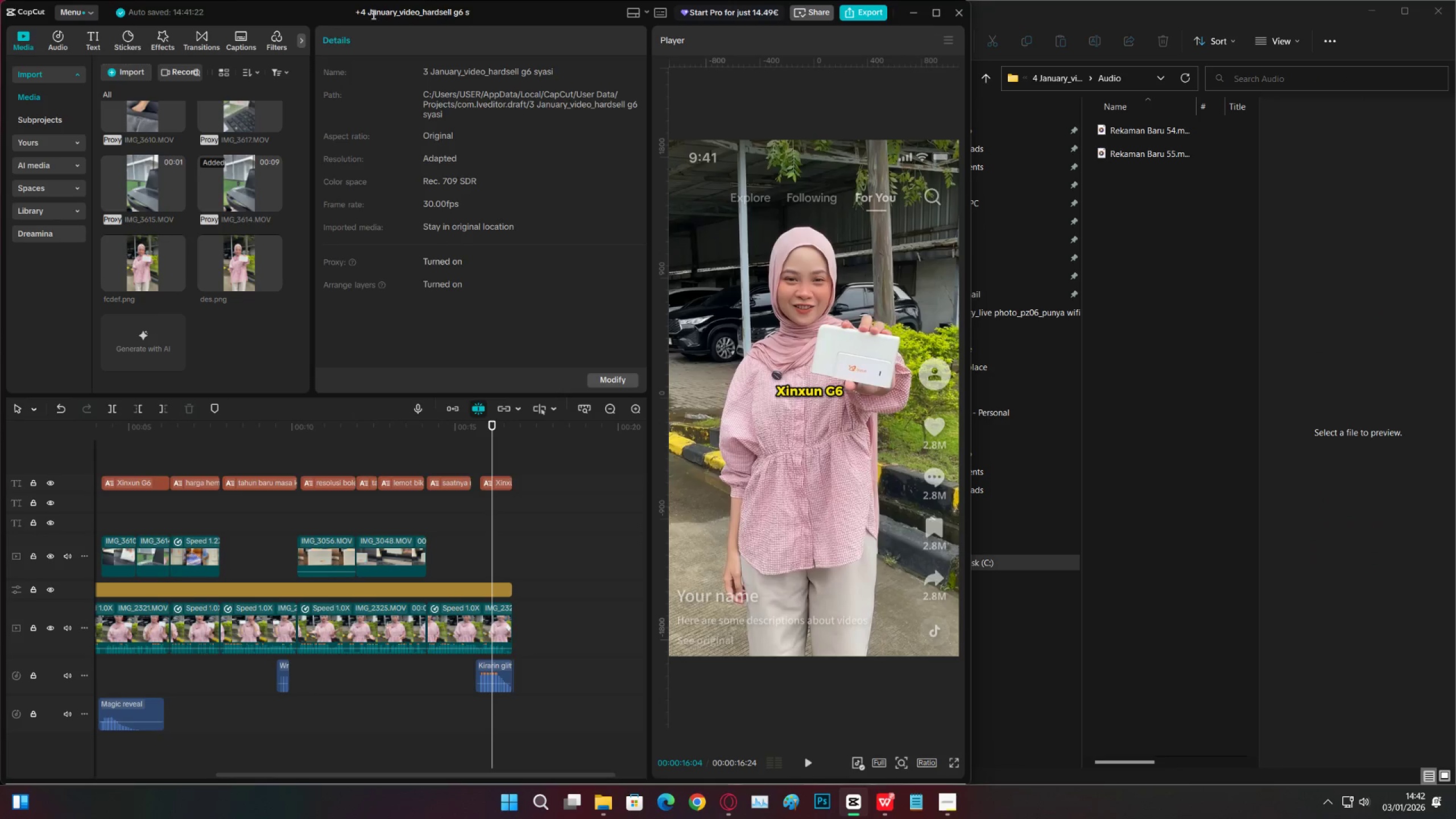 
left_click_drag(start_coordinate=[419, 13], to_coordinate=[479, 13])
 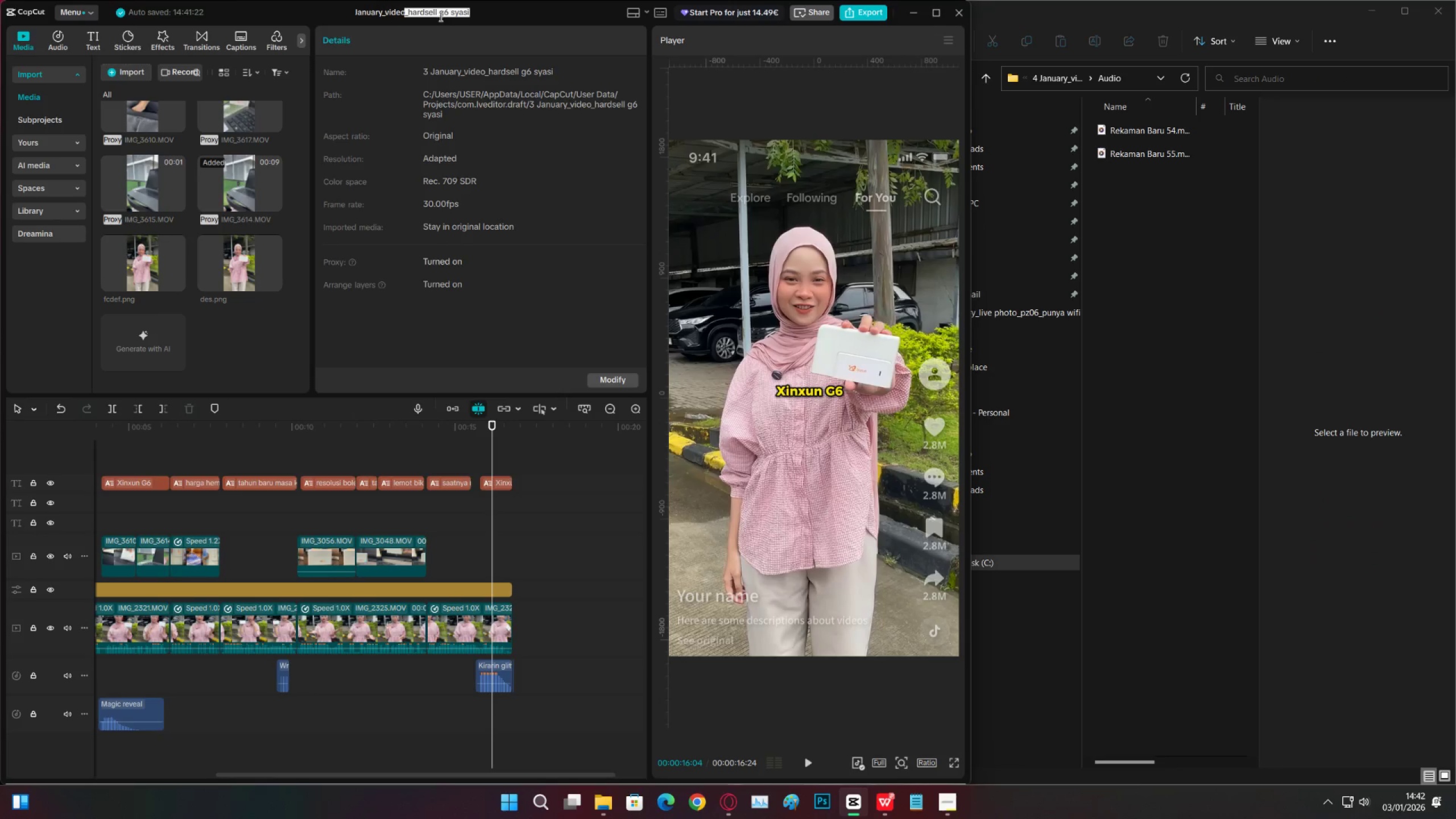 
left_click([440, 16])
 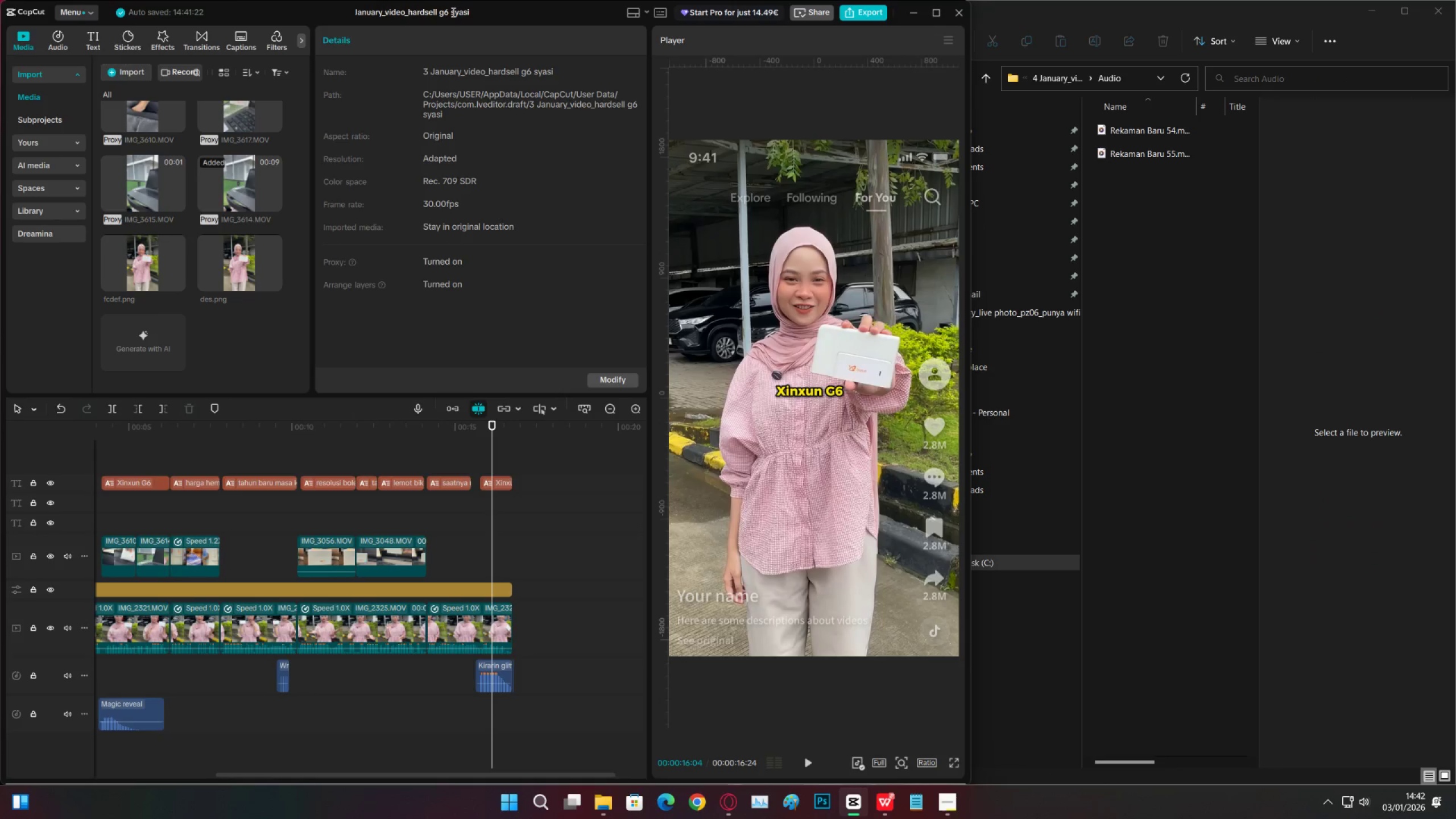 
left_click([452, 12])
 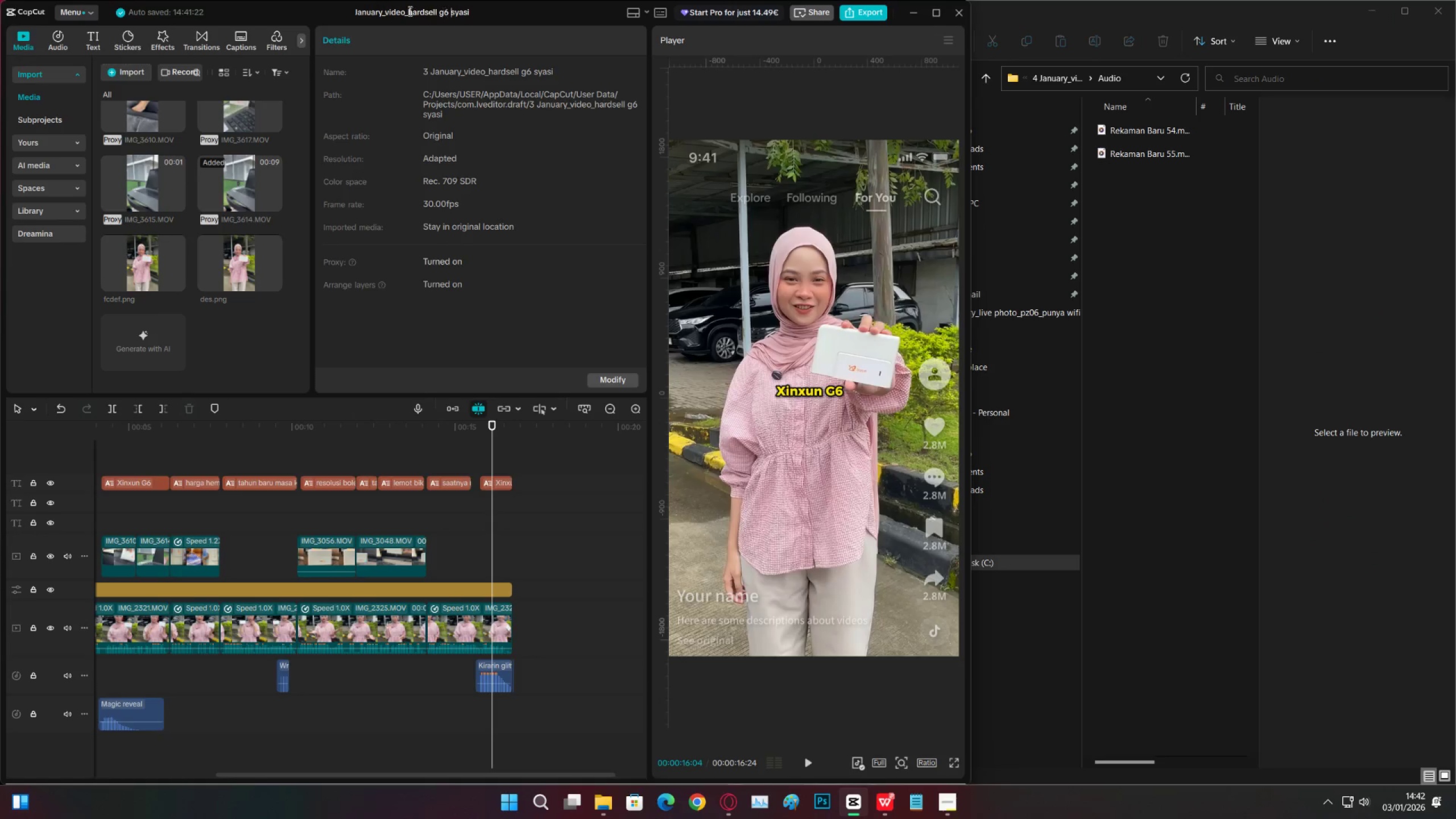 
left_click([408, 11])
 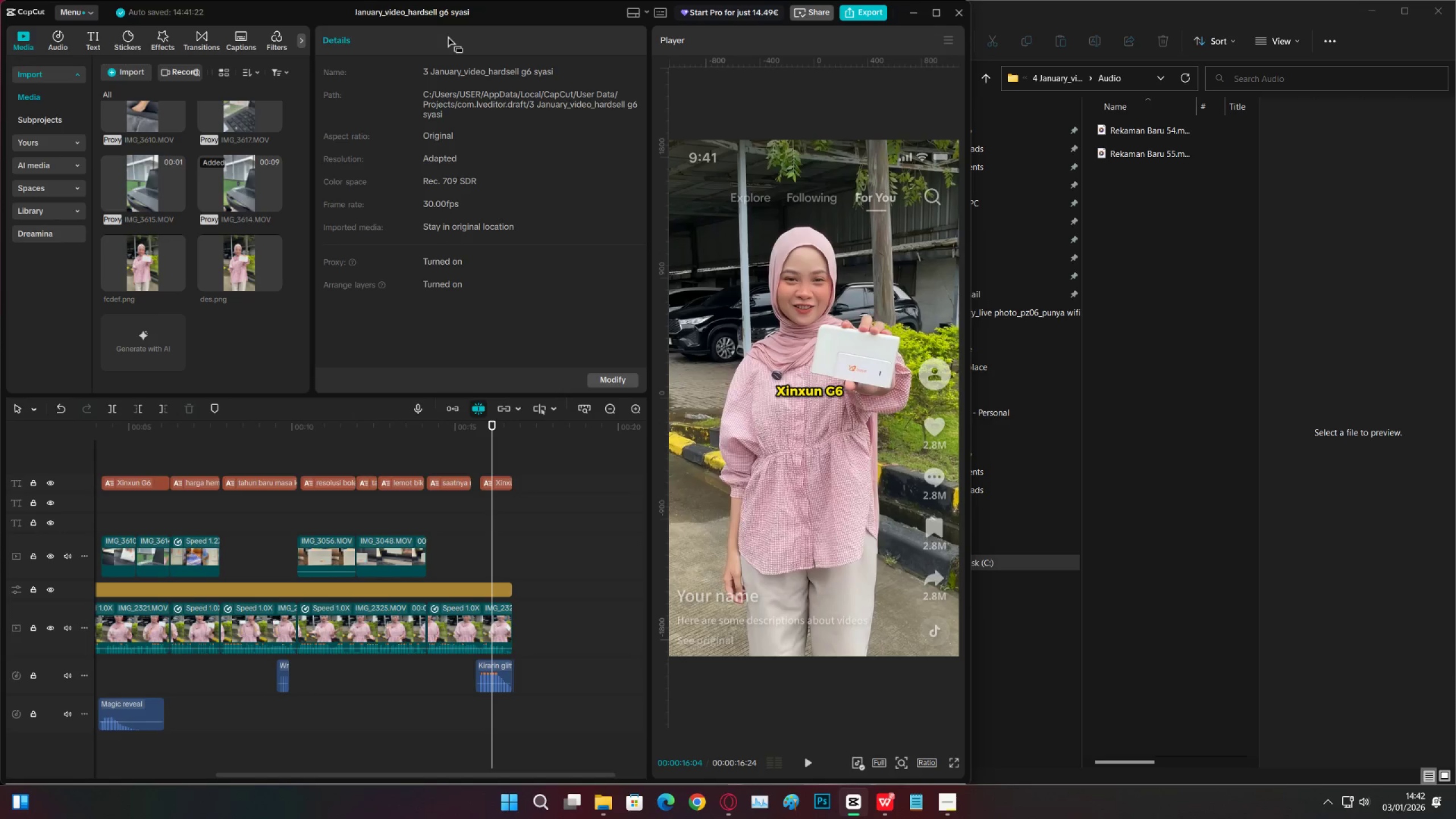 
hold_key(key=ArrowRight, duration=1.21)
 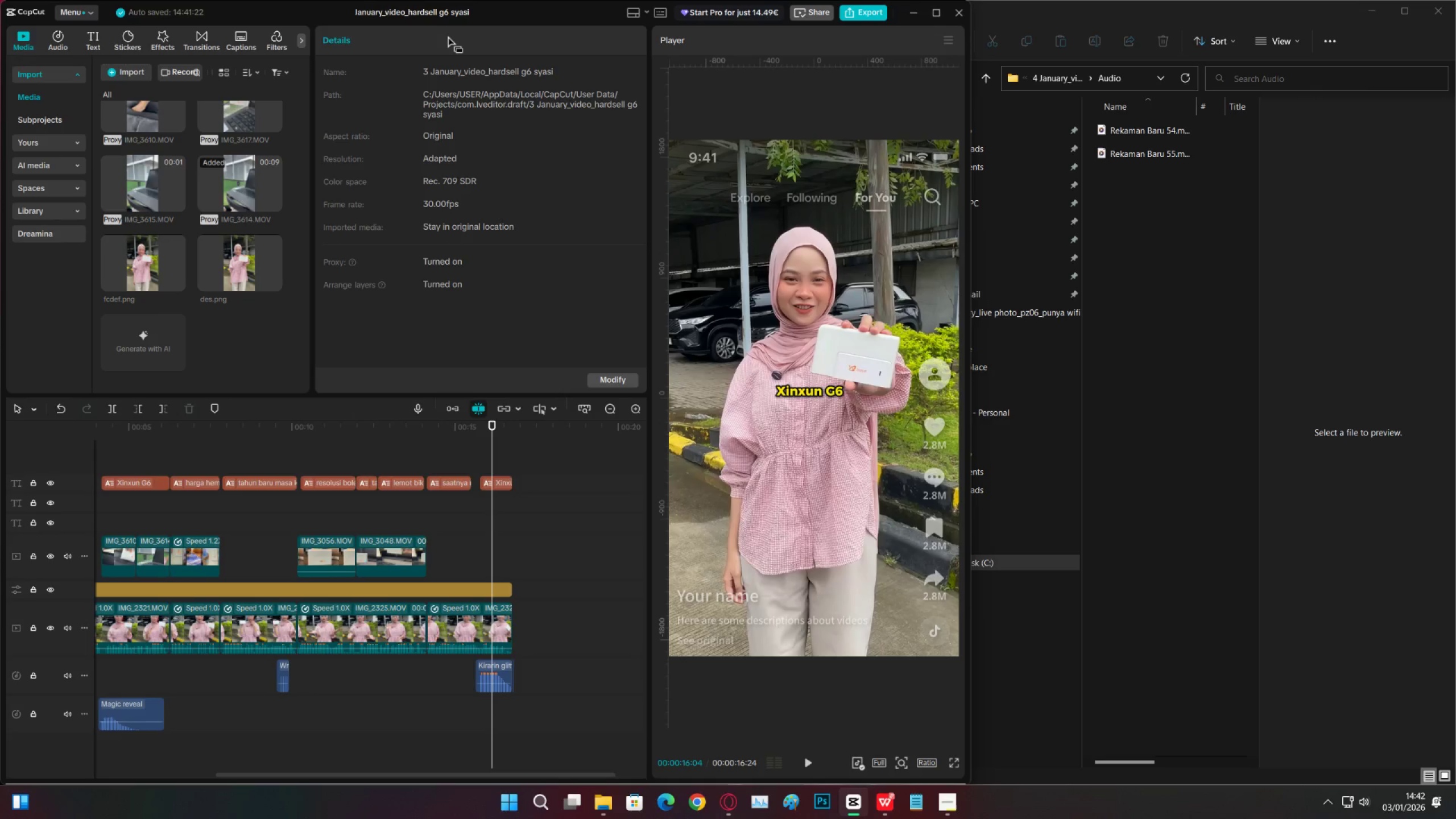 
type(+ugc karyawan peke)
 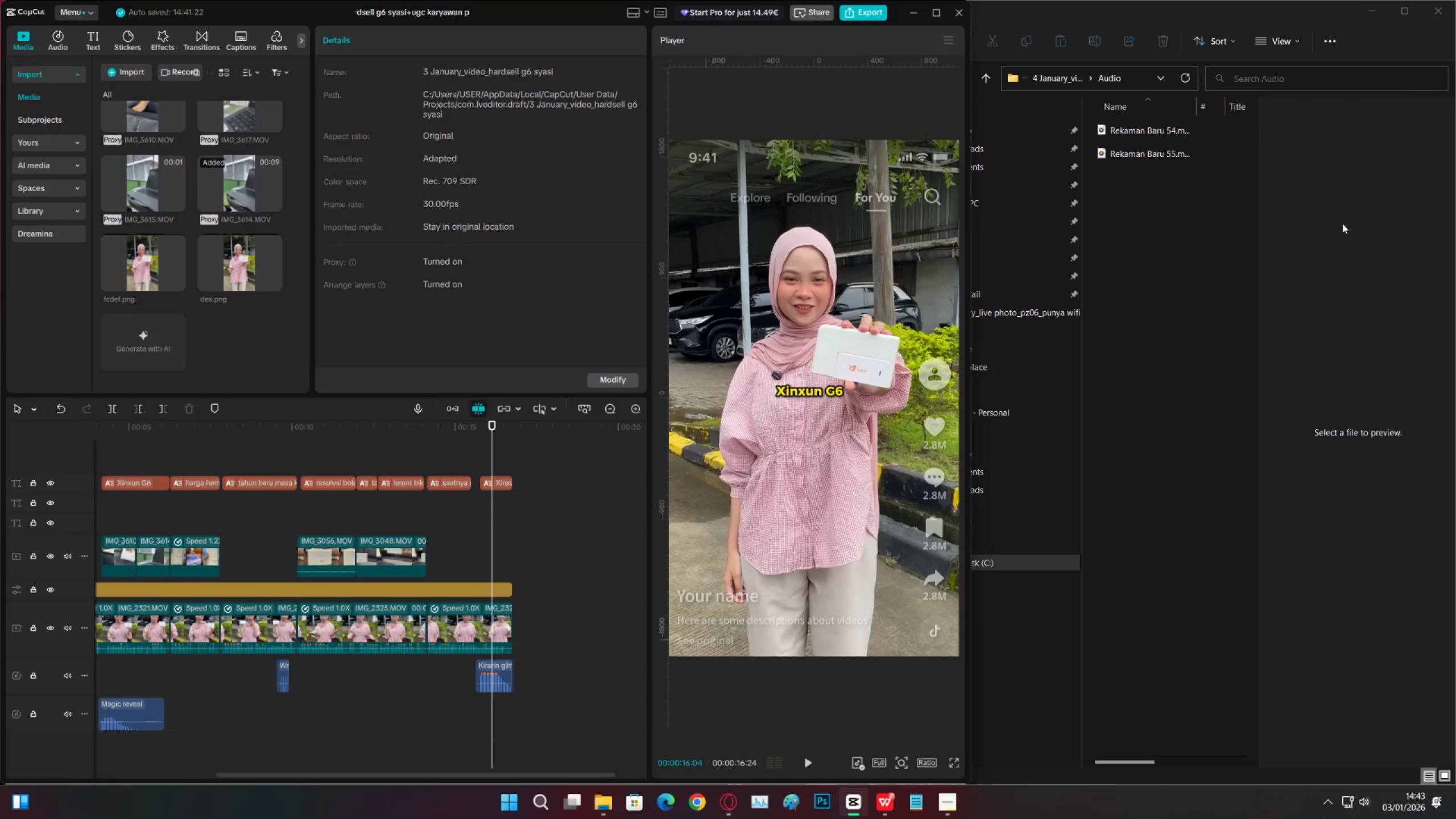 
left_click_drag(start_coordinate=[1173, 187], to_coordinate=[1151, 130])
 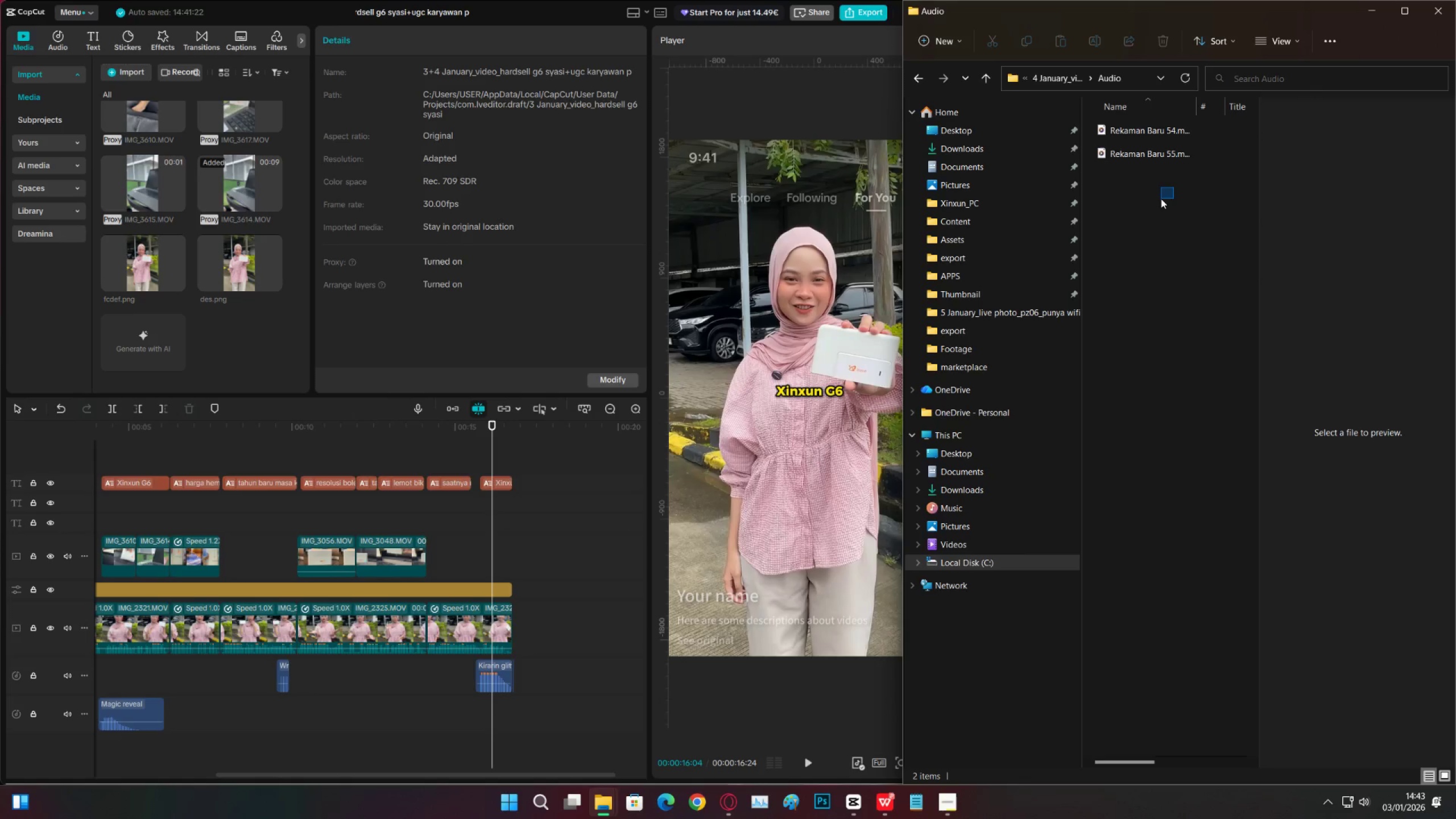 
left_click_drag(start_coordinate=[1164, 209], to_coordinate=[1147, 130])
 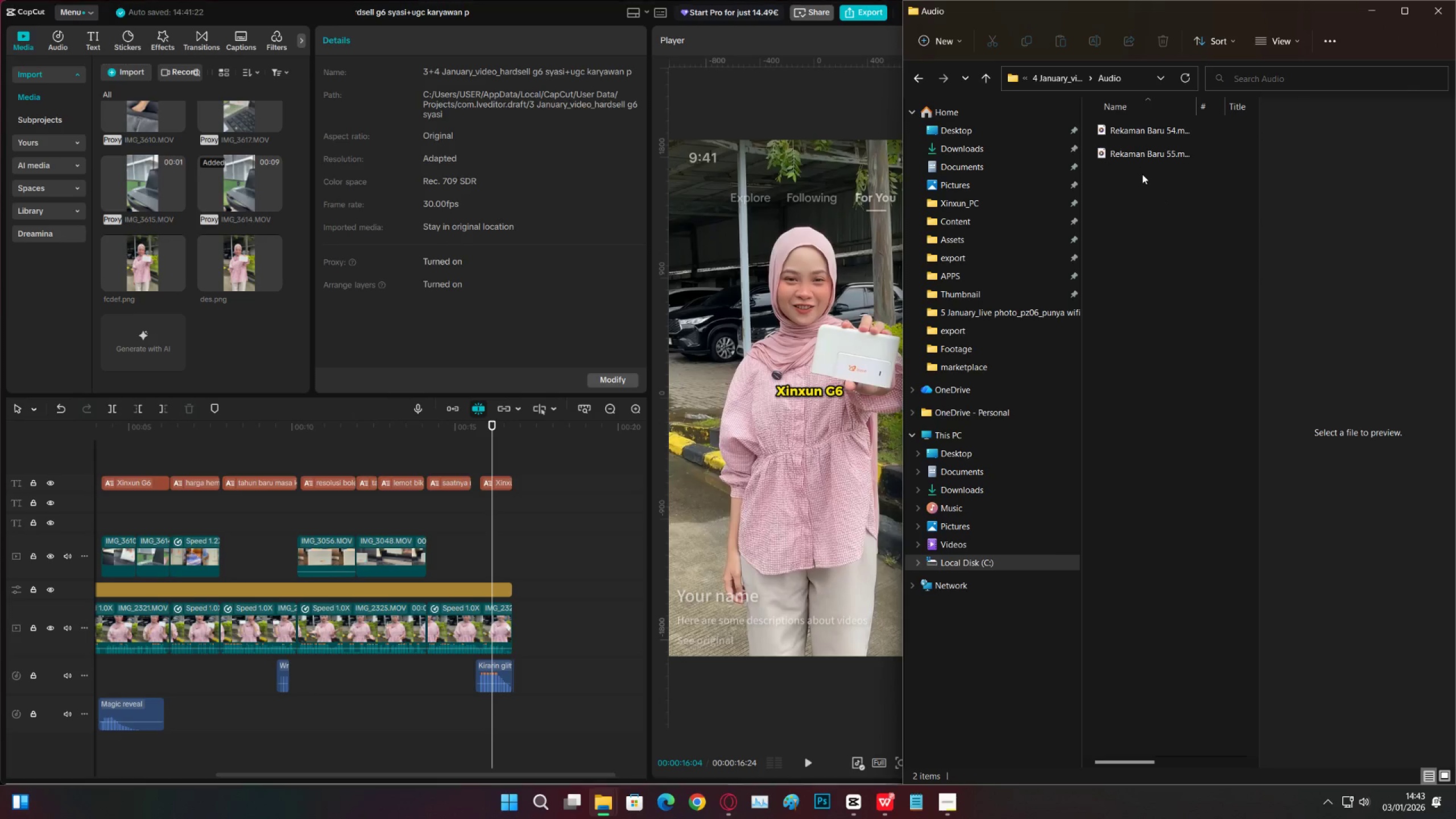 
left_click_drag(start_coordinate=[1144, 177], to_coordinate=[1176, 104])
 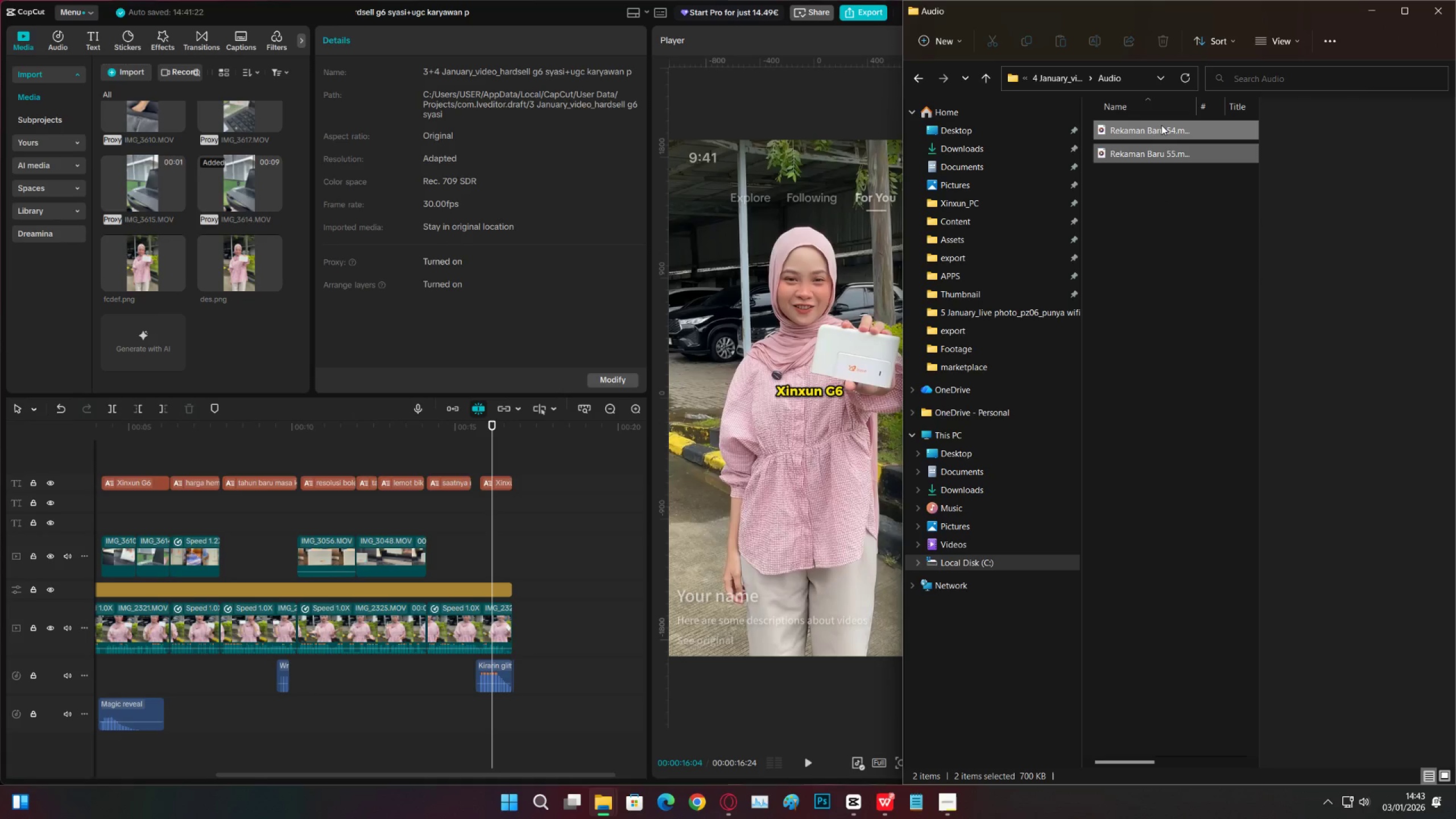 
left_click_drag(start_coordinate=[1161, 125], to_coordinate=[612, 685])
 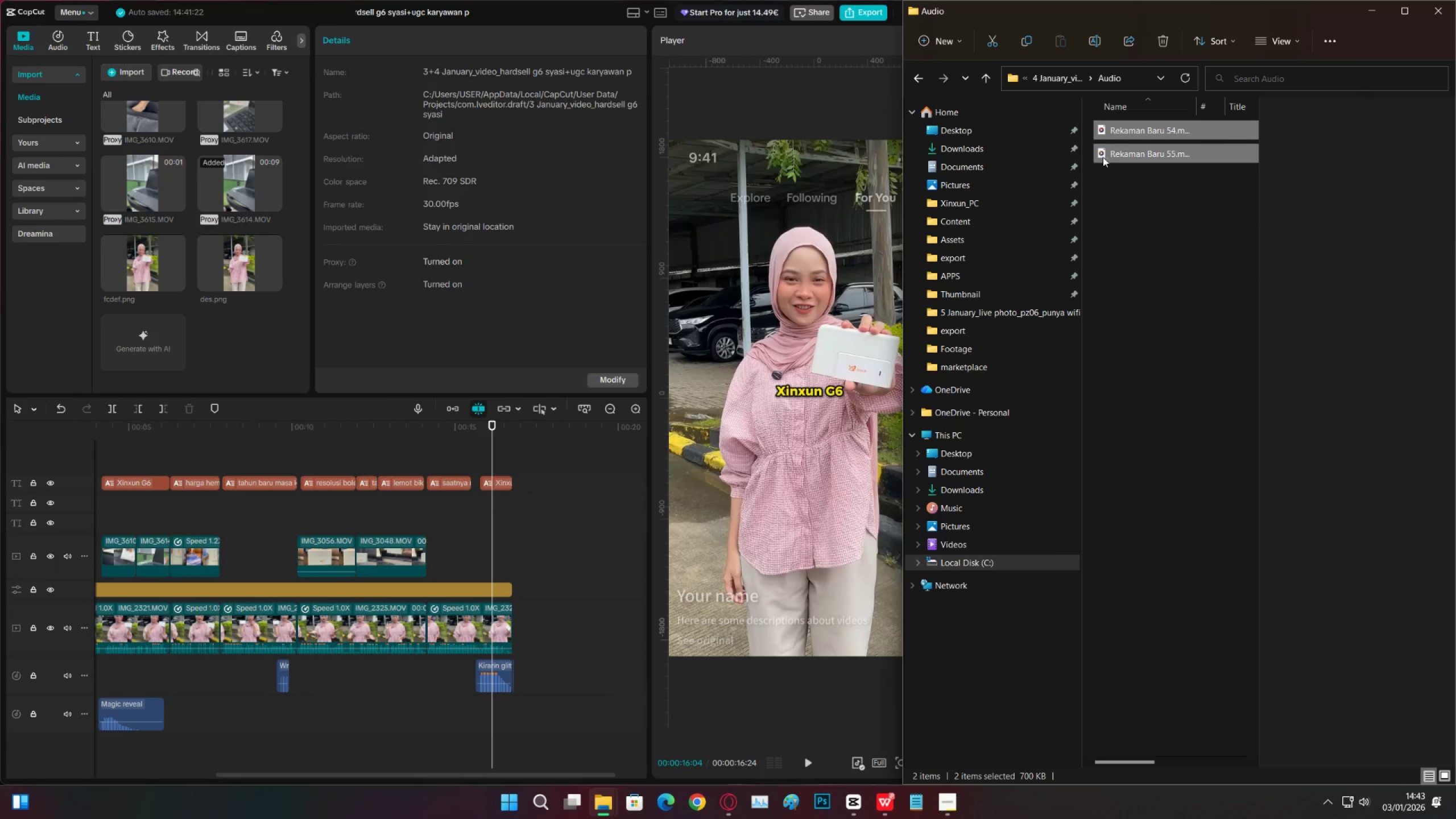 
left_click_drag(start_coordinate=[1126, 138], to_coordinate=[595, 714])
 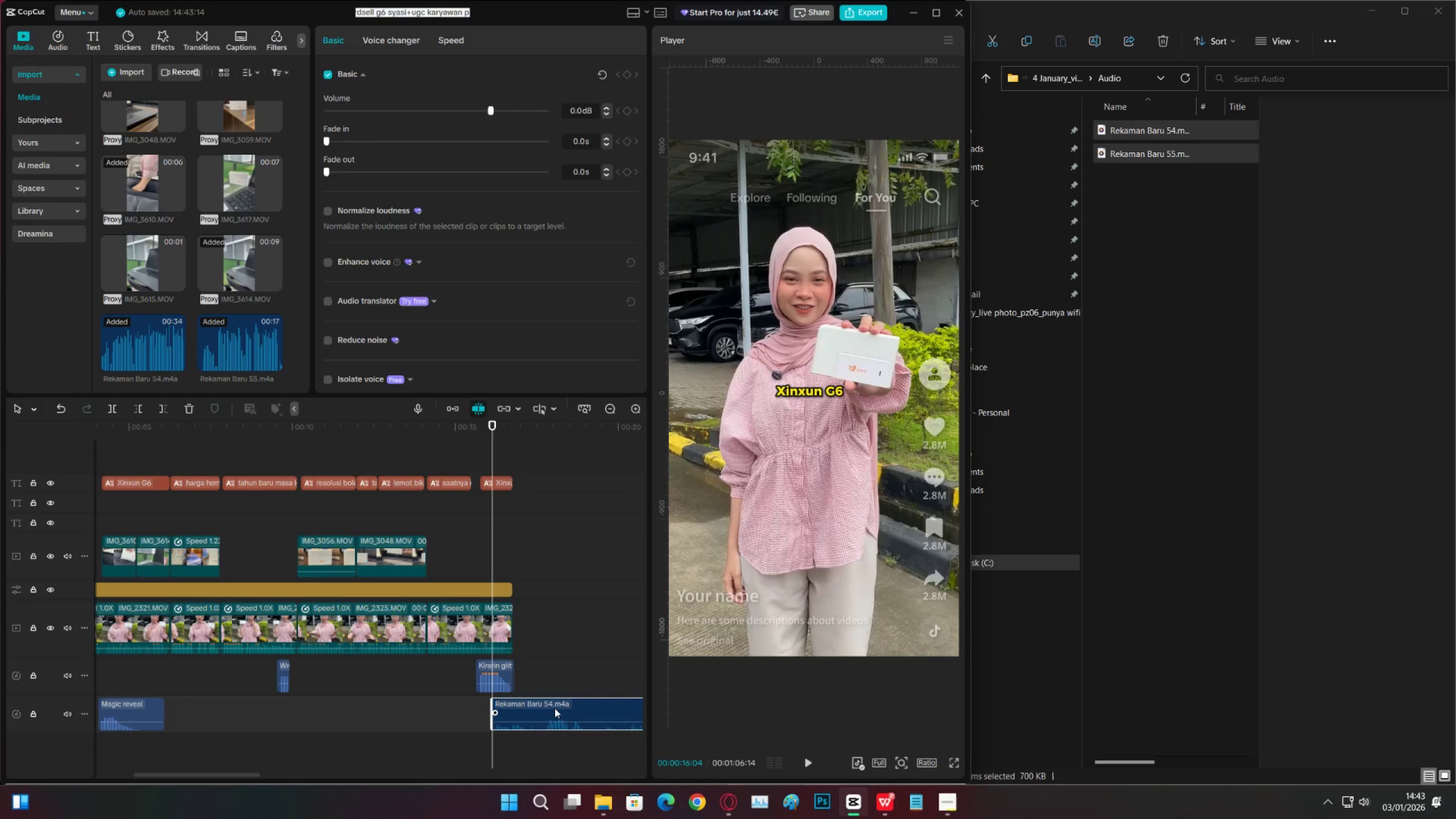 
left_click_drag(start_coordinate=[554, 709], to_coordinate=[622, 709])
 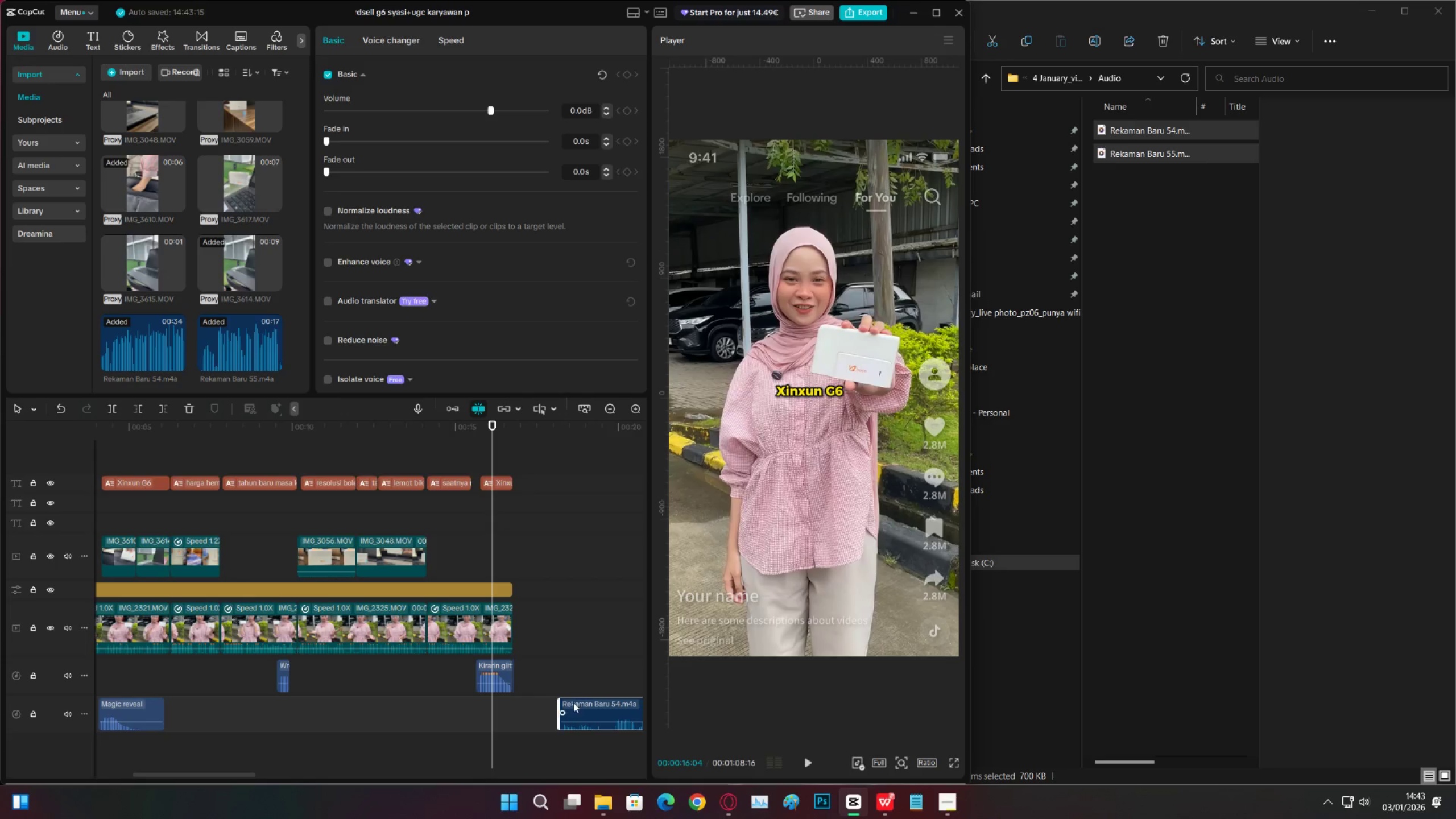 
left_click_drag(start_coordinate=[576, 705], to_coordinate=[361, 708])
 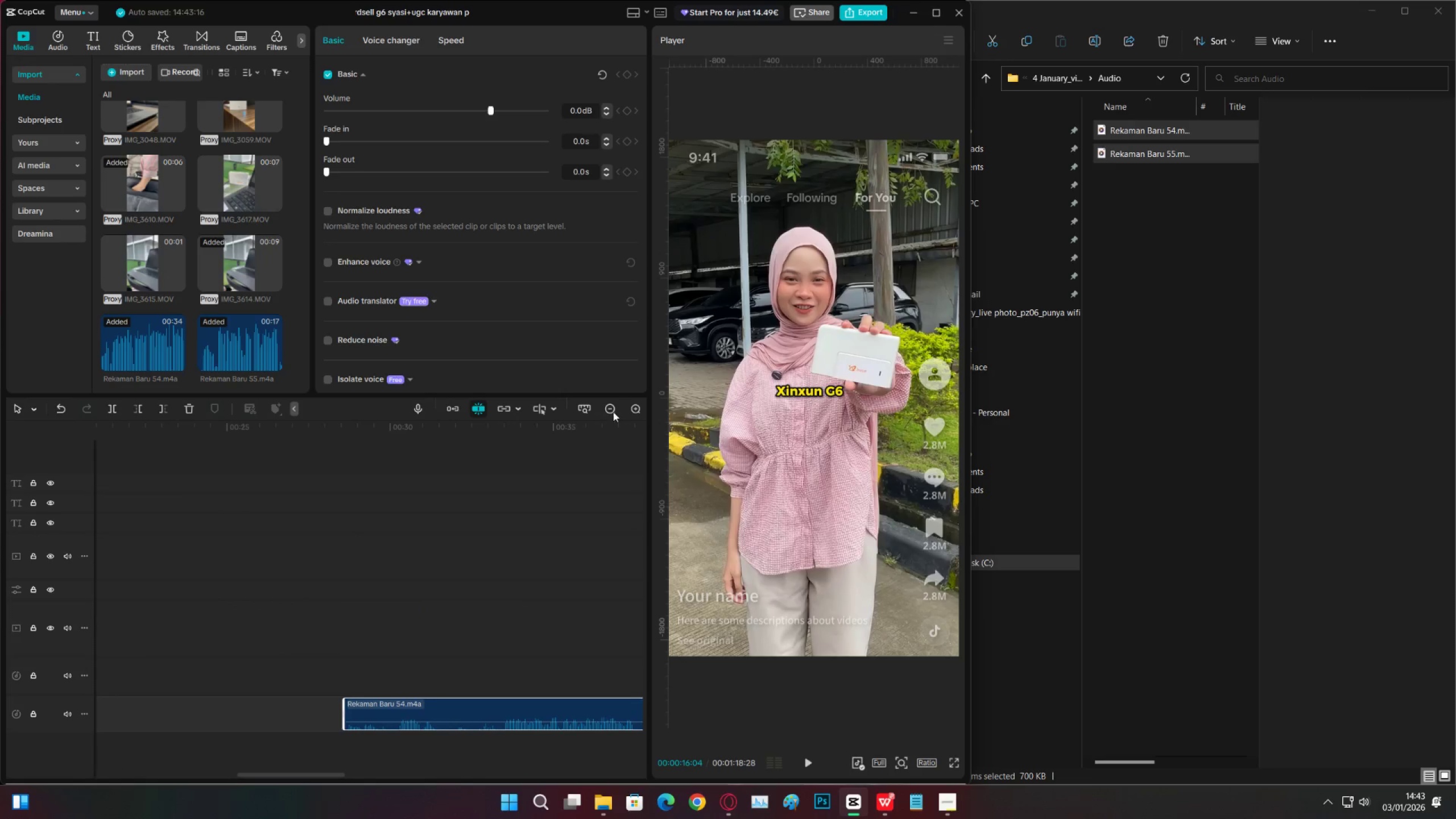 
double_click([613, 412])
 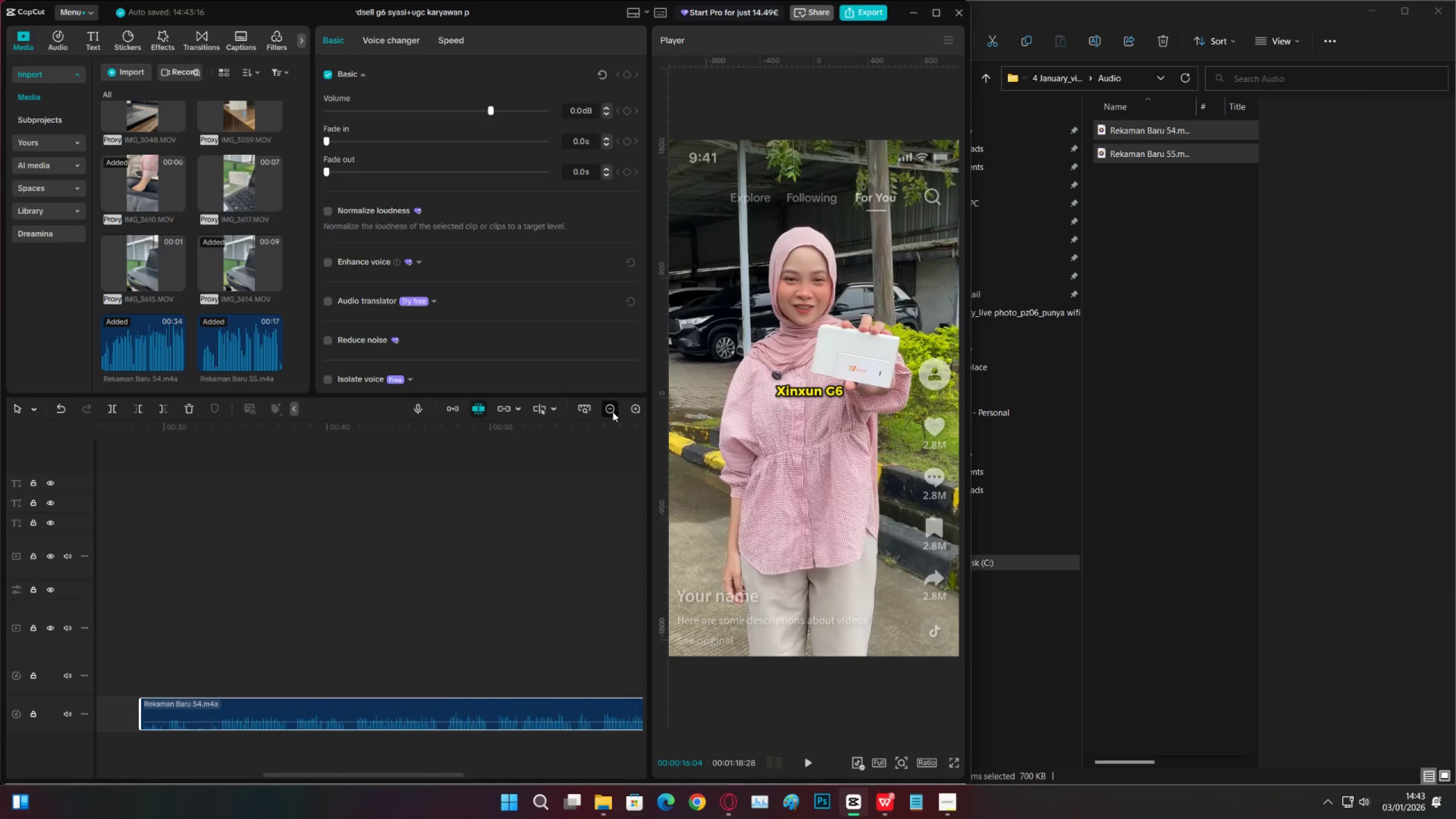 
triple_click([613, 412])
 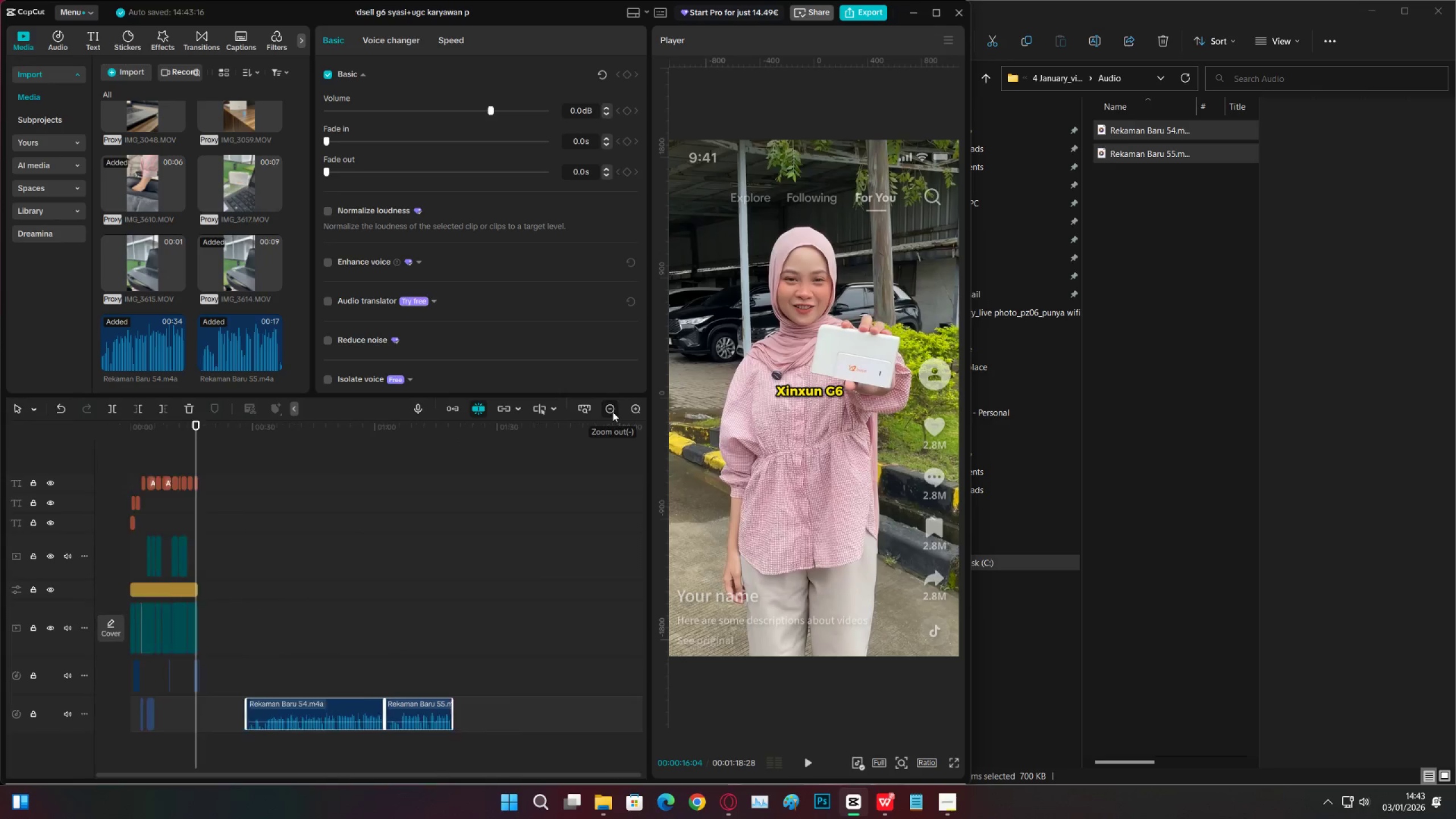 
triple_click([613, 412])
 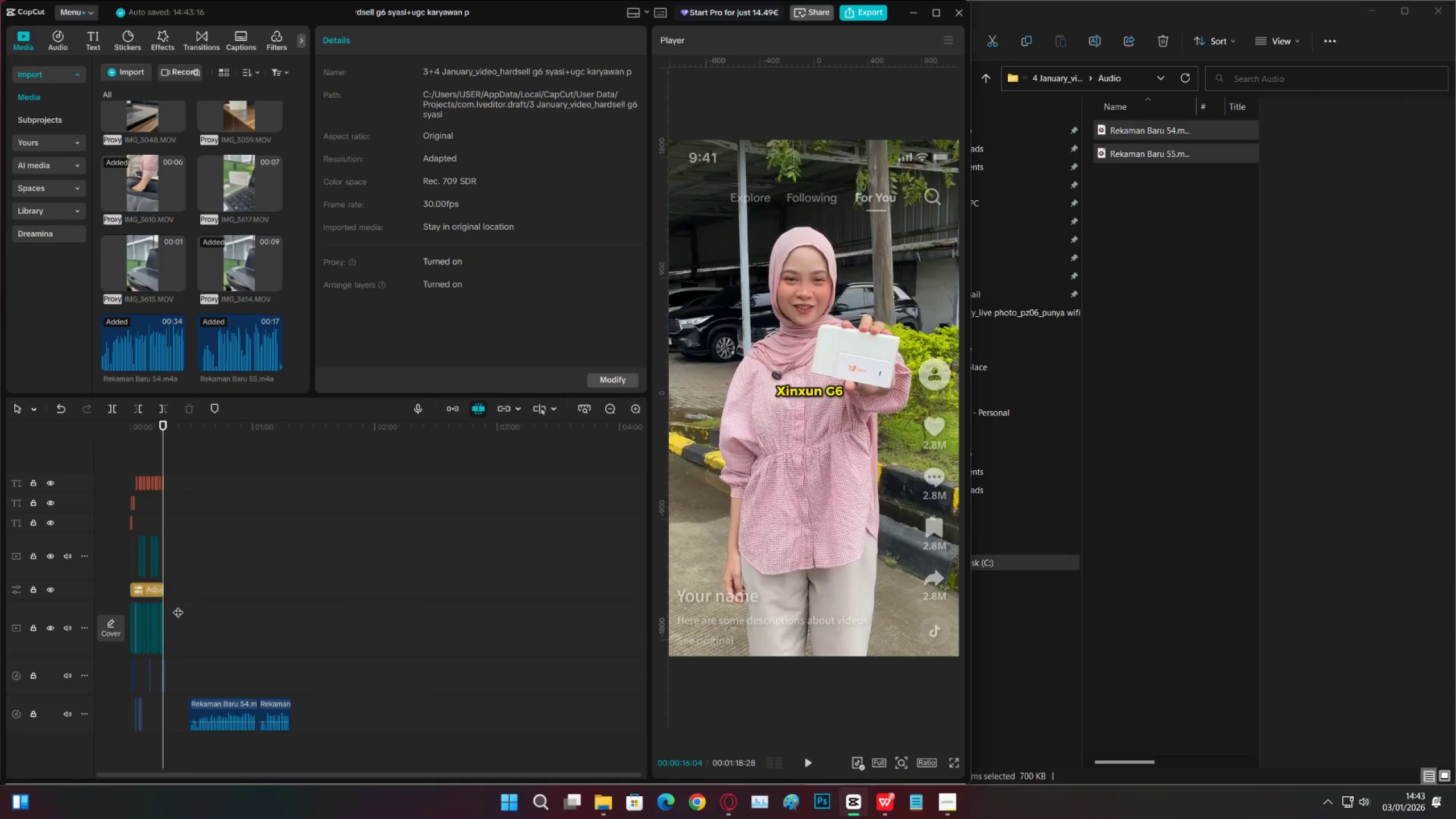 
double_click([194, 607])
 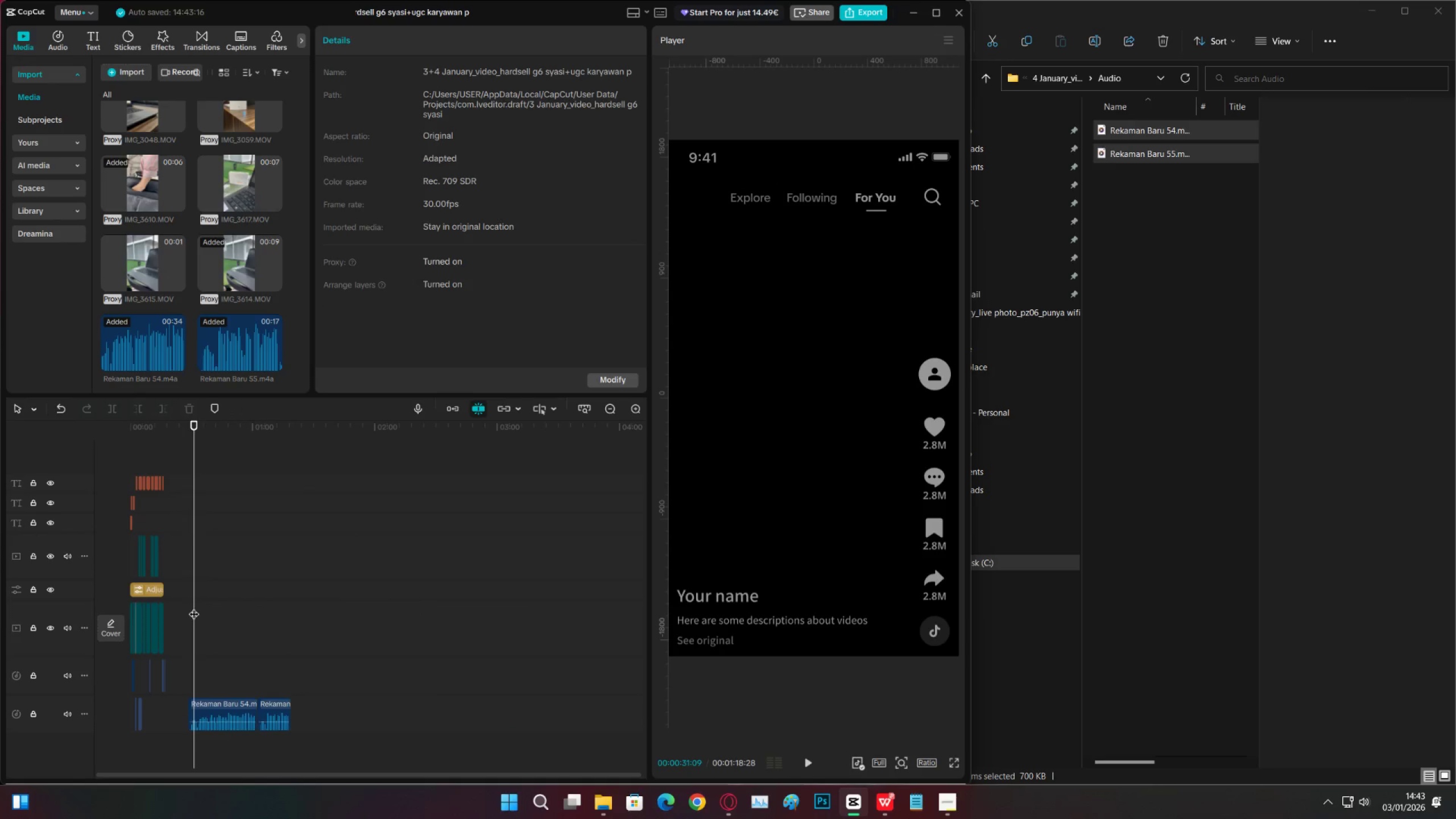 
left_click([192, 617])
 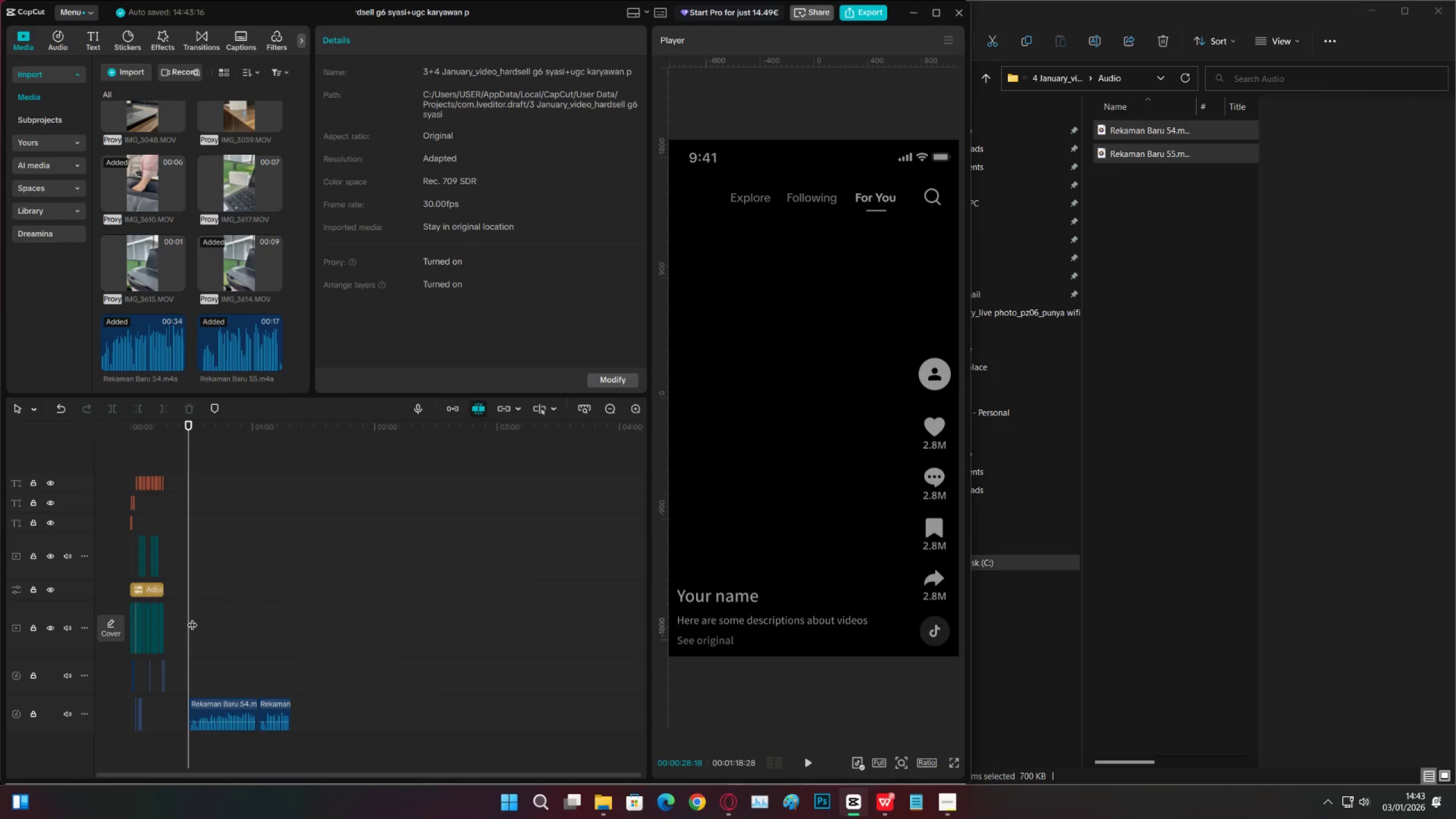 
key(Space)
 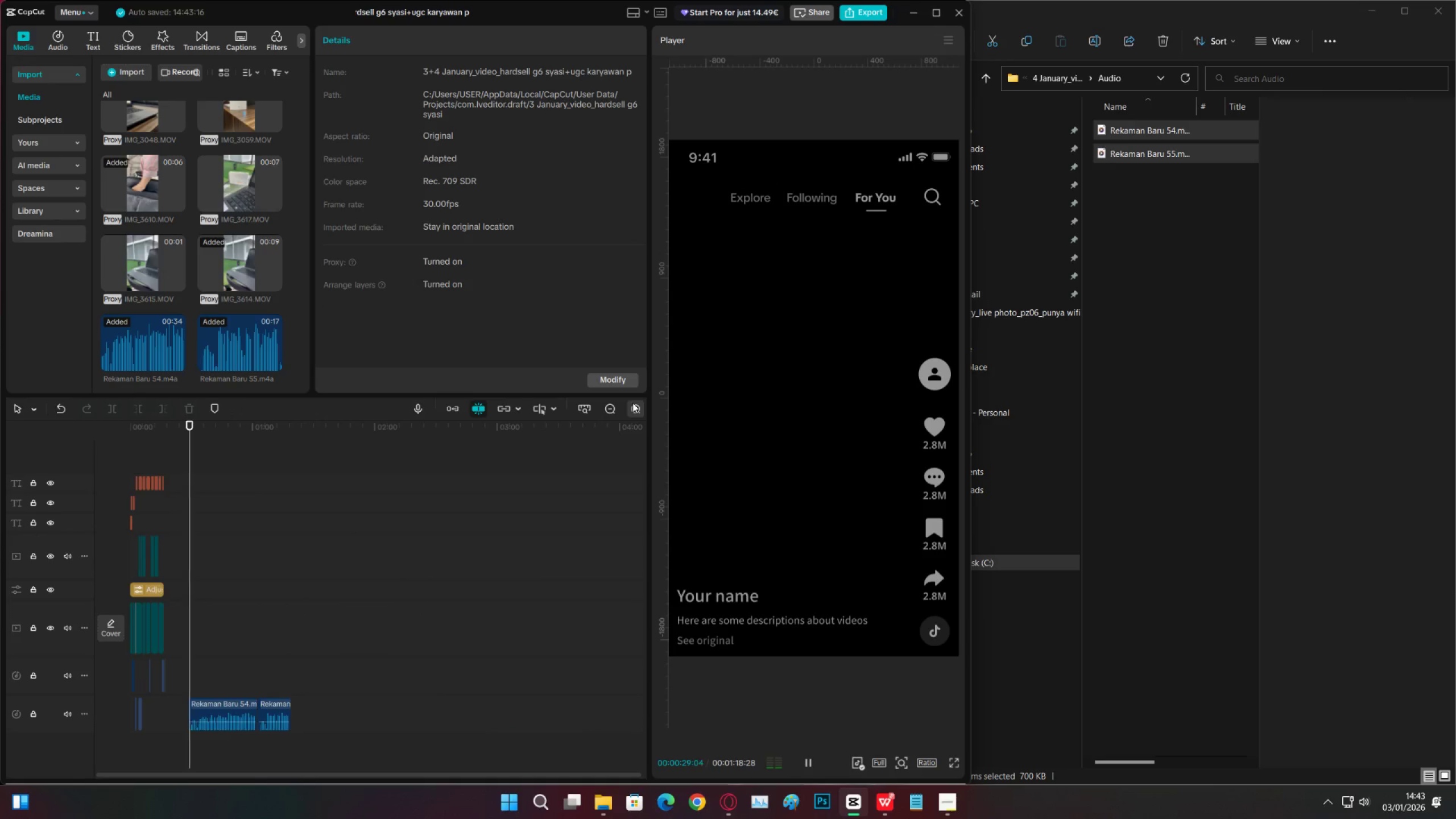 
double_click([635, 408])
 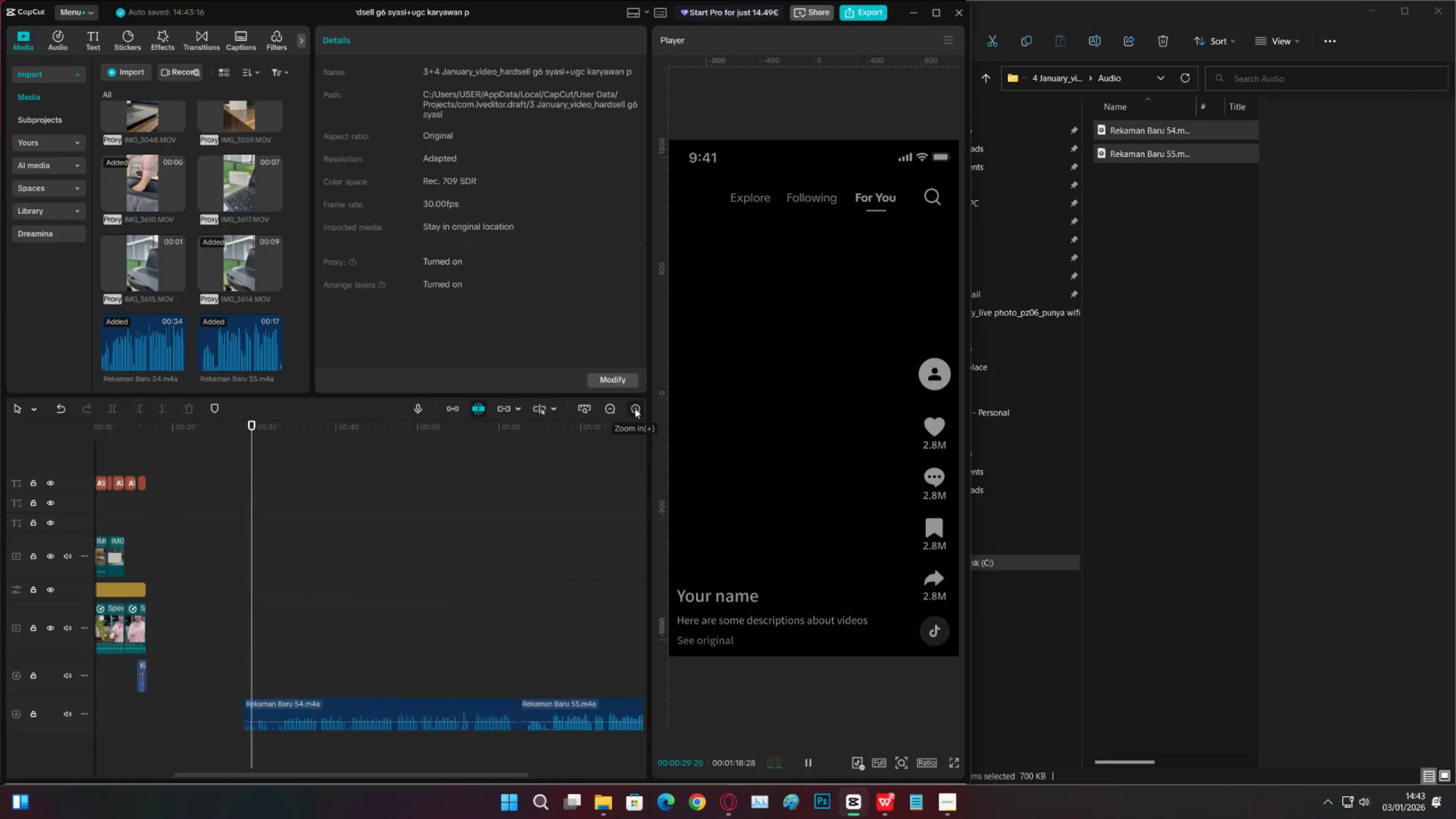 
triple_click([635, 408])
 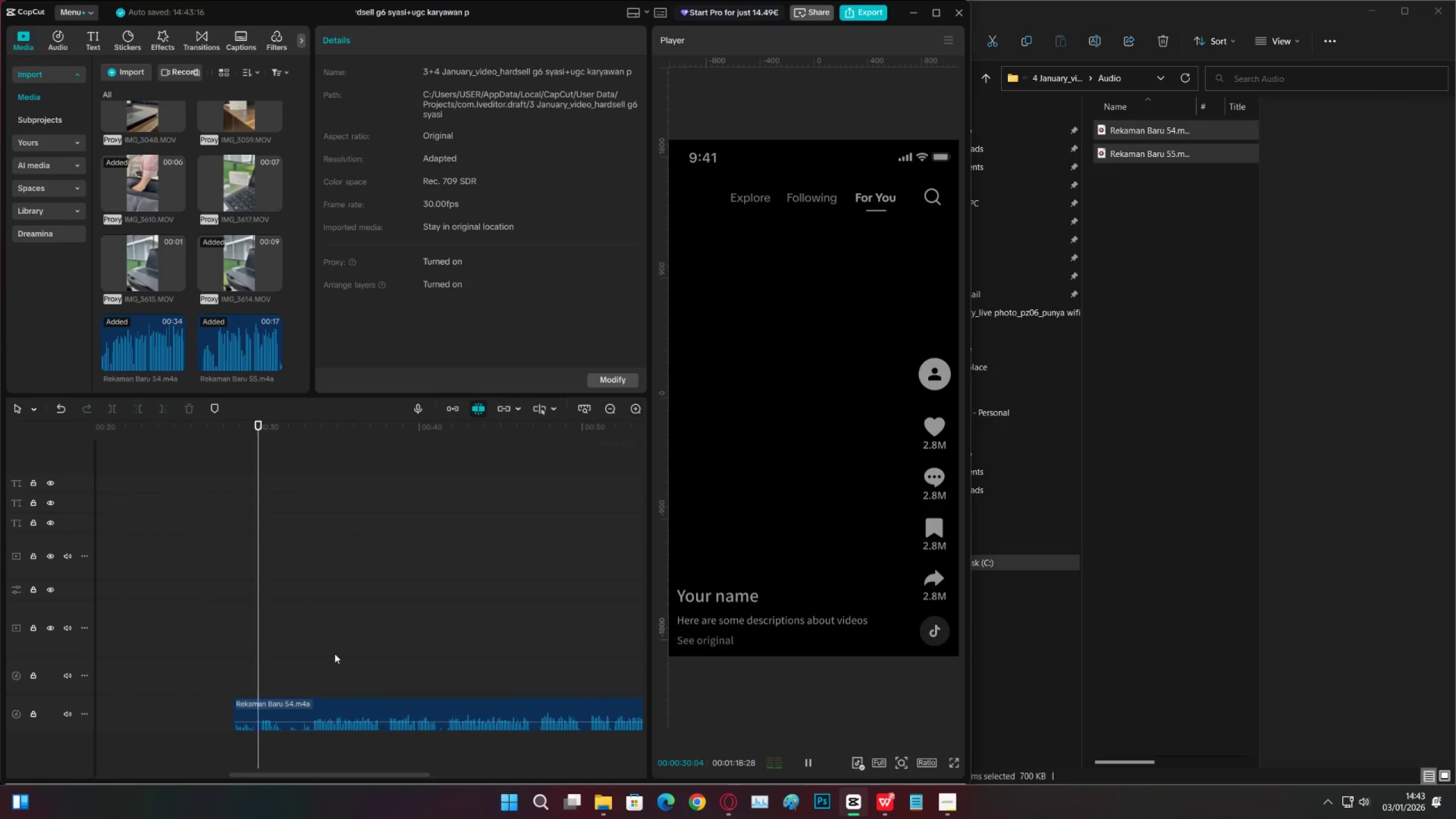 
left_click([308, 668])
 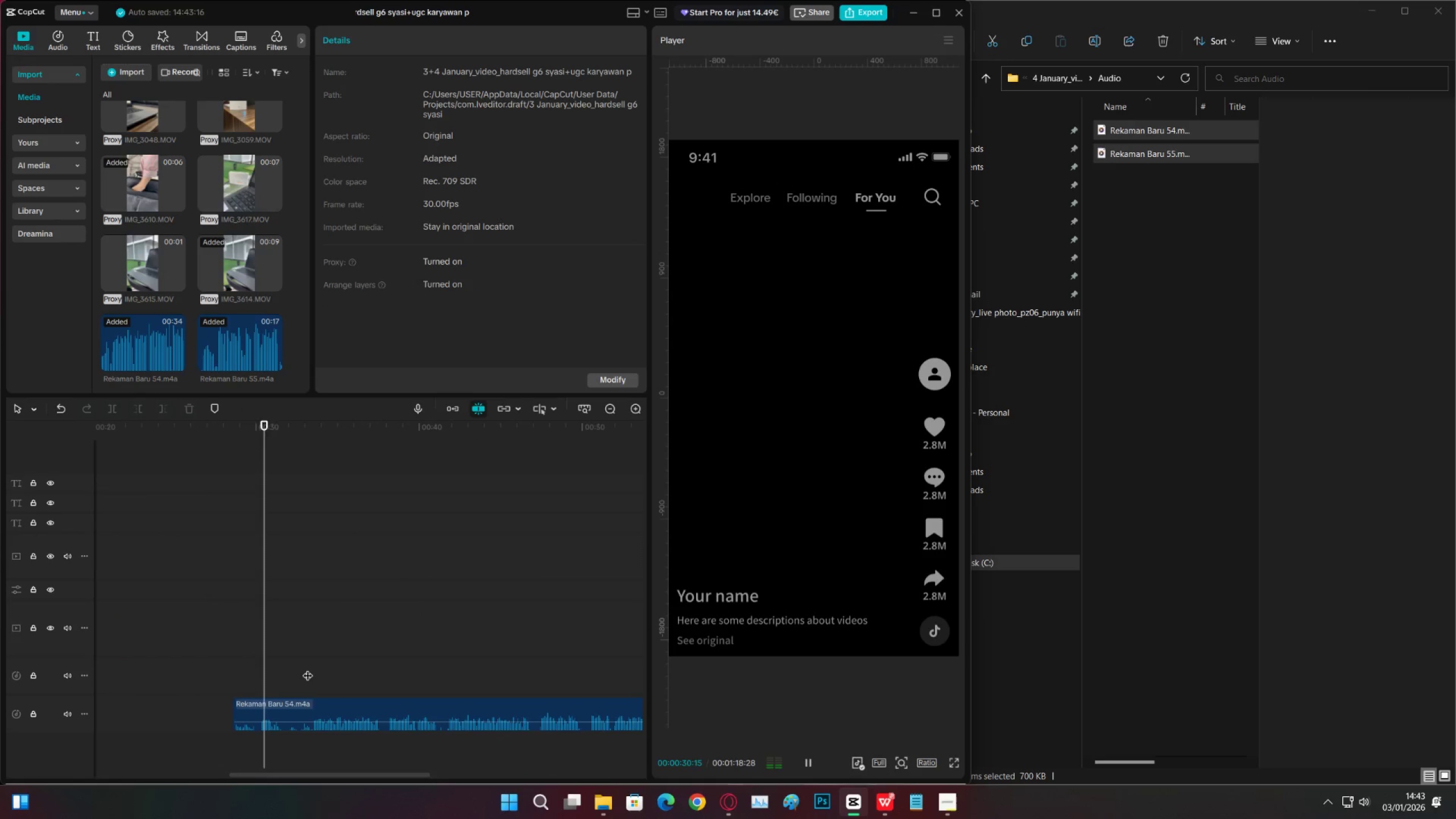 
key(Space)
 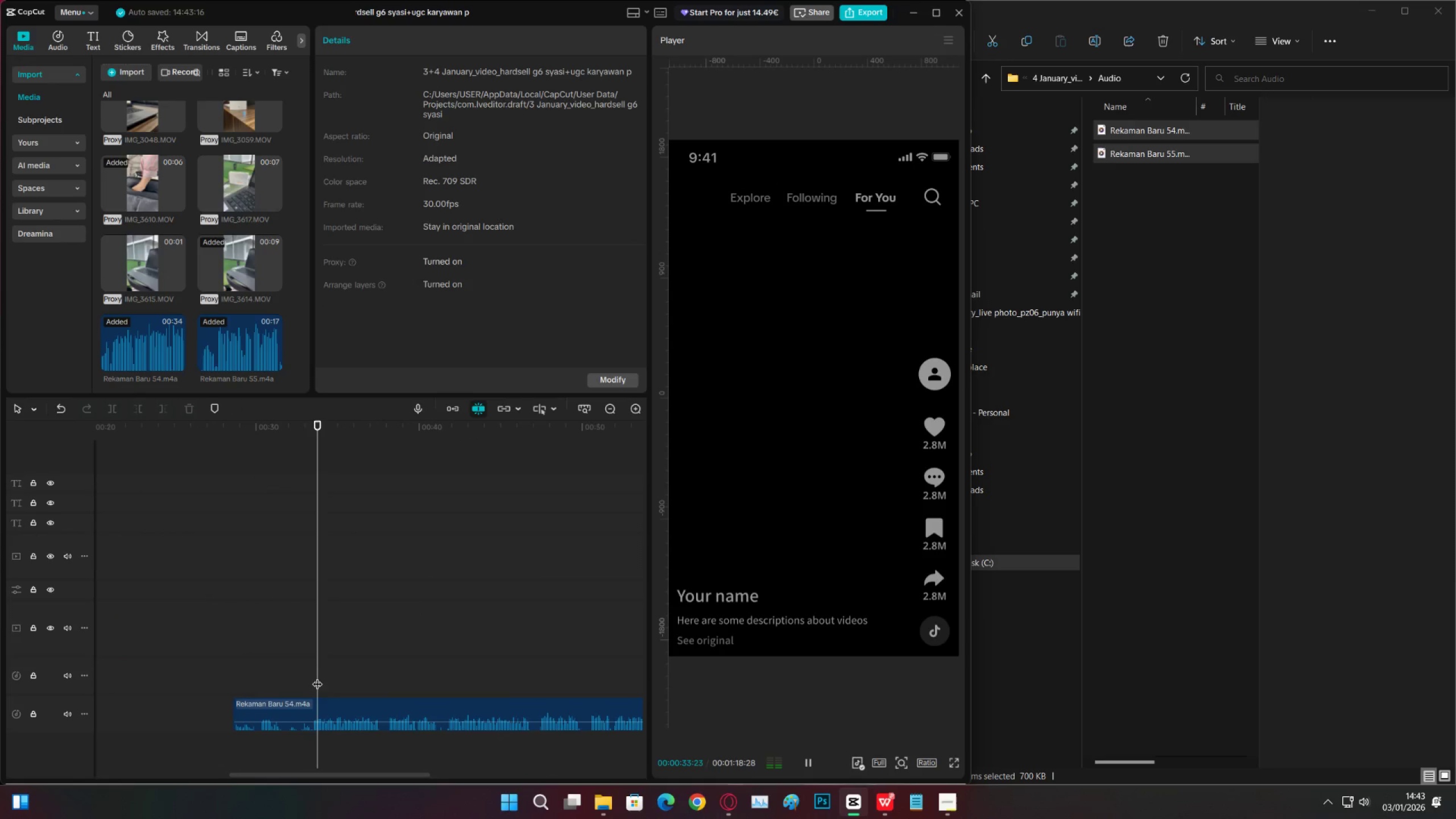 
left_click([304, 675])
 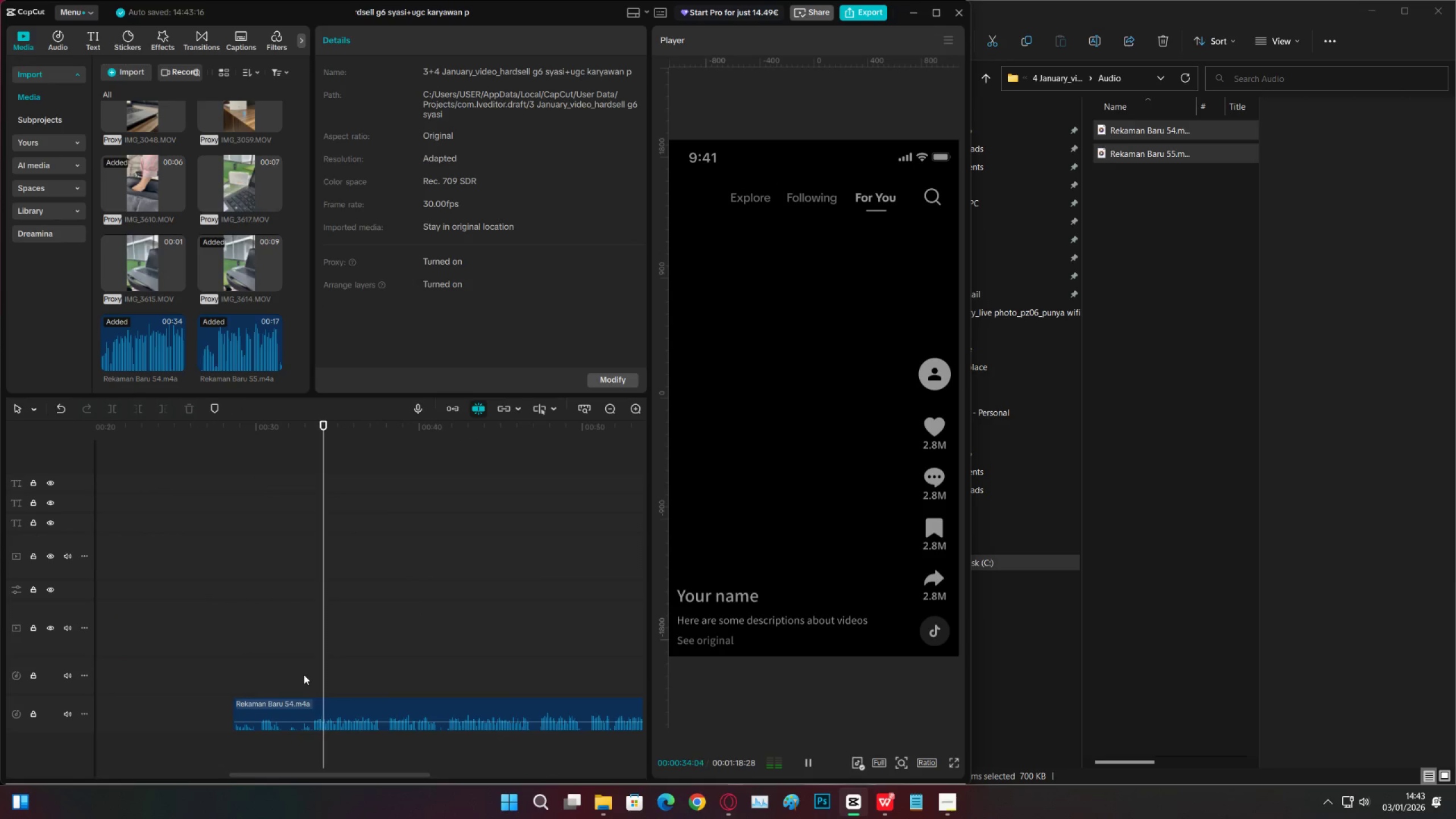 
key(Space)
 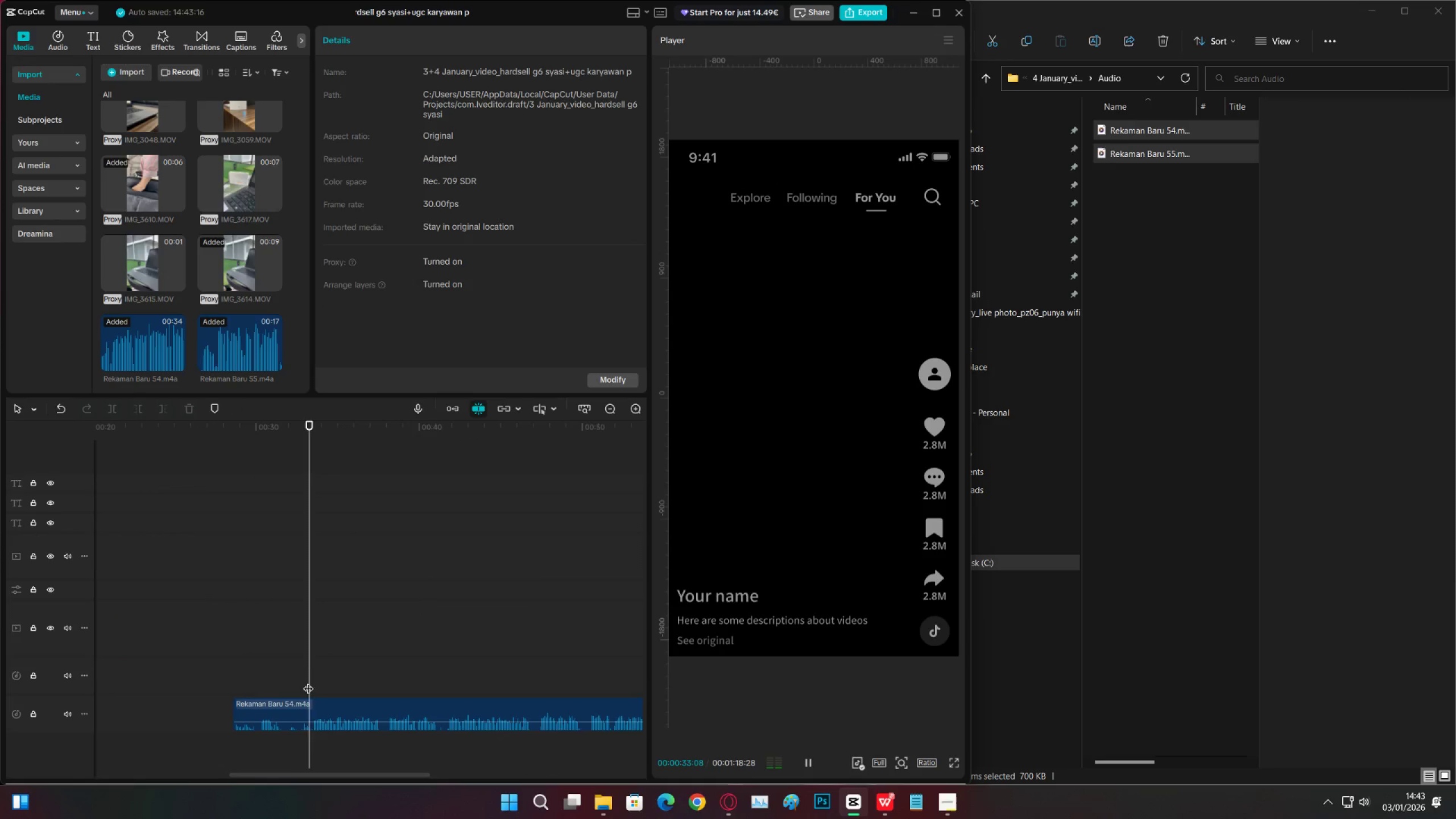 
key(Space)
 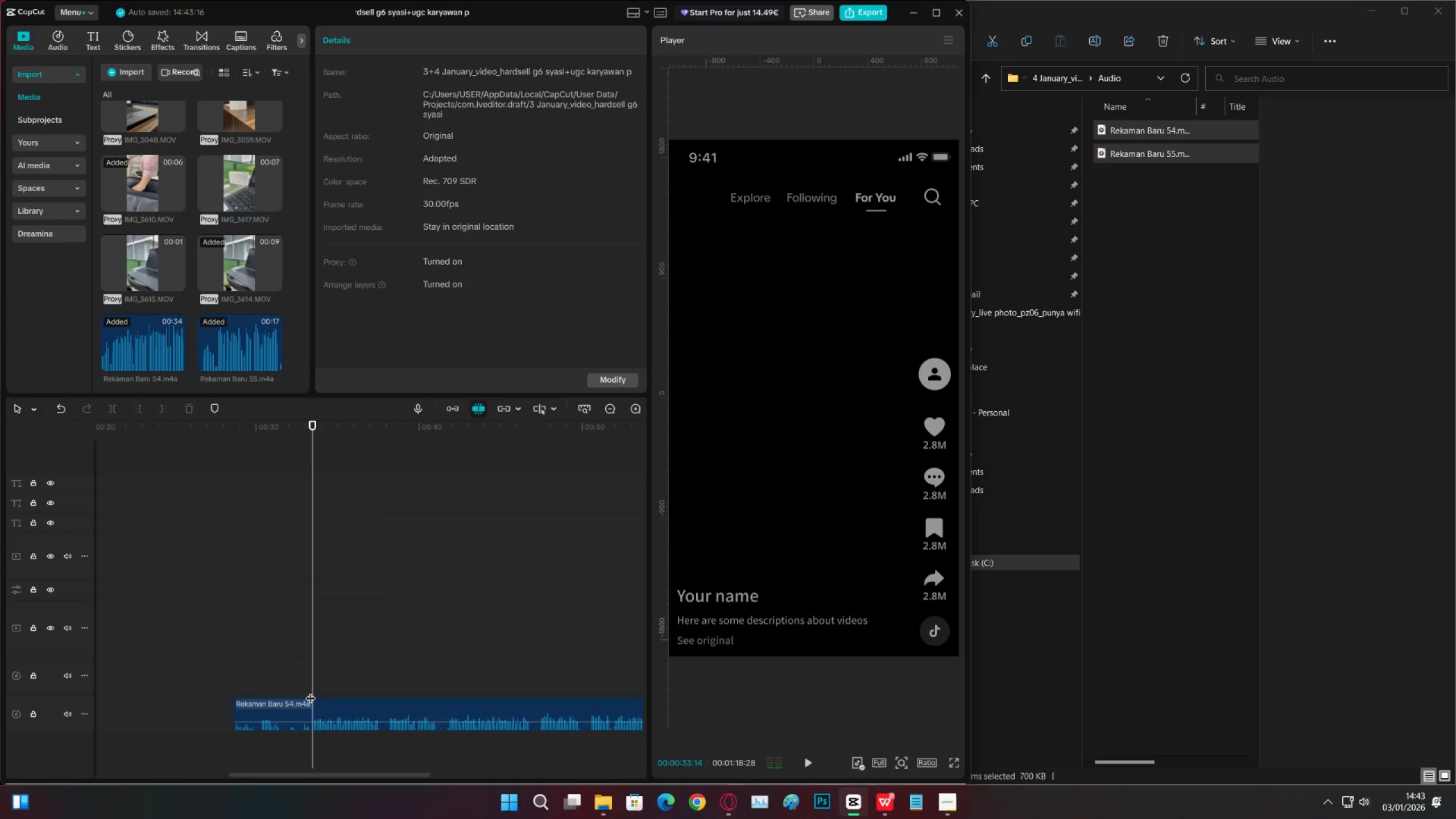 
key(C)
 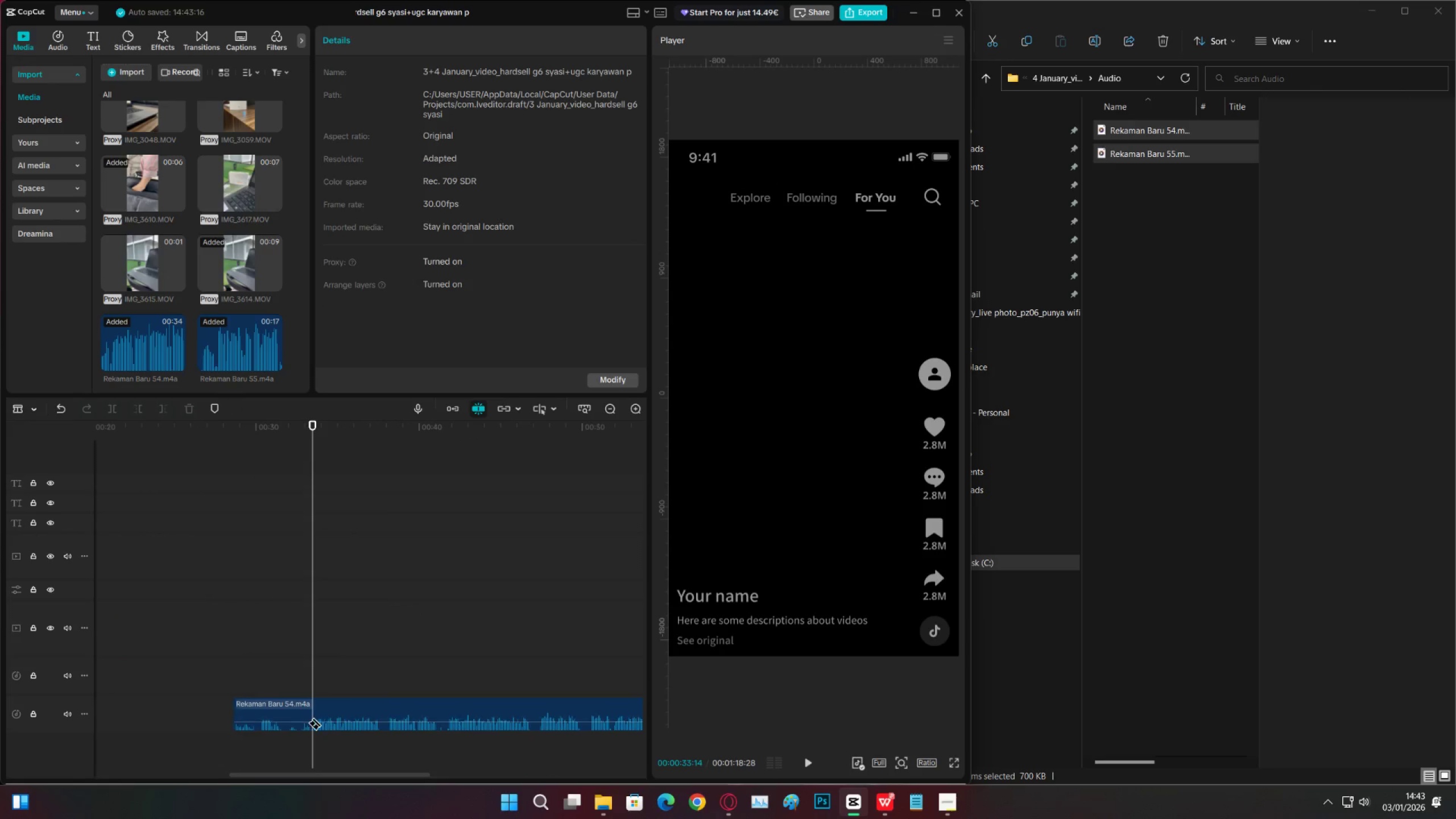 
left_click([313, 715])
 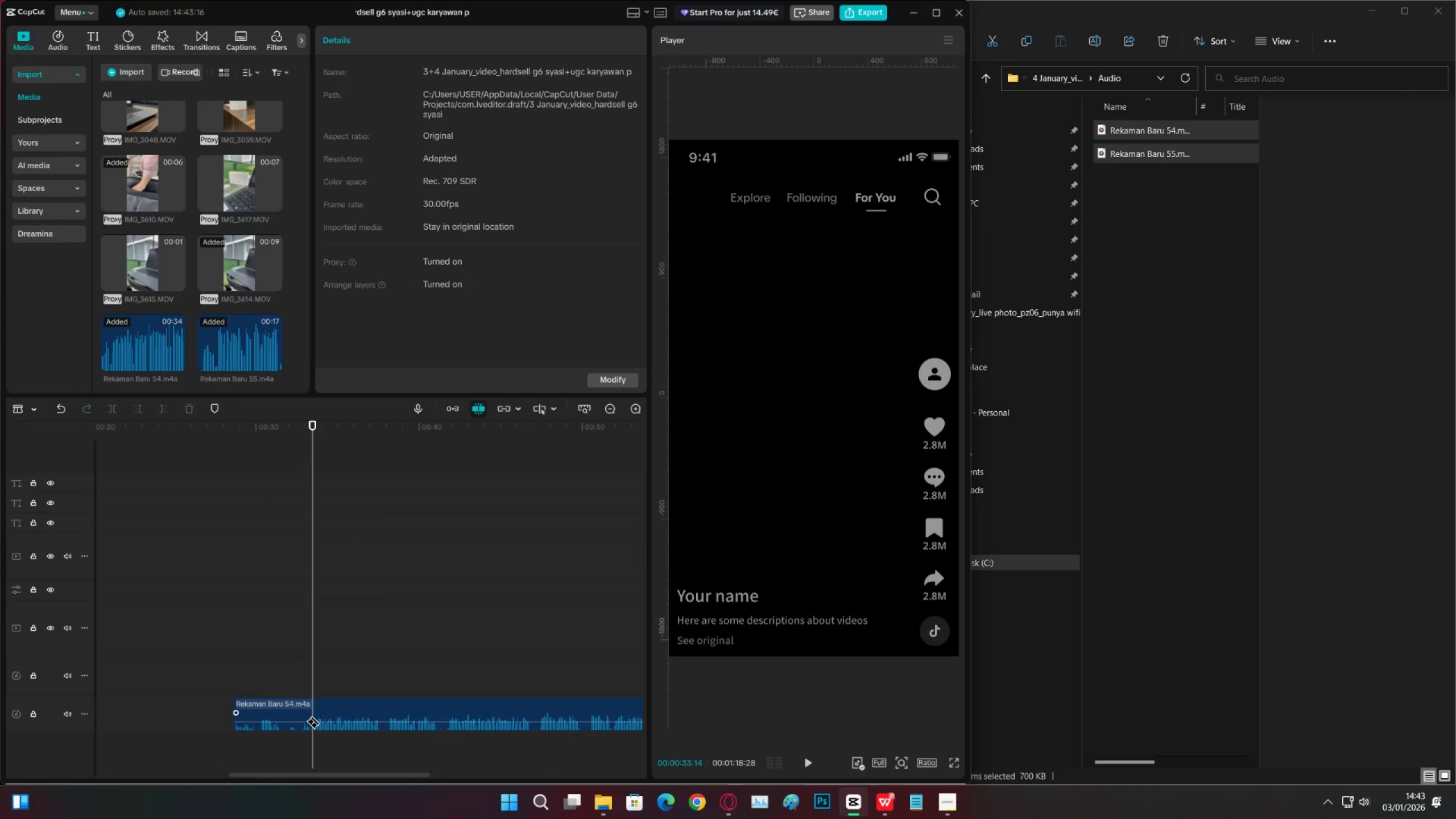 
key(V)
 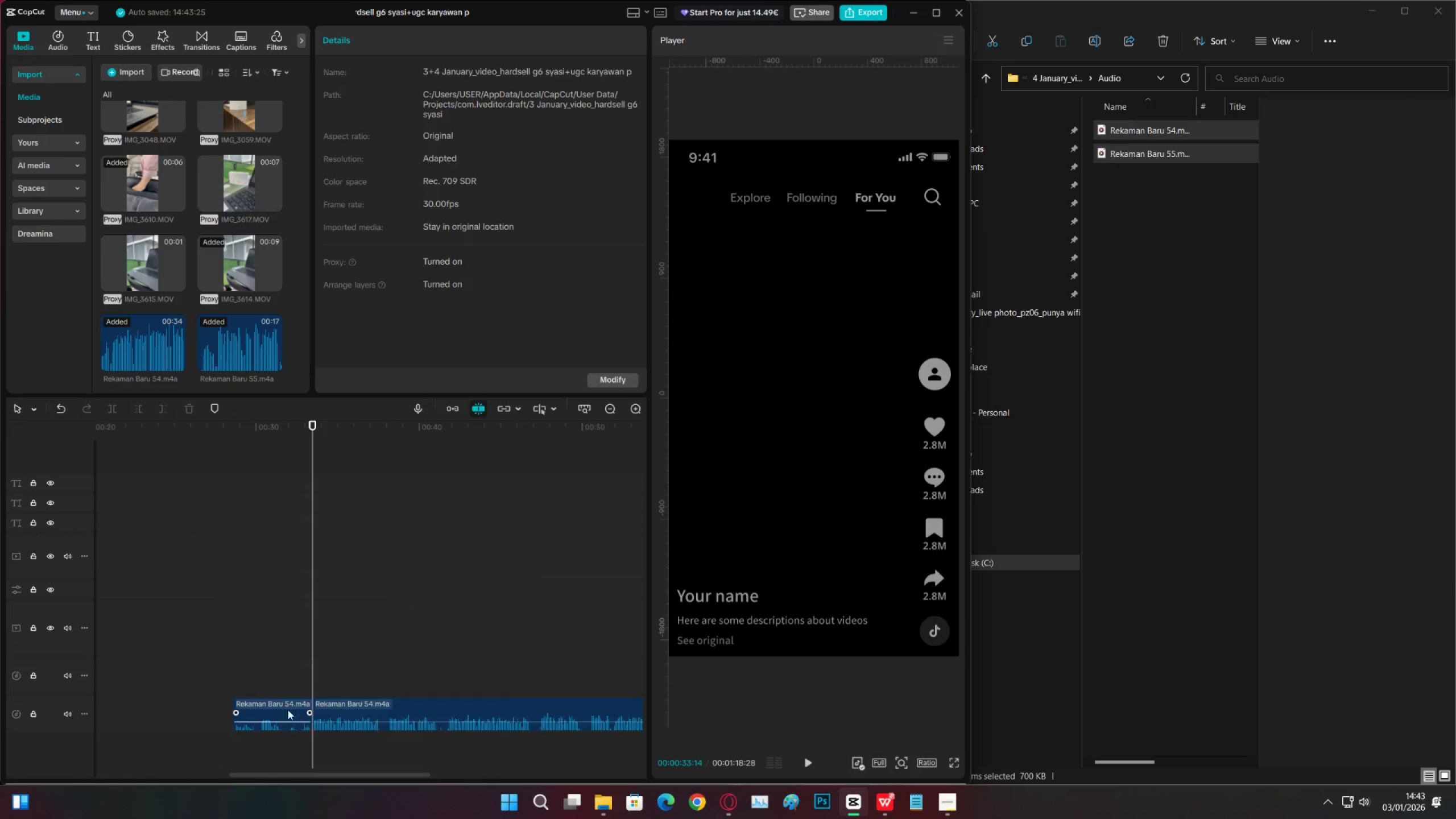 
double_click([288, 710])
 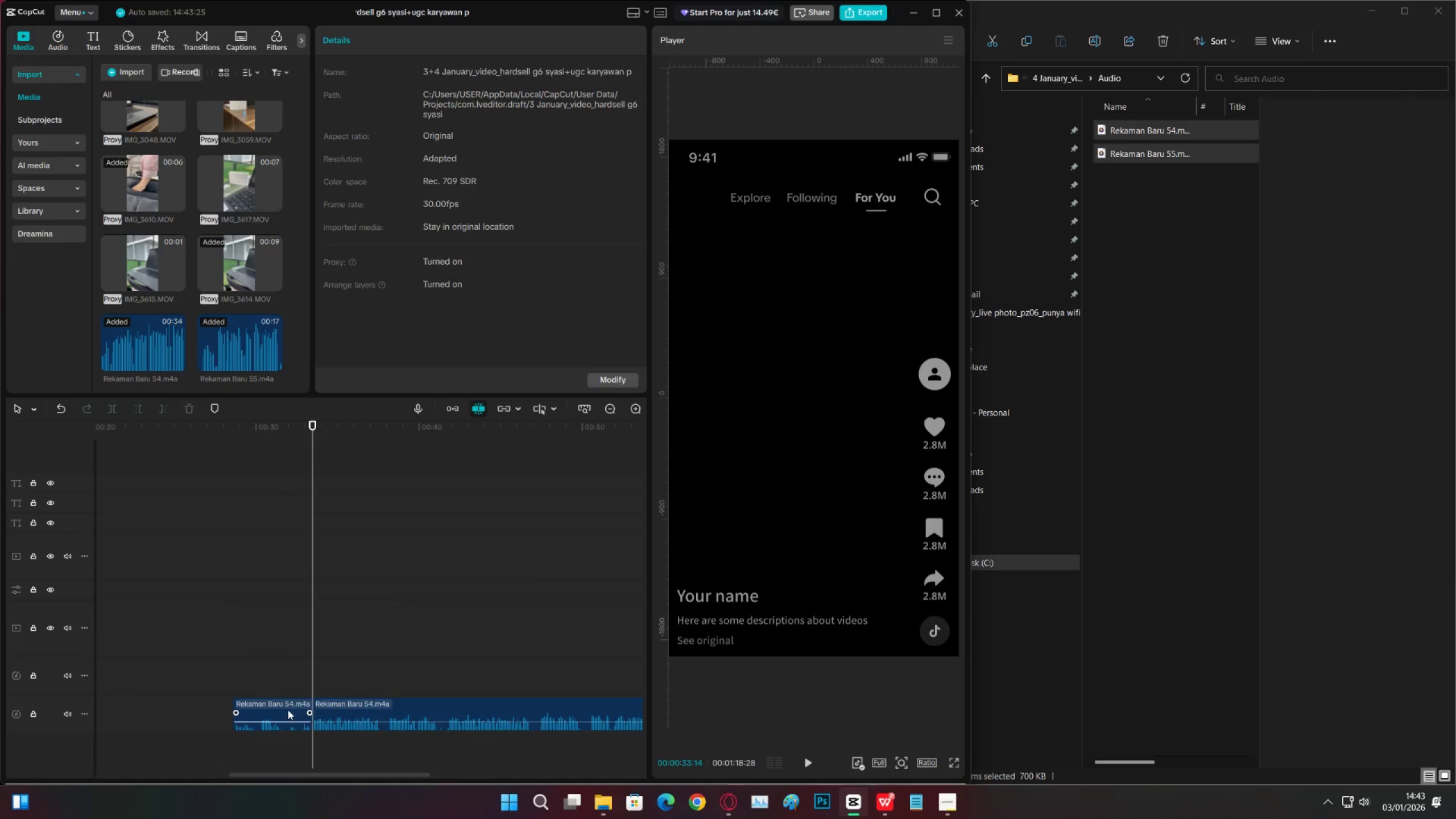 
key(X)
 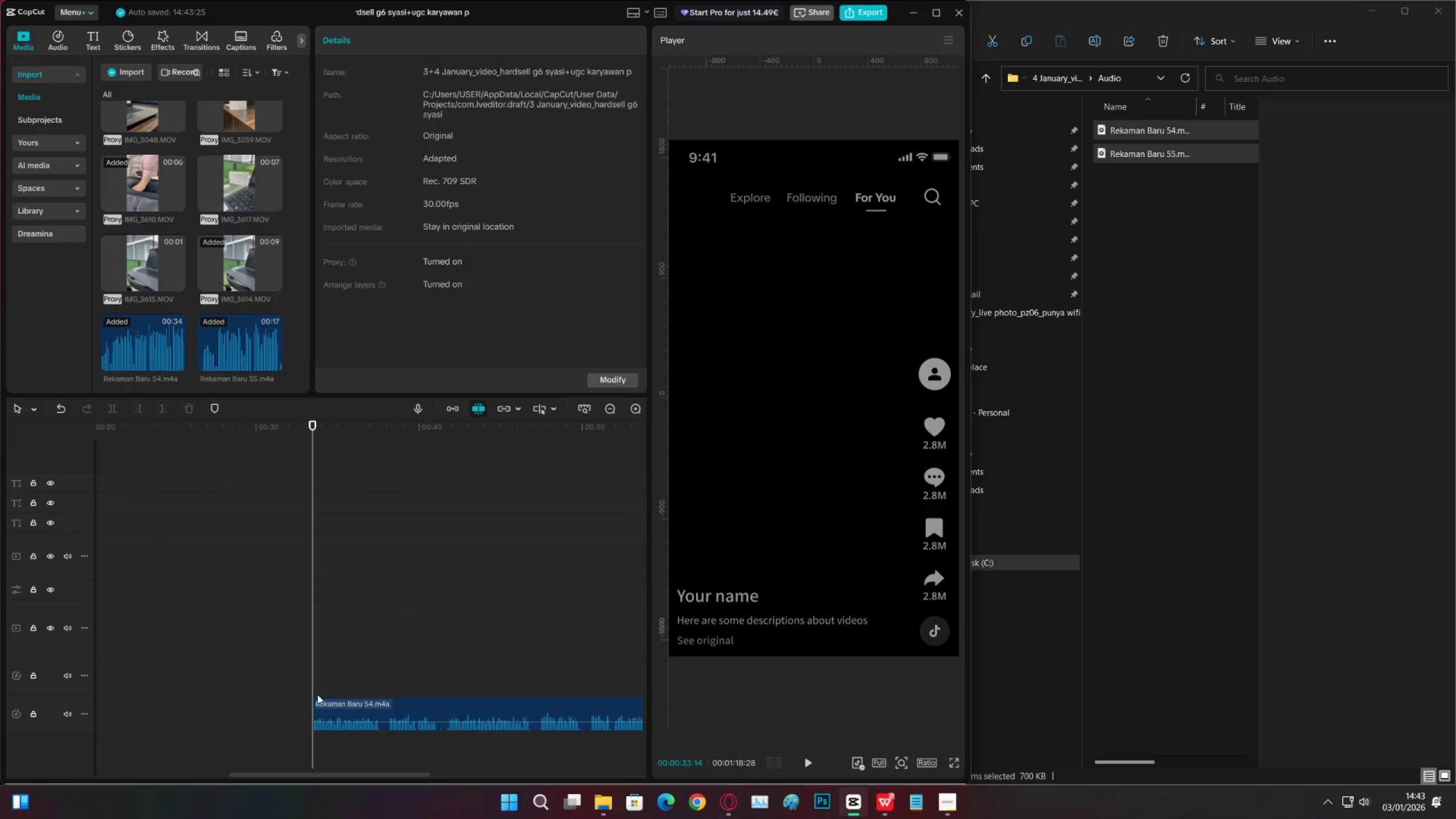 
key(Space)
 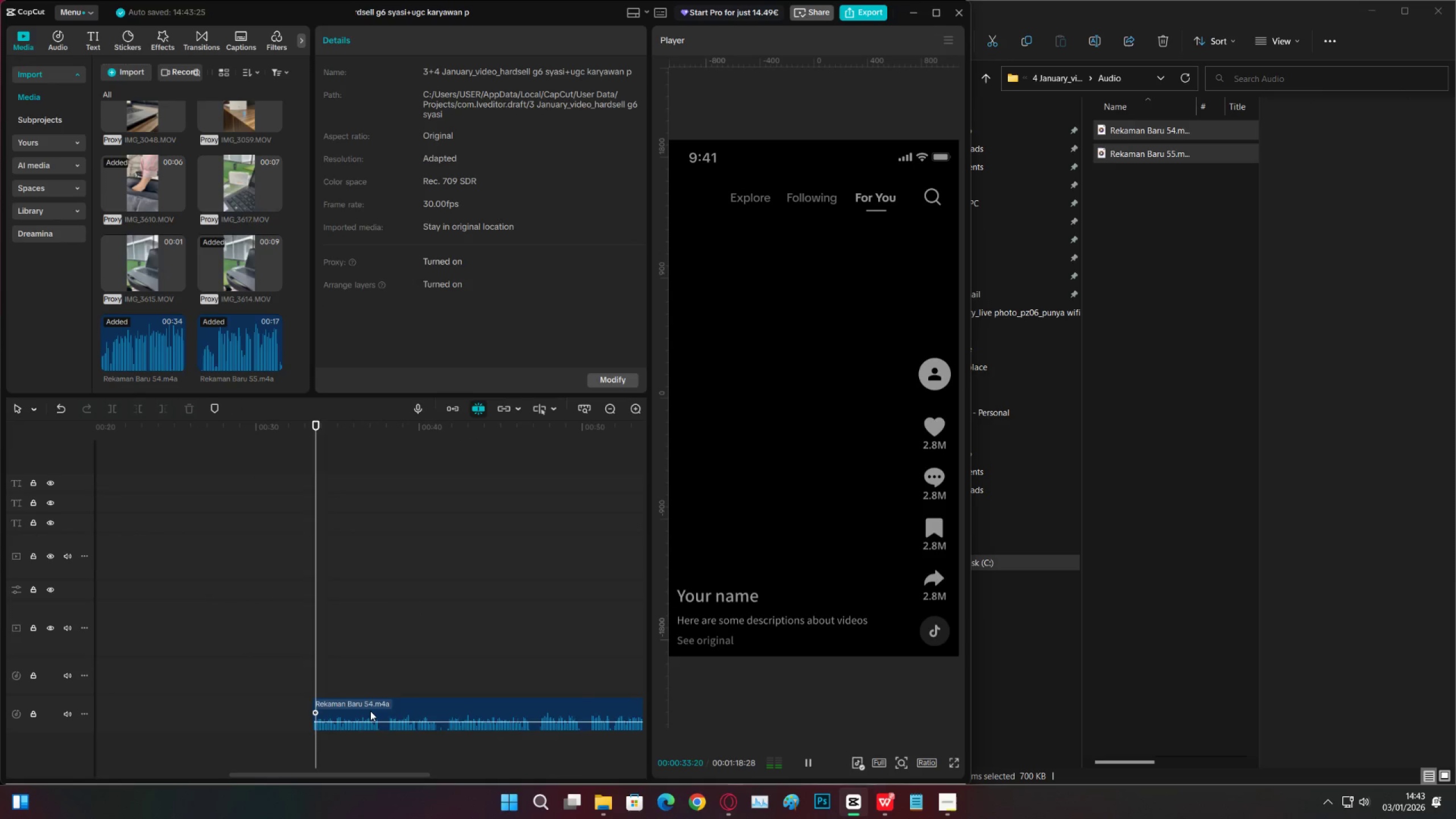 
left_click([370, 711])
 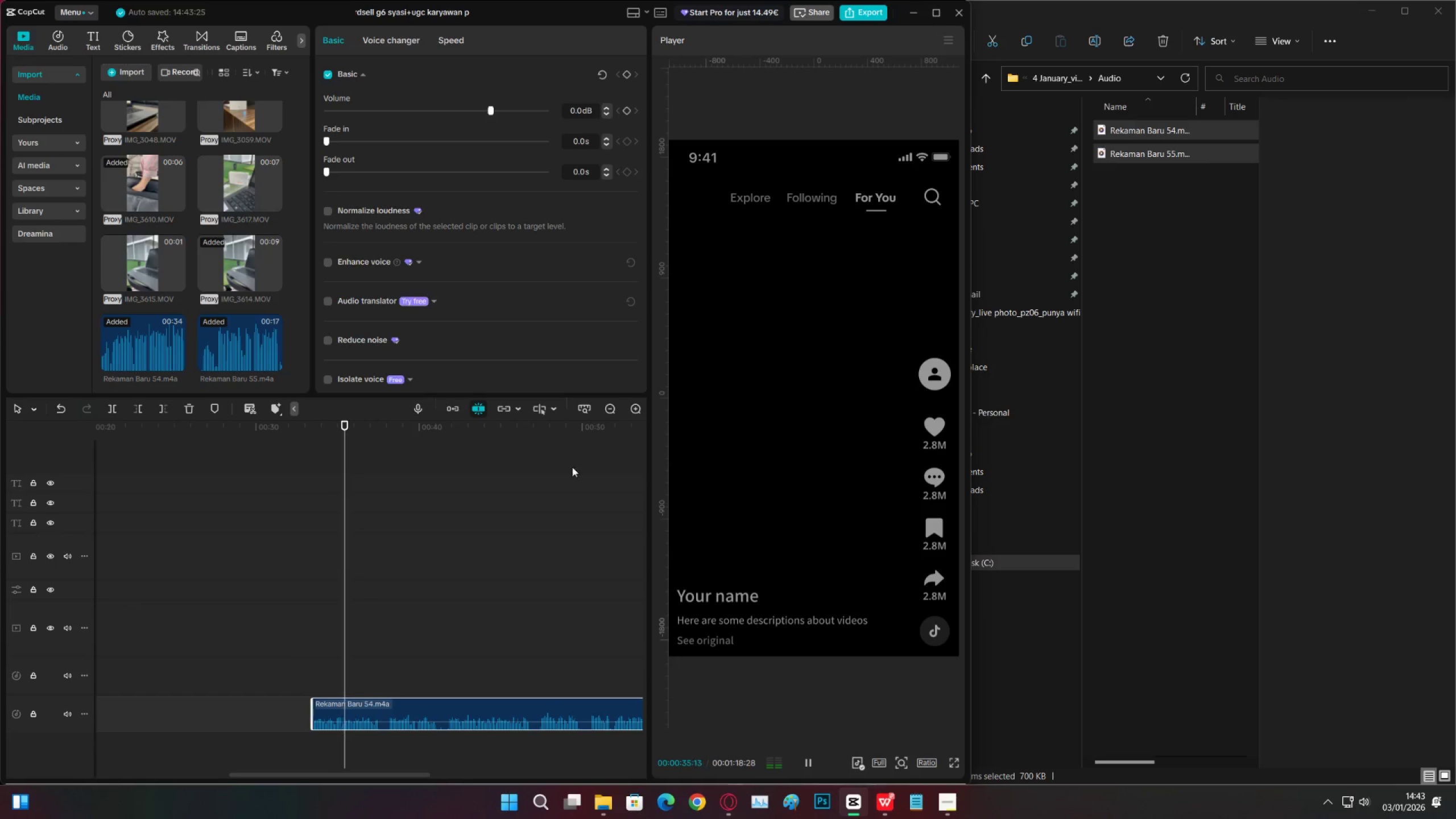 
left_click([614, 408])
 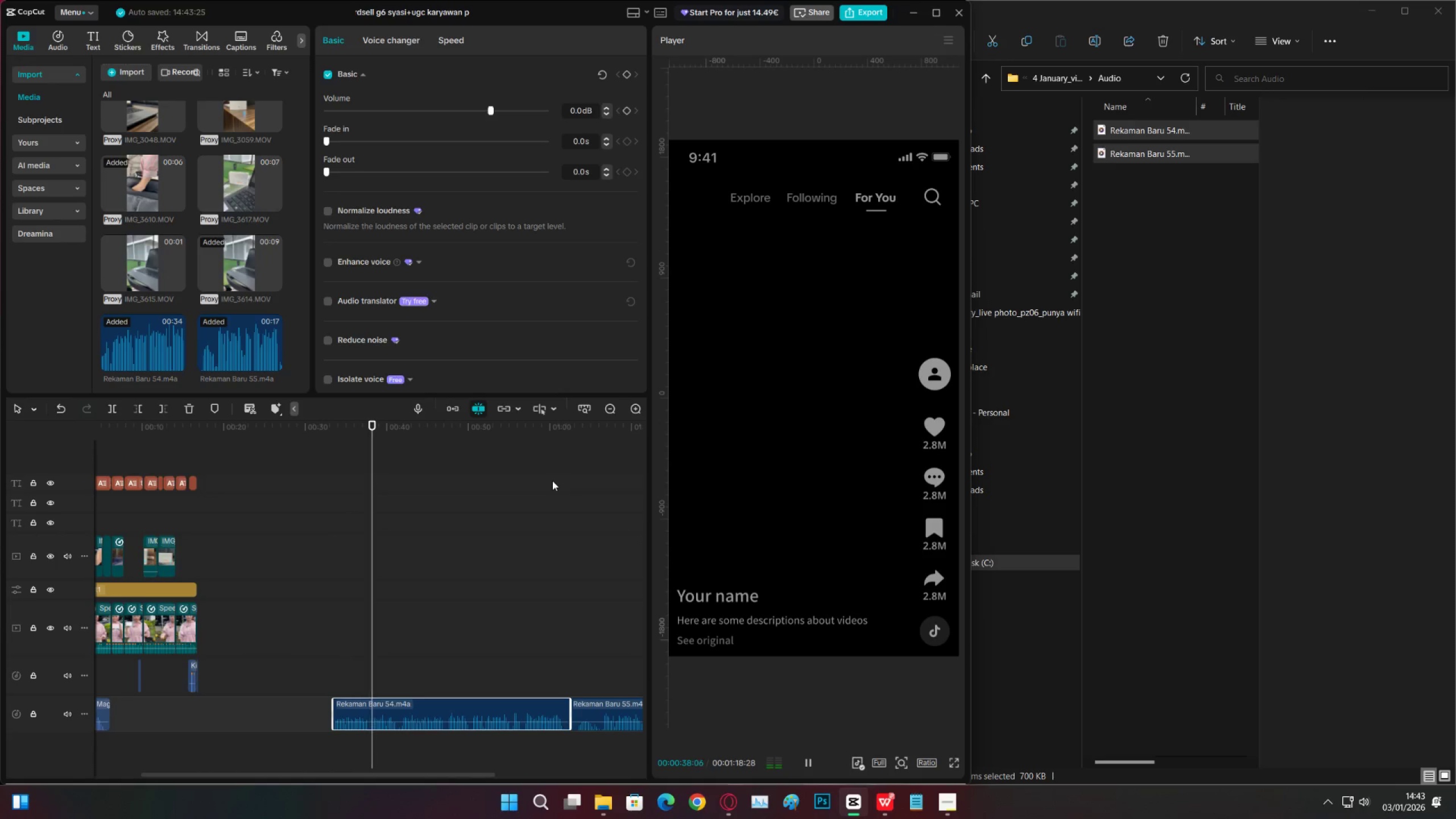 
left_click([366, 689])
 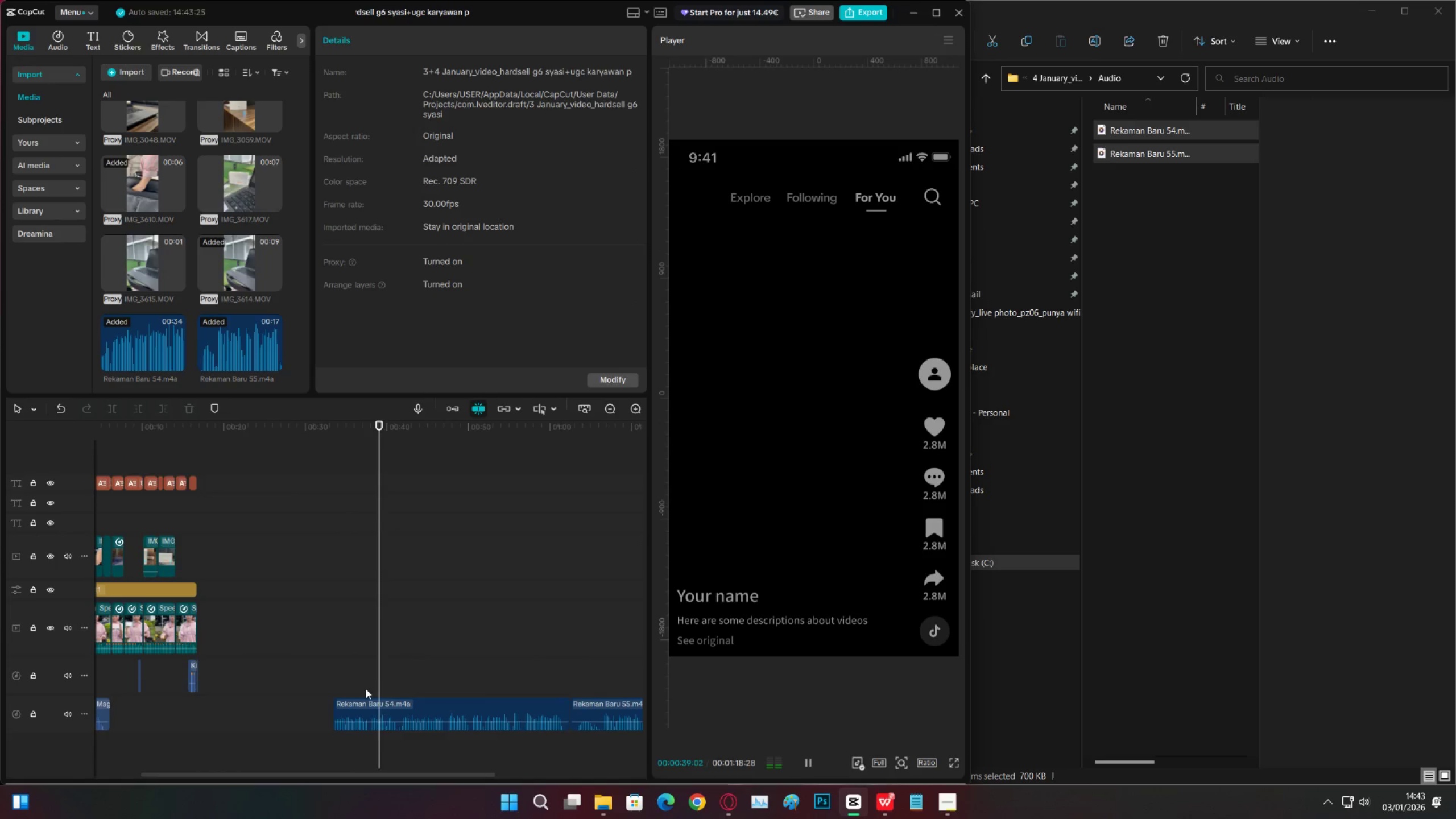 
key(Space)
 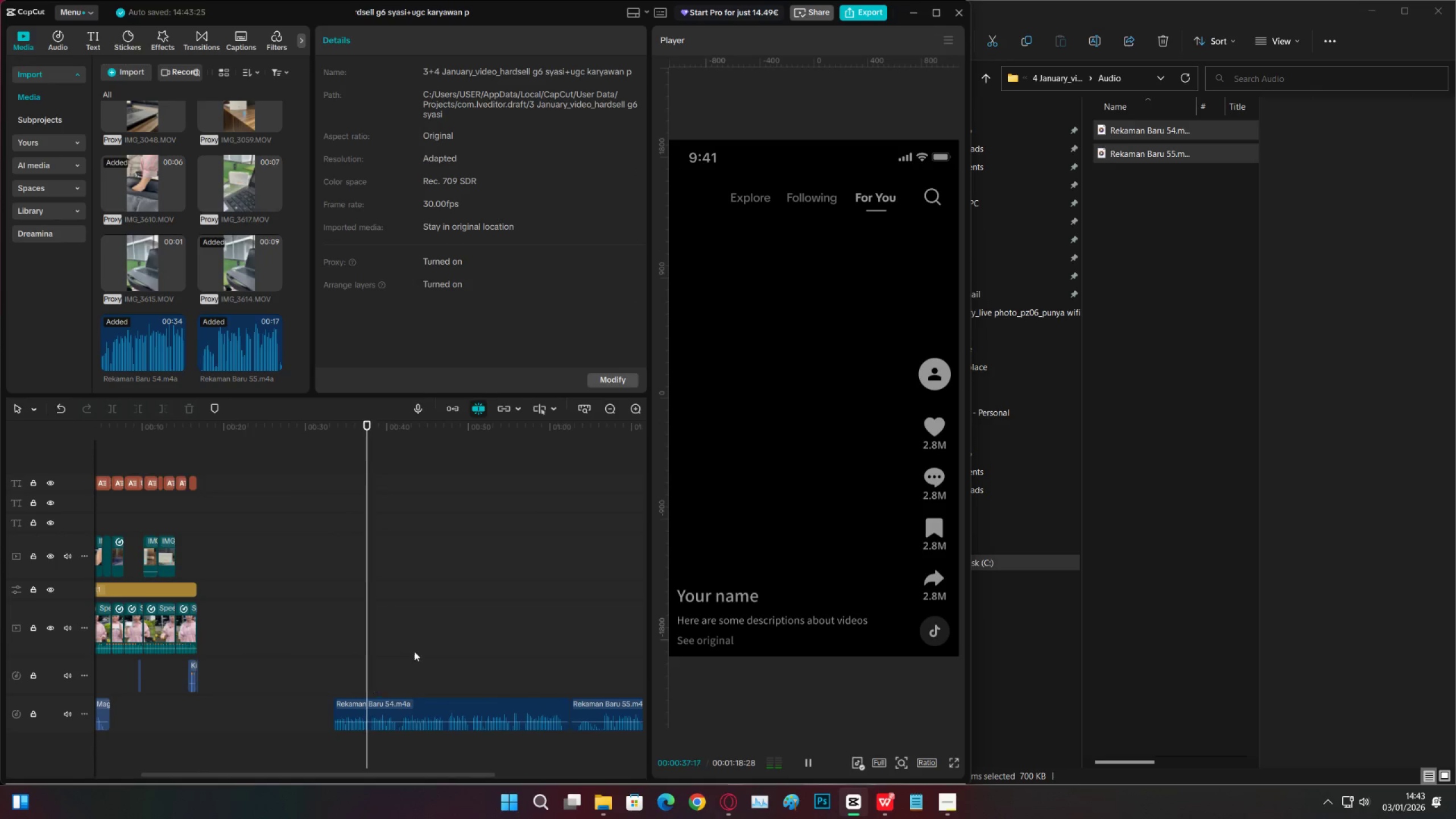 
key(Space)
 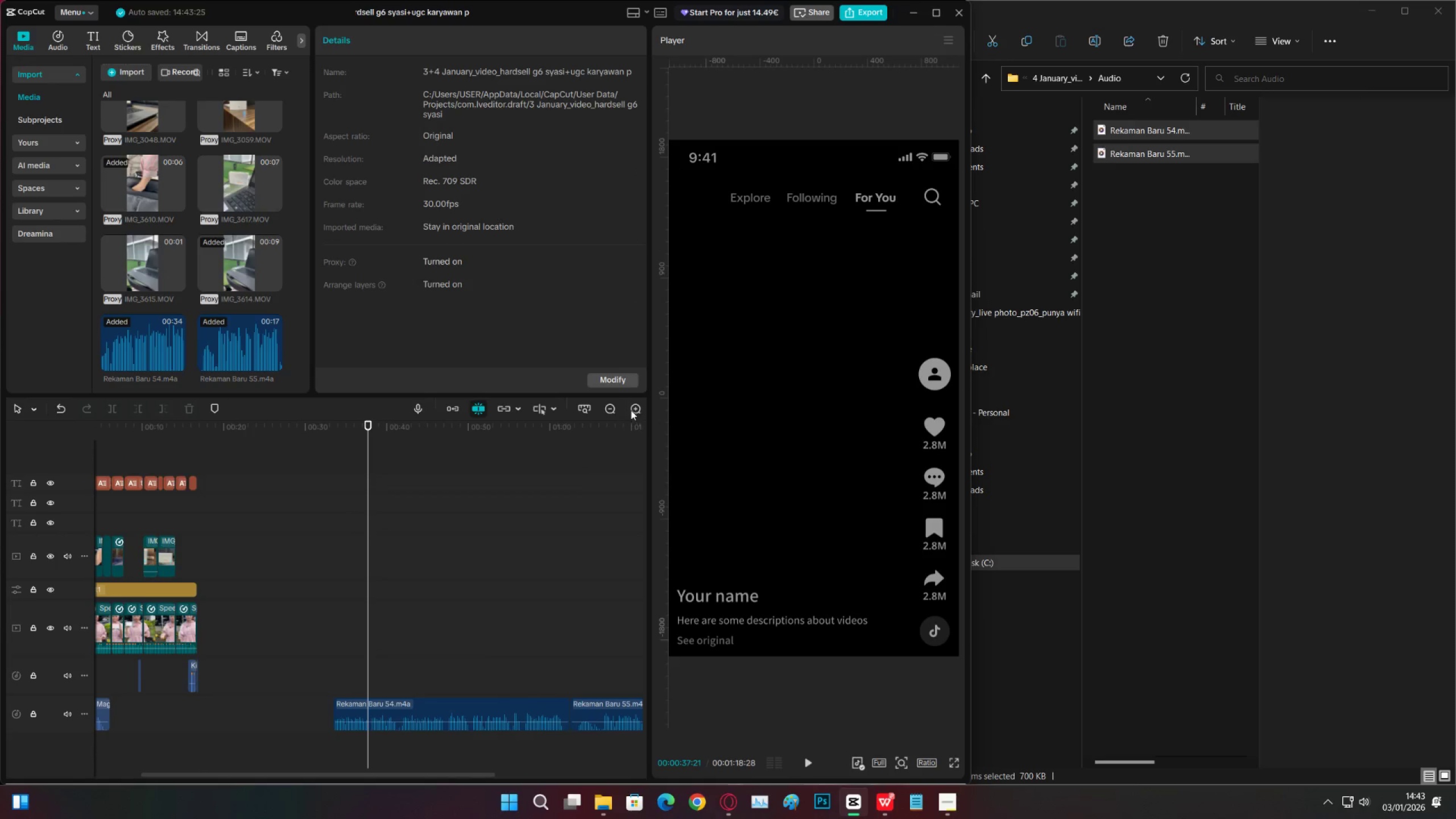 
double_click([631, 410])
 